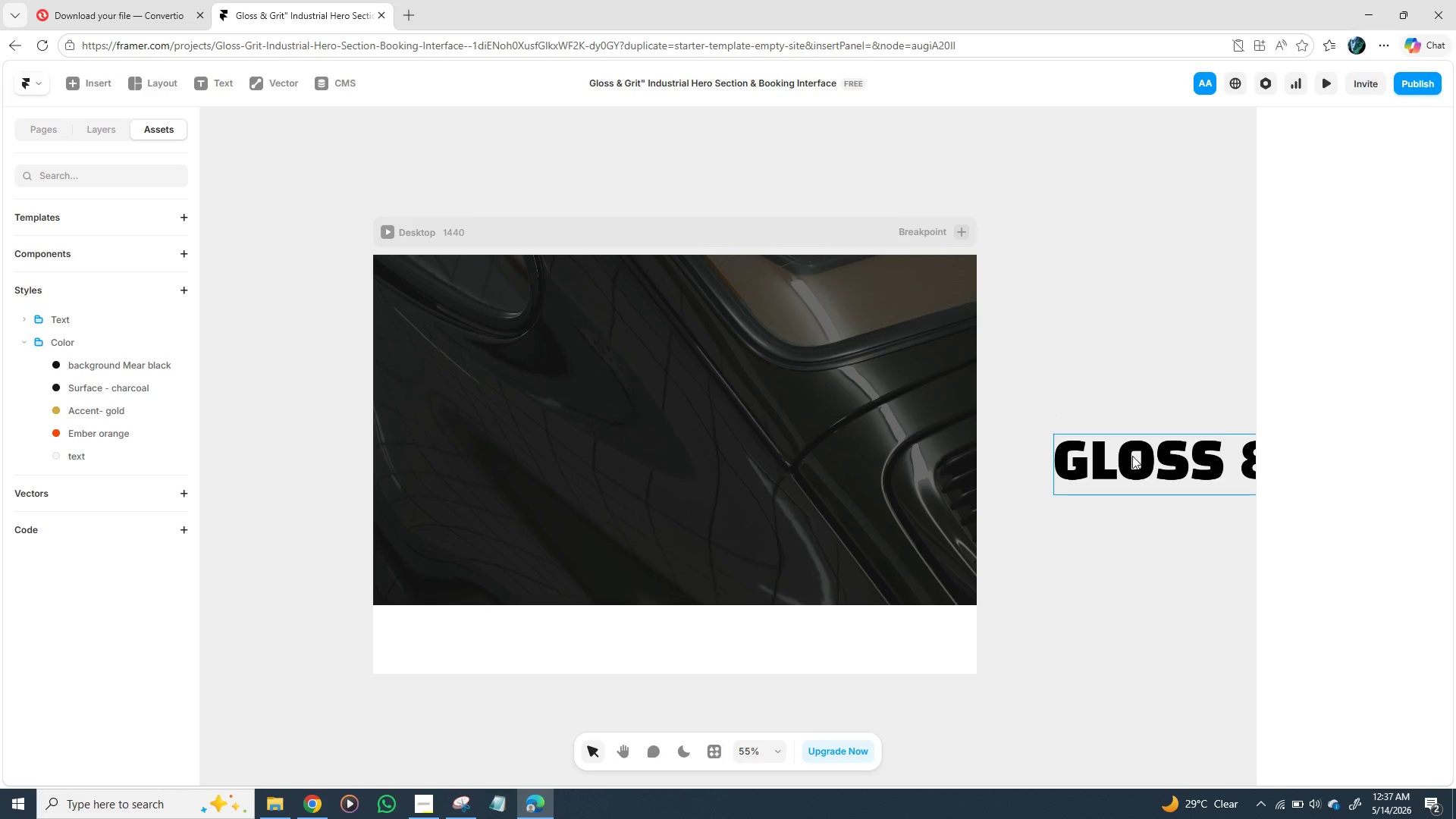 
wait(6.56)
 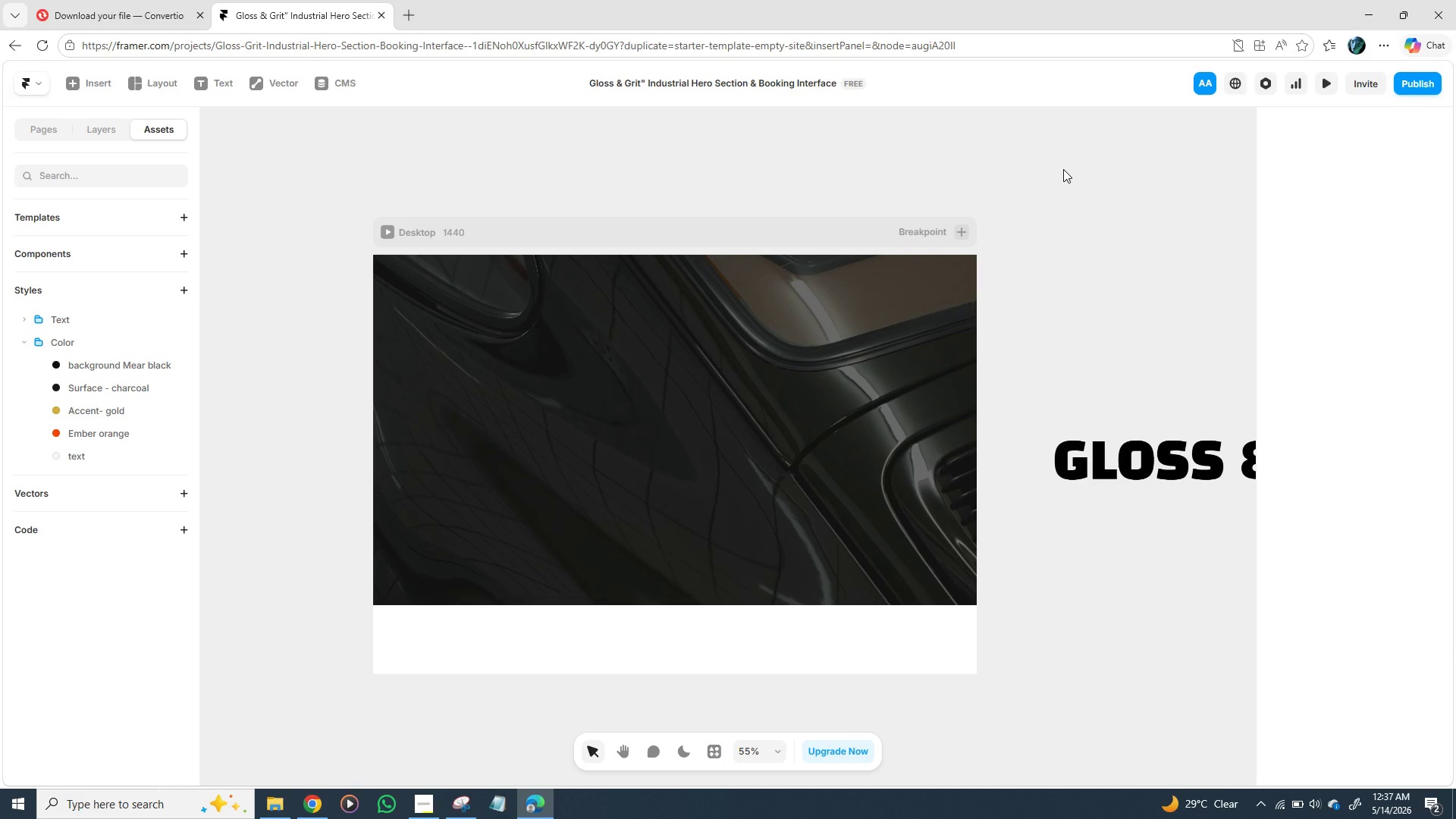 
left_click_drag(start_coordinate=[1145, 430], to_coordinate=[1106, 428])
 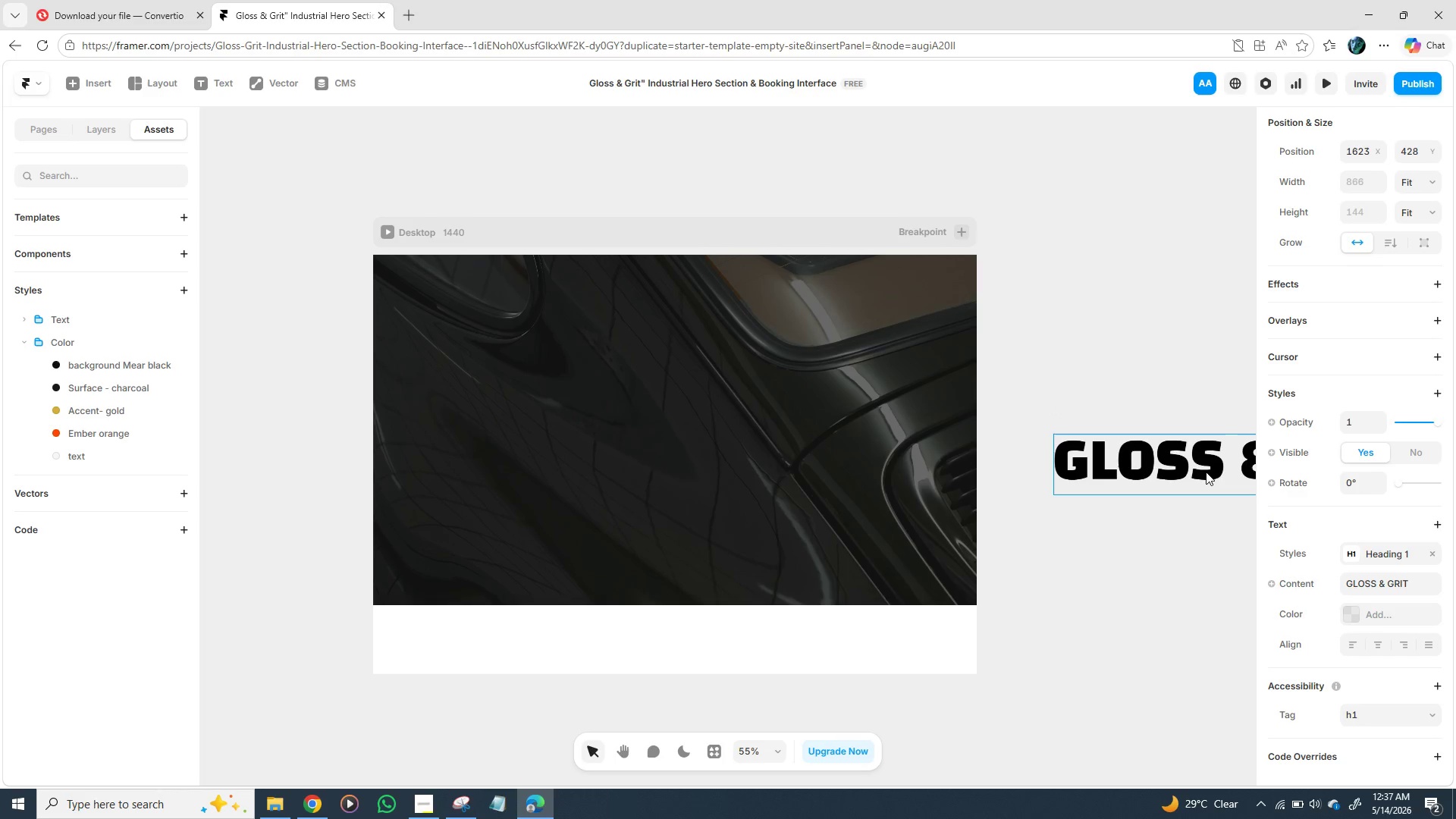 
left_click_drag(start_coordinate=[1206, 472], to_coordinate=[635, 456])
 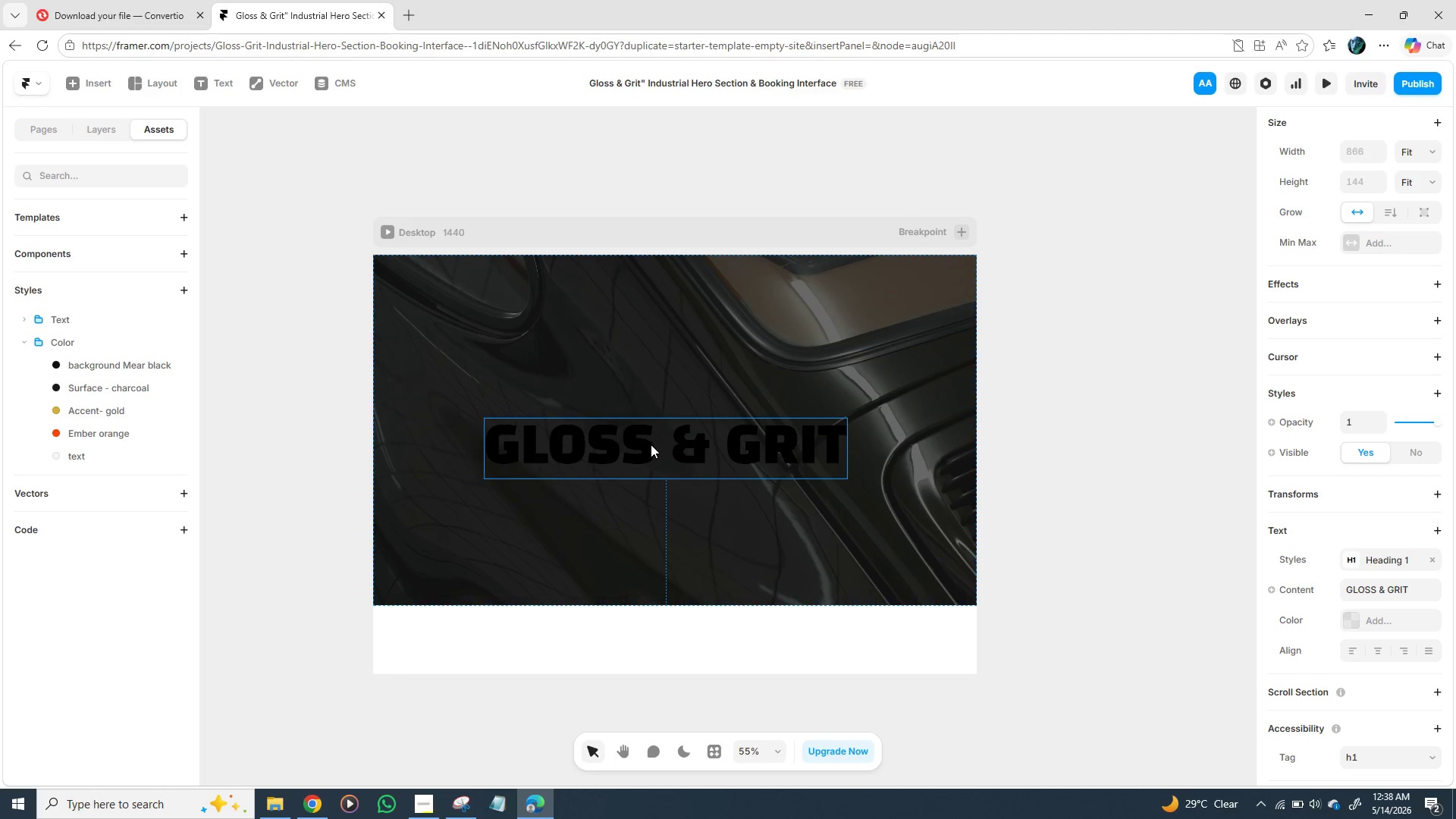 
left_click_drag(start_coordinate=[651, 445], to_coordinate=[657, 430])
 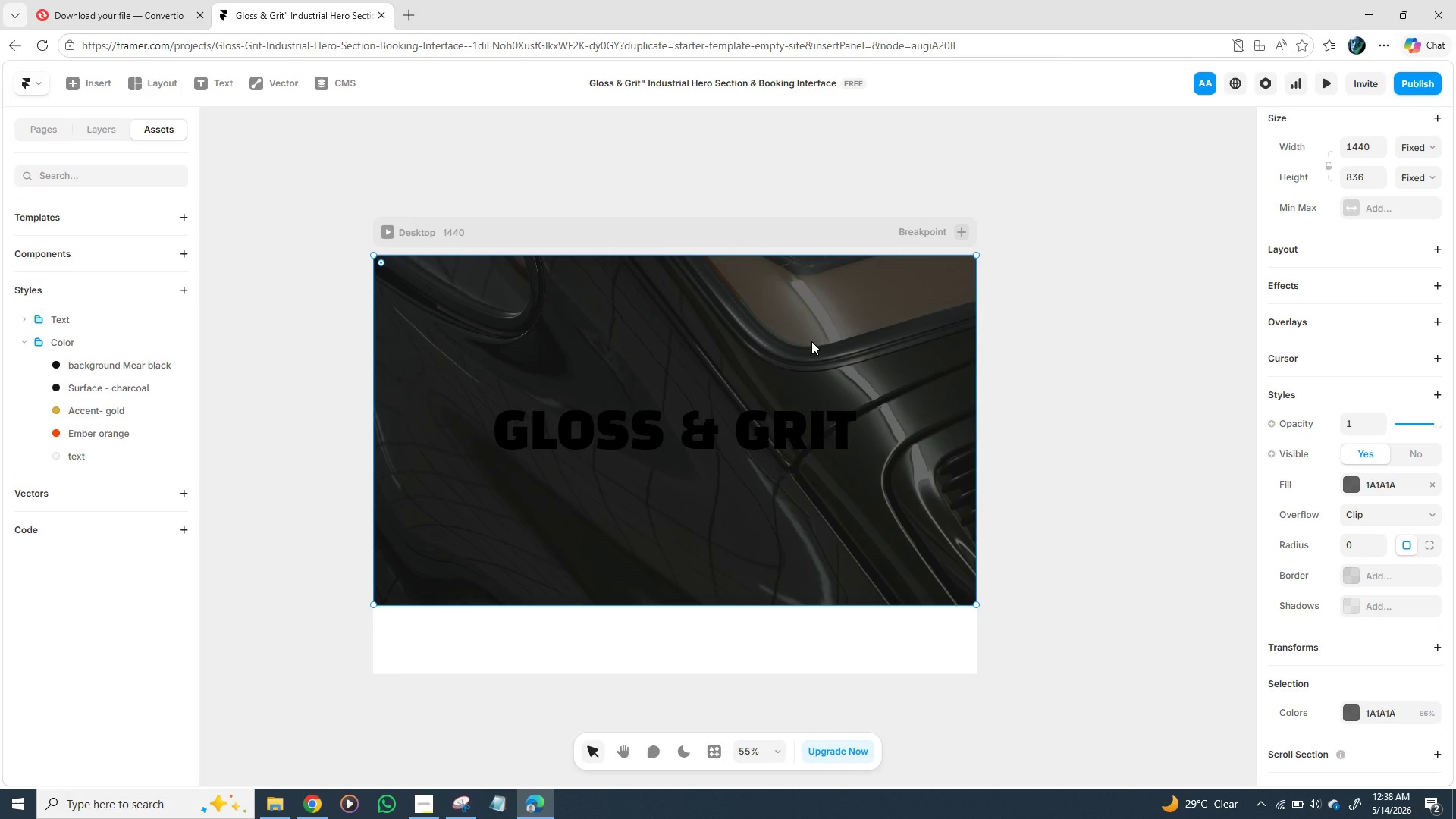 
wait(20.06)
 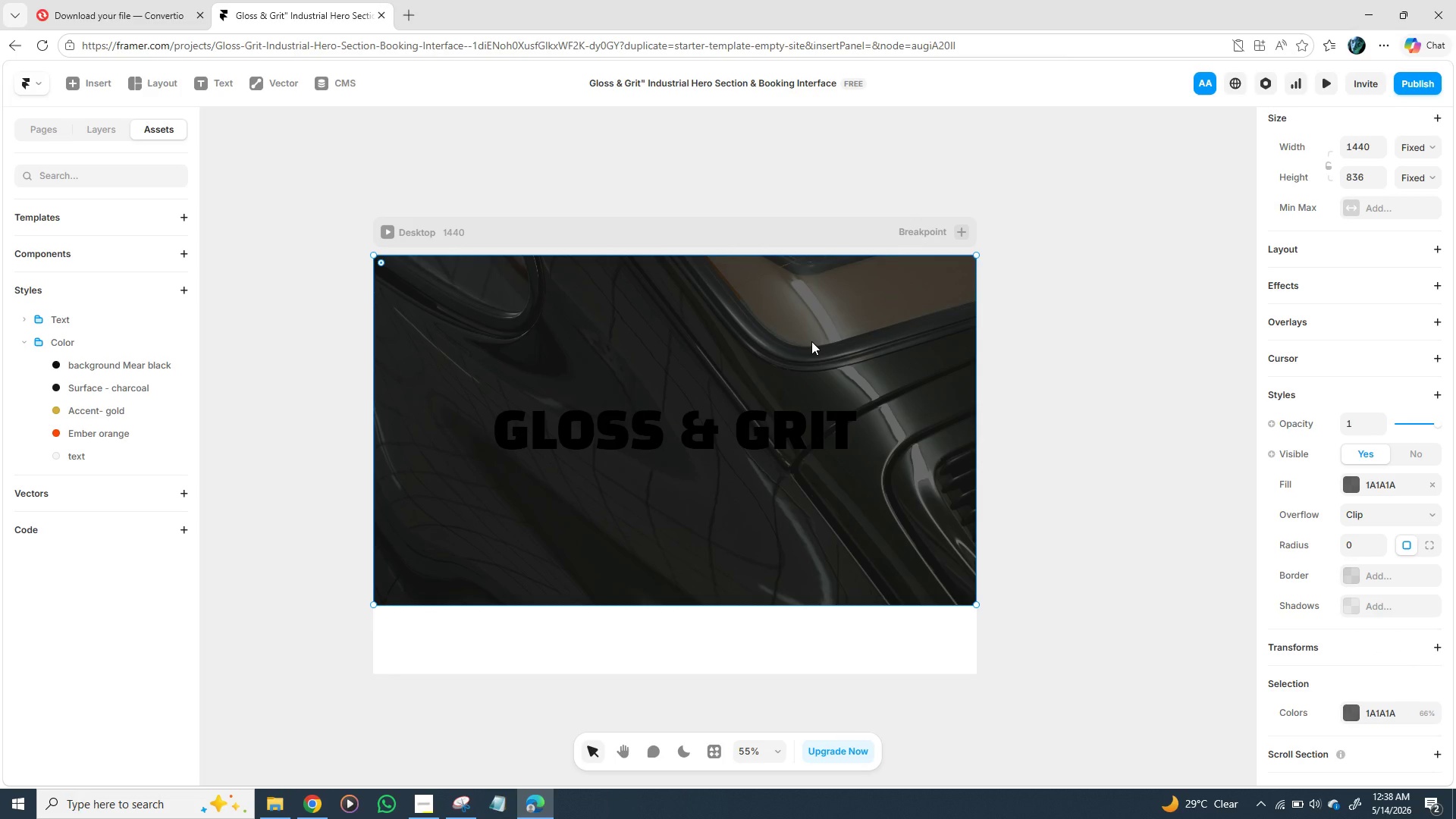 
scroll: coordinate [1372, 566], scroll_direction: down, amount: 3.0
 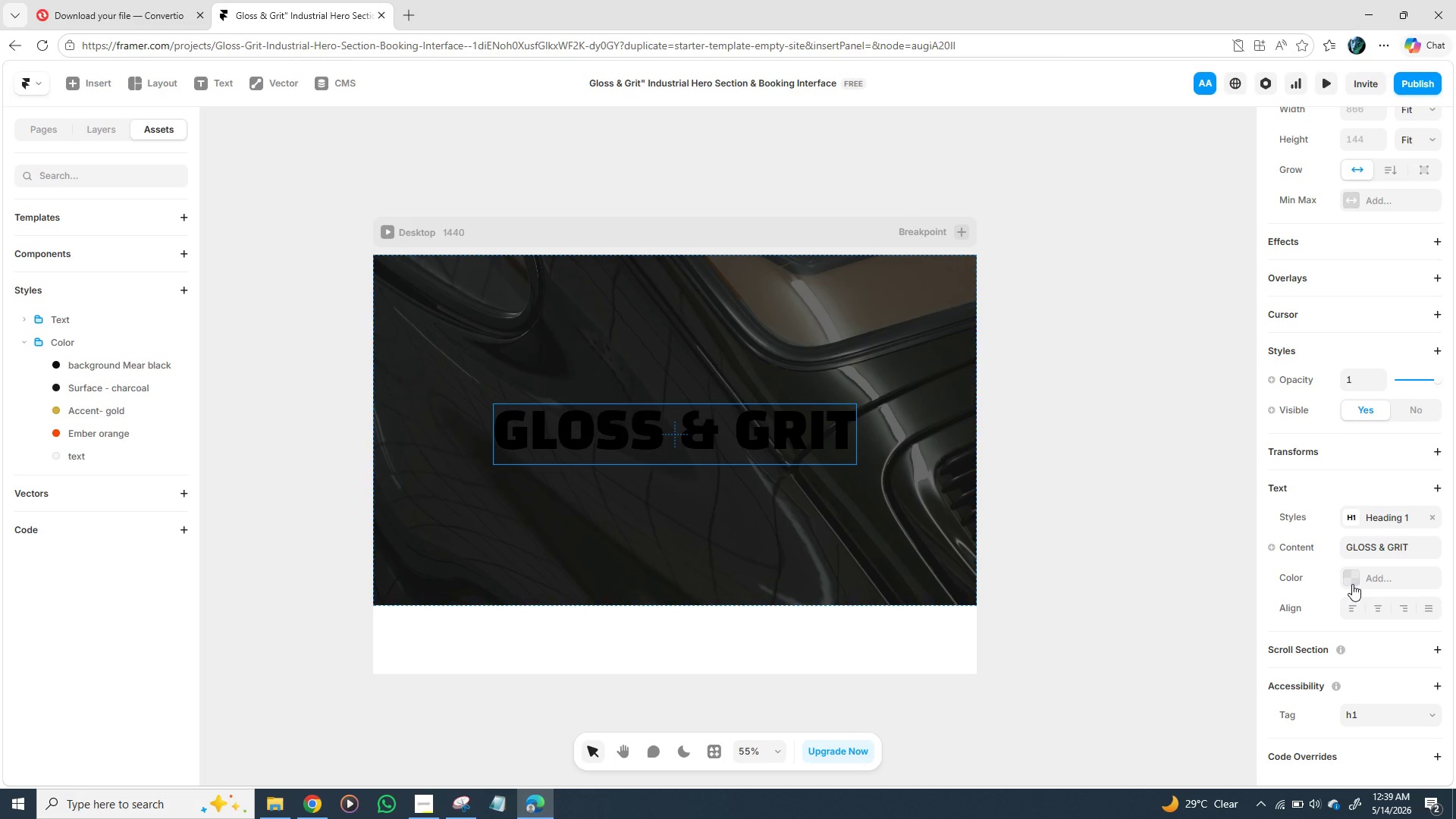 
left_click([1351, 583])
 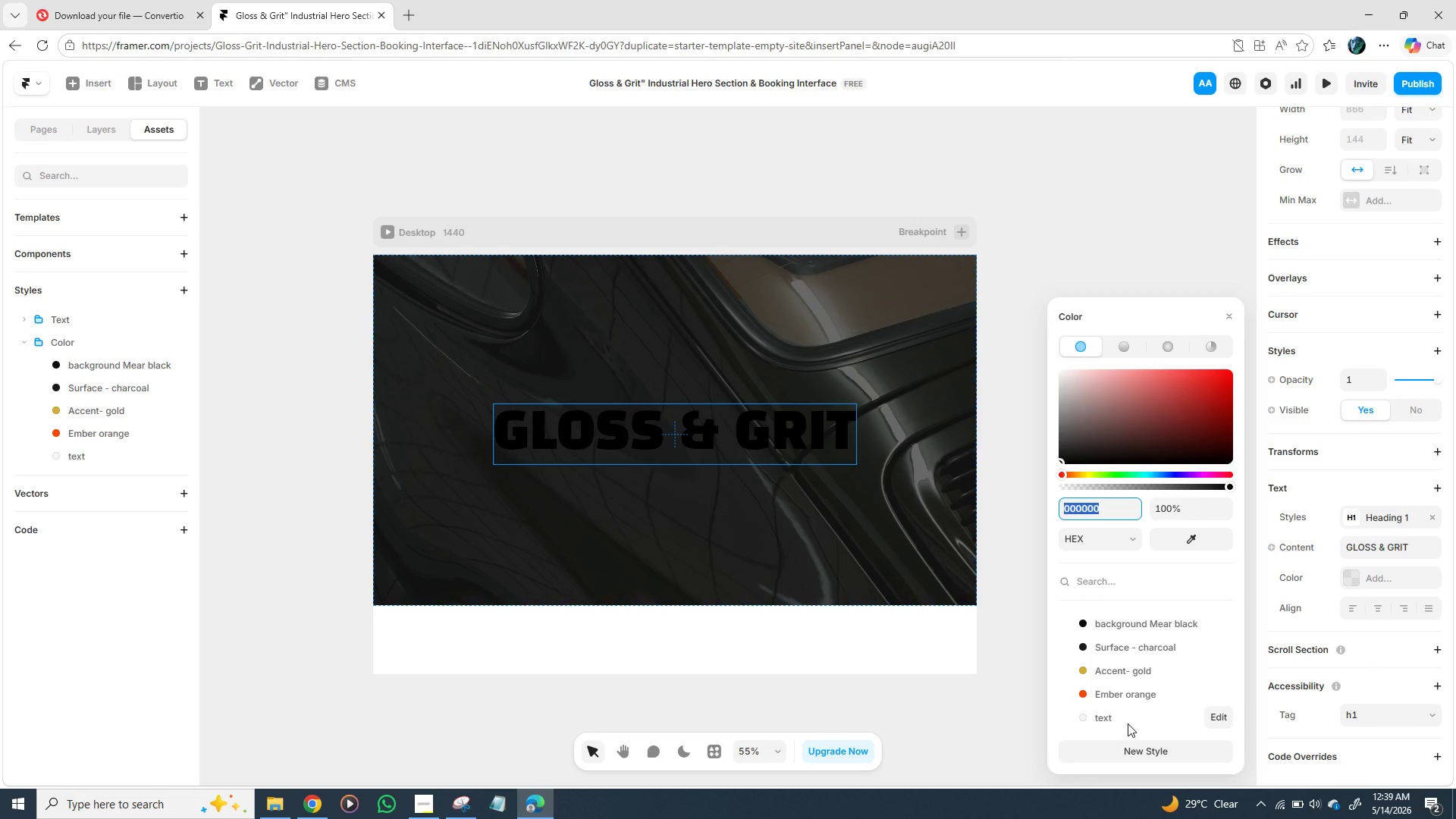 
left_click([1128, 722])
 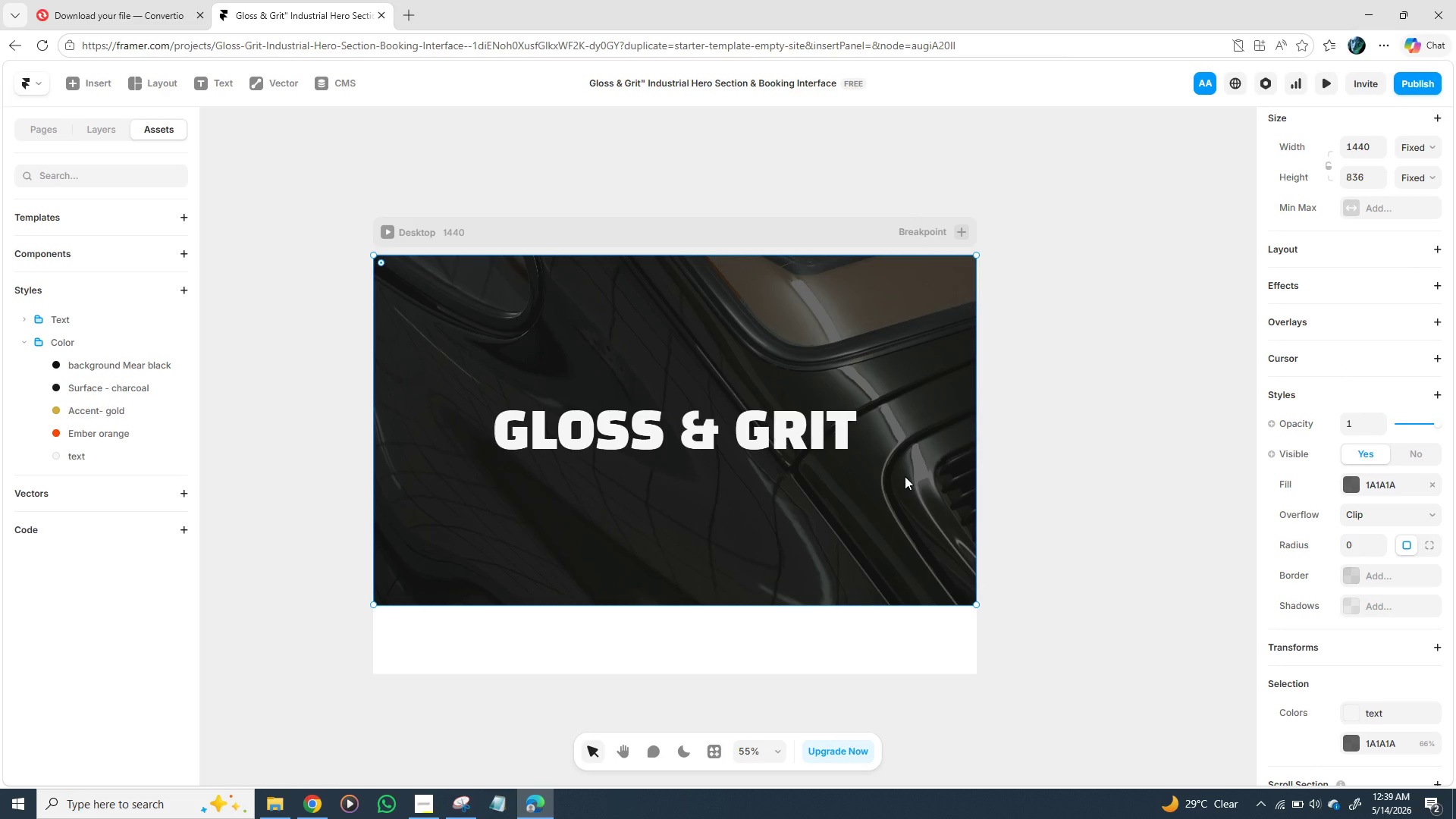 
wait(9.66)
 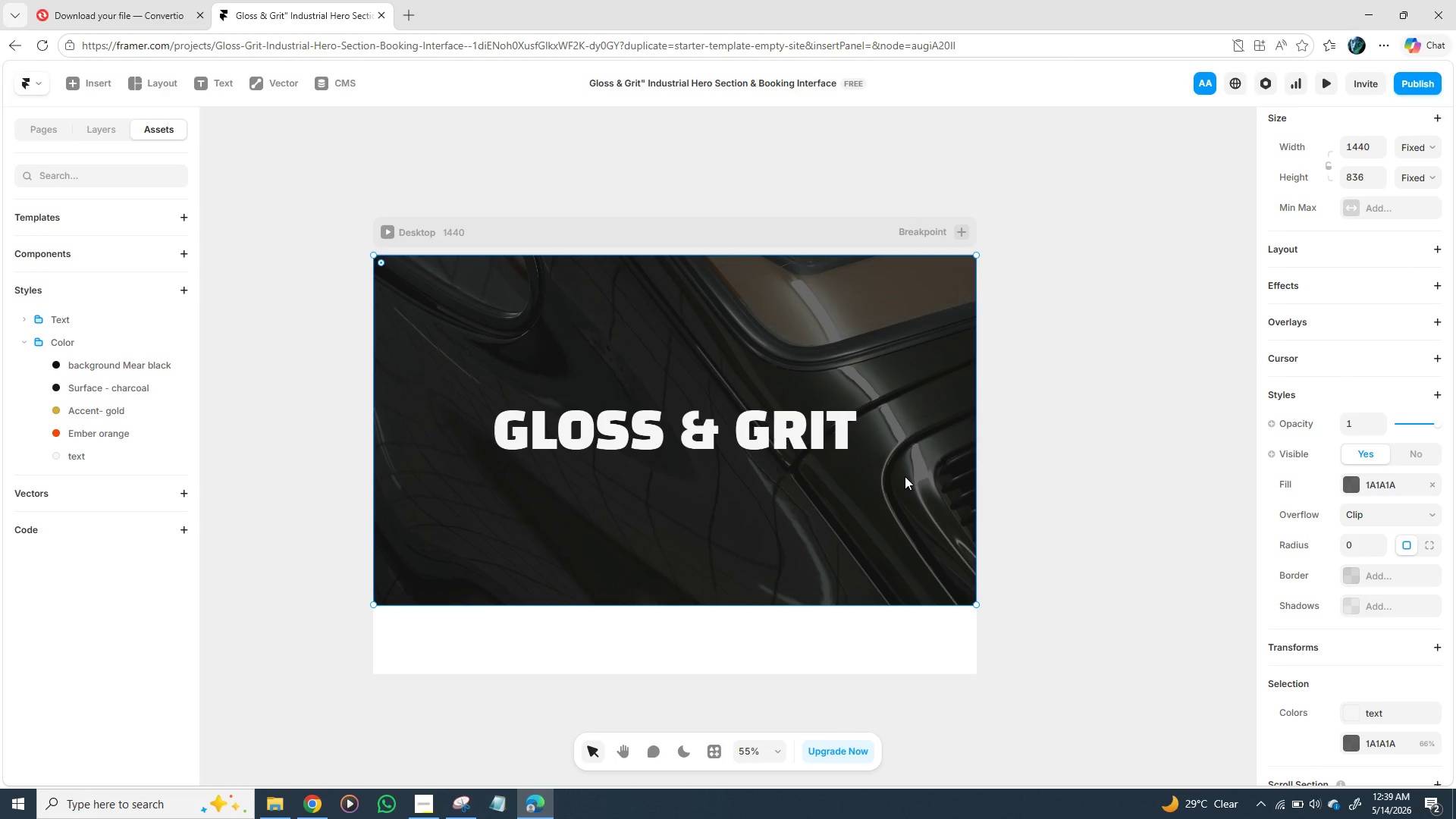 
scroll: coordinate [1338, 609], scroll_direction: down, amount: 1.0
 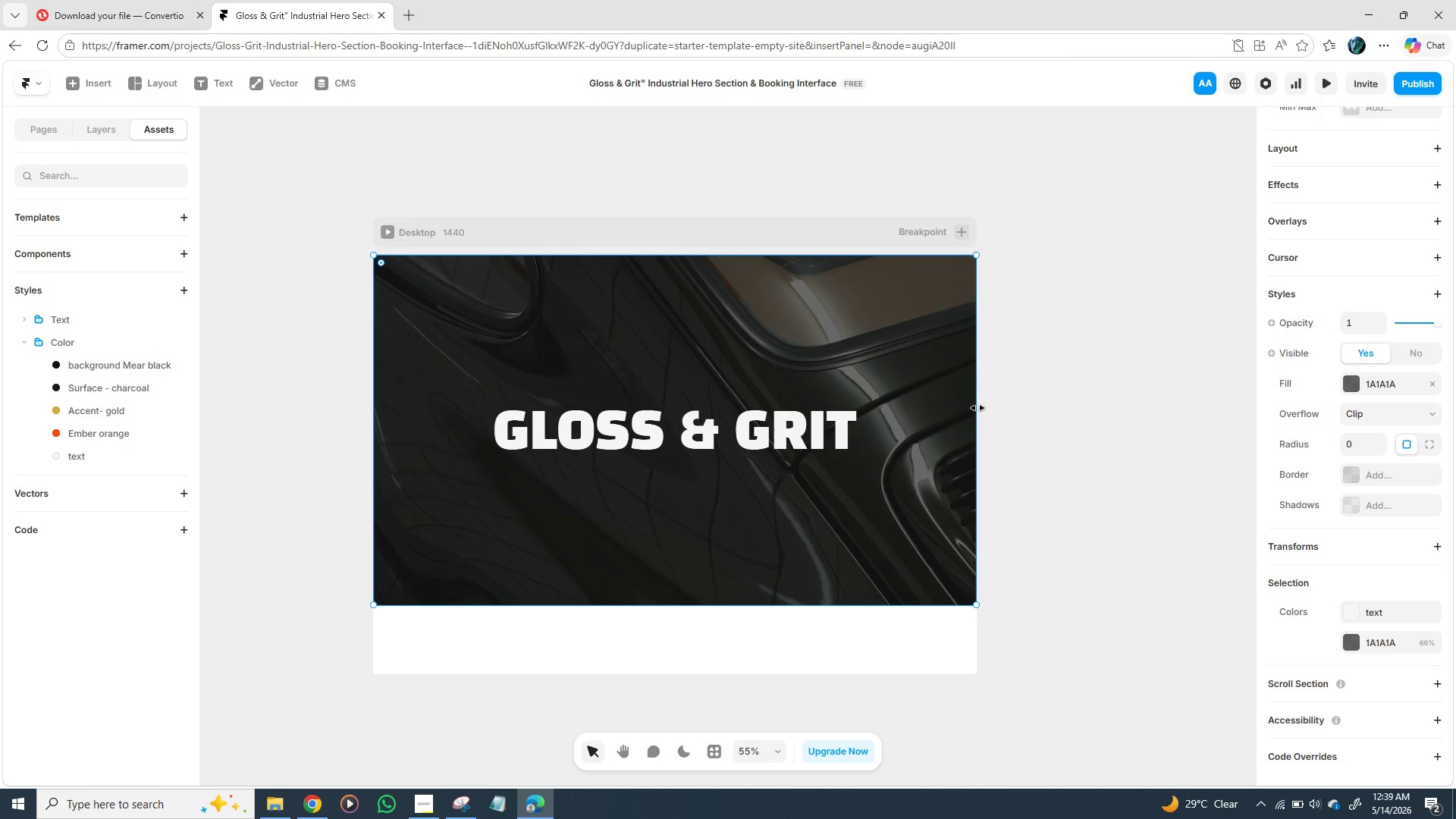 
left_click([1349, 386])
 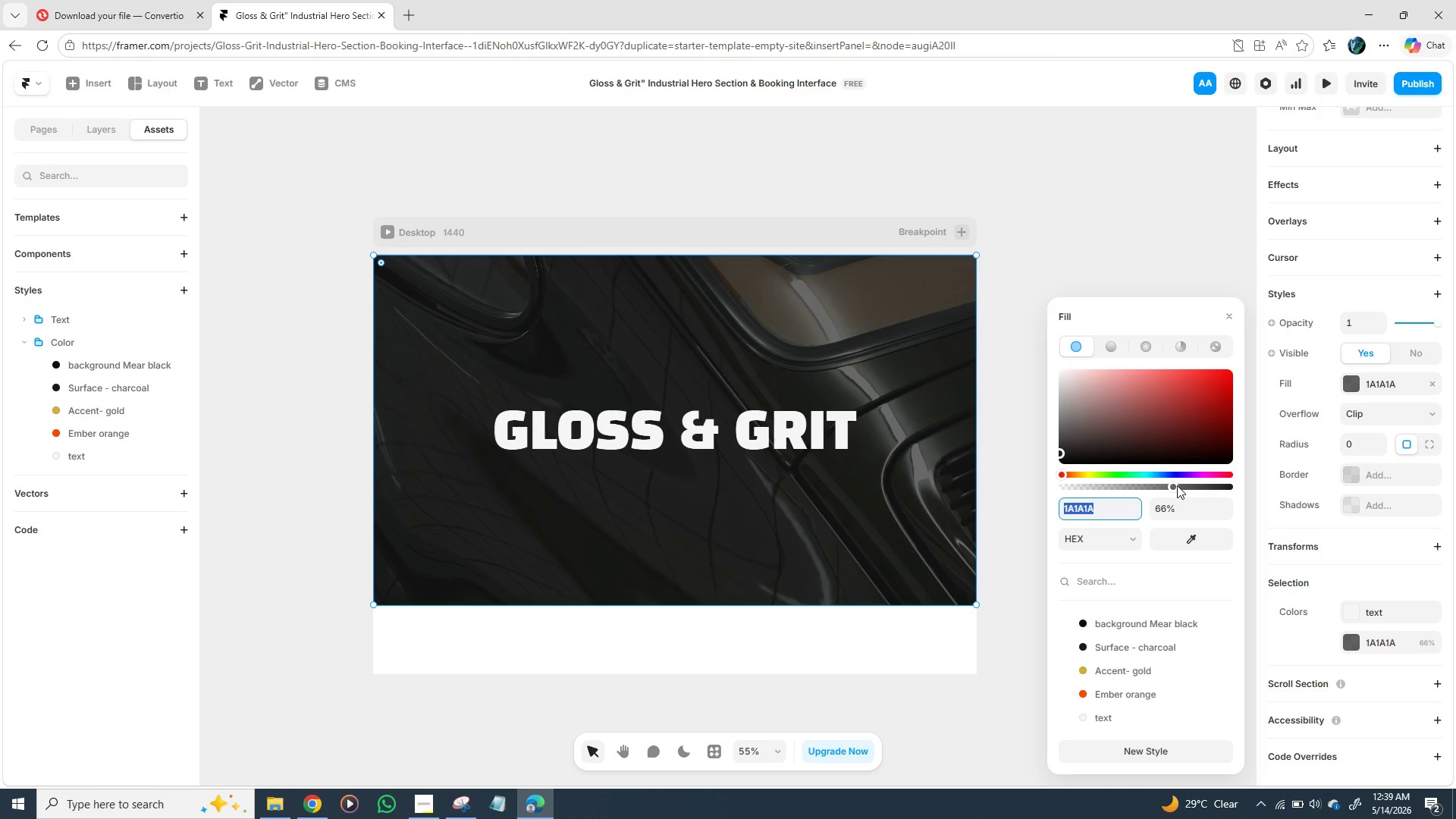 
left_click_drag(start_coordinate=[1175, 487], to_coordinate=[1191, 485])
 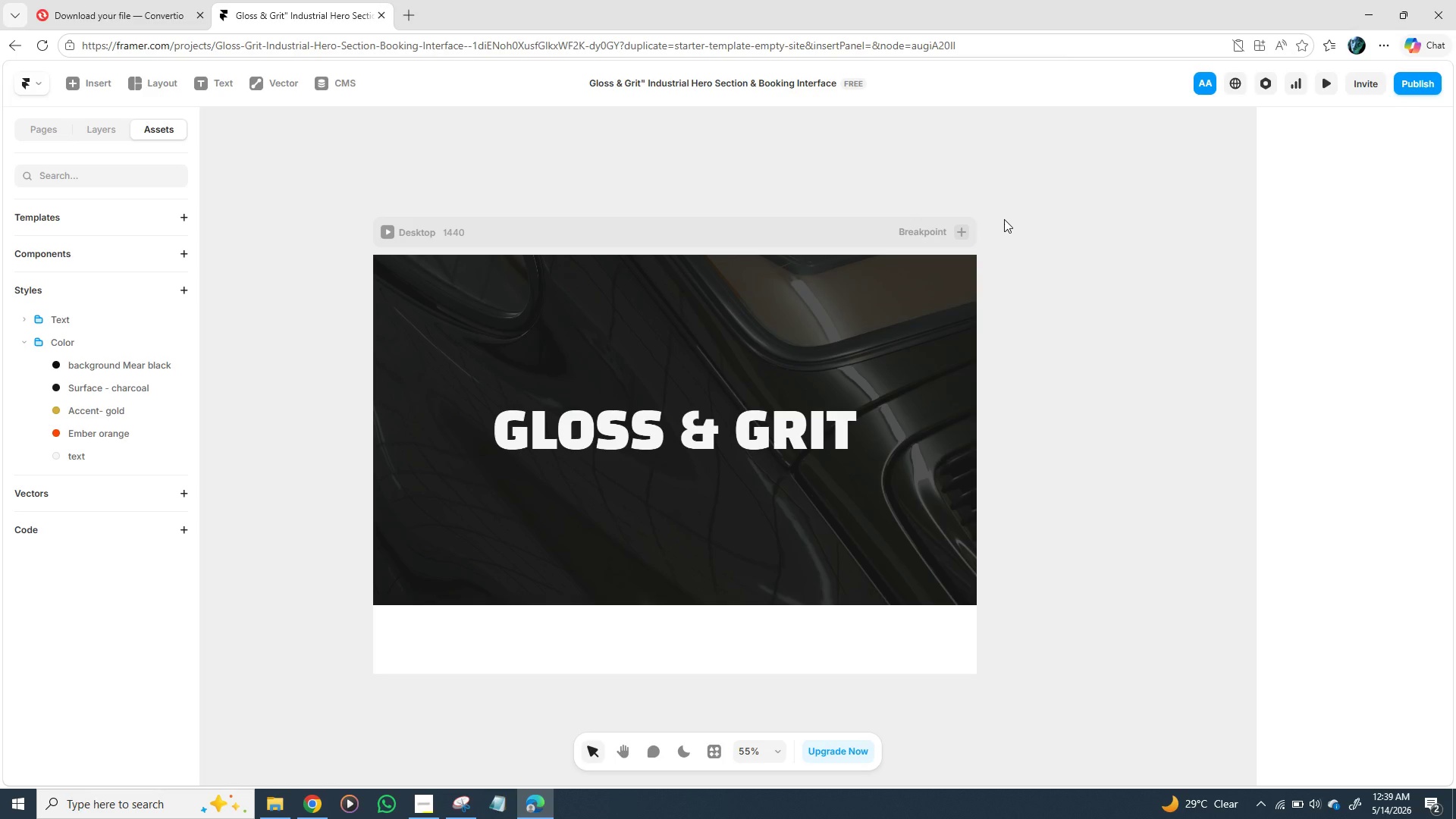 
wait(26.44)
 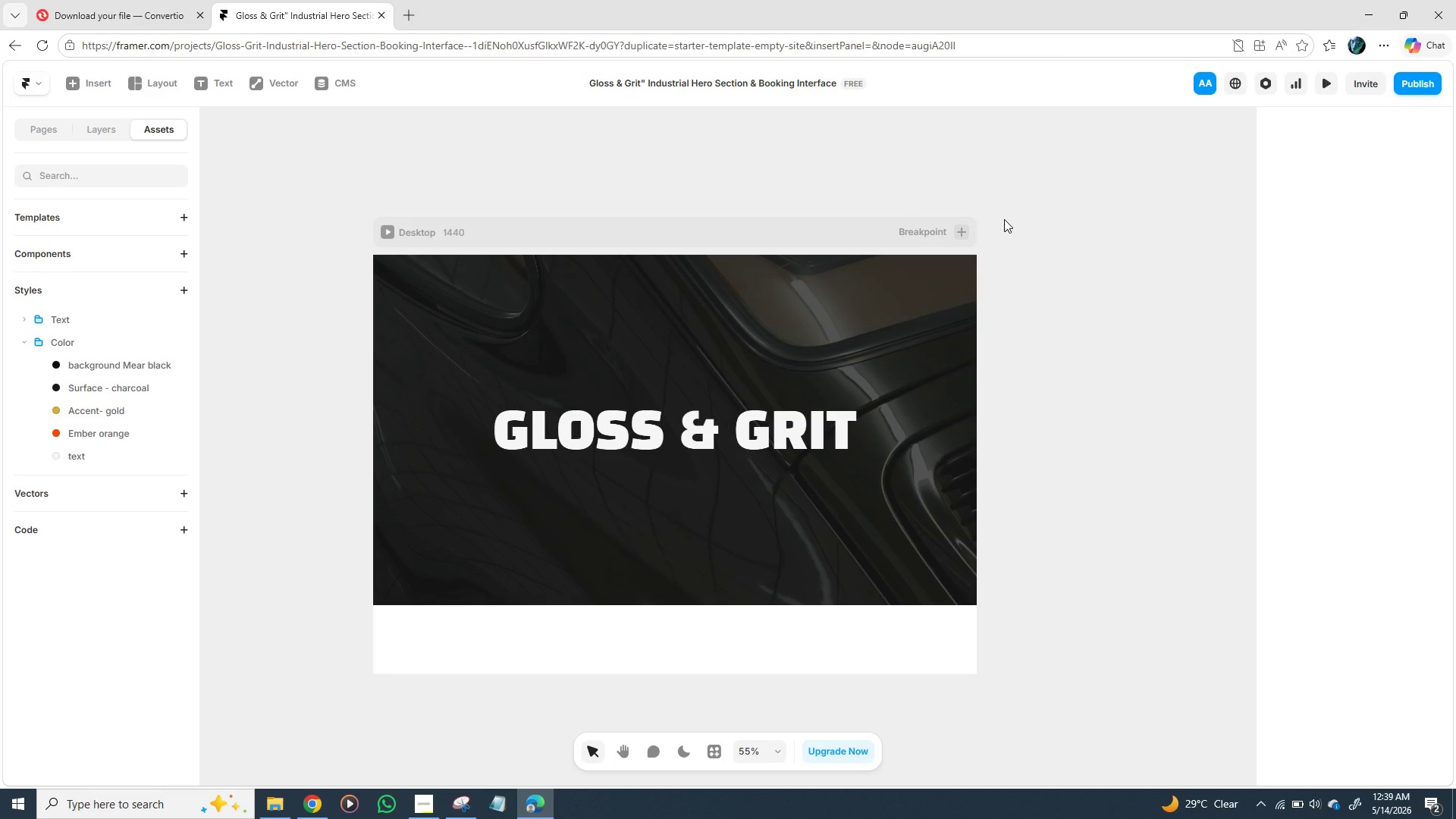 
left_click([785, 440])
 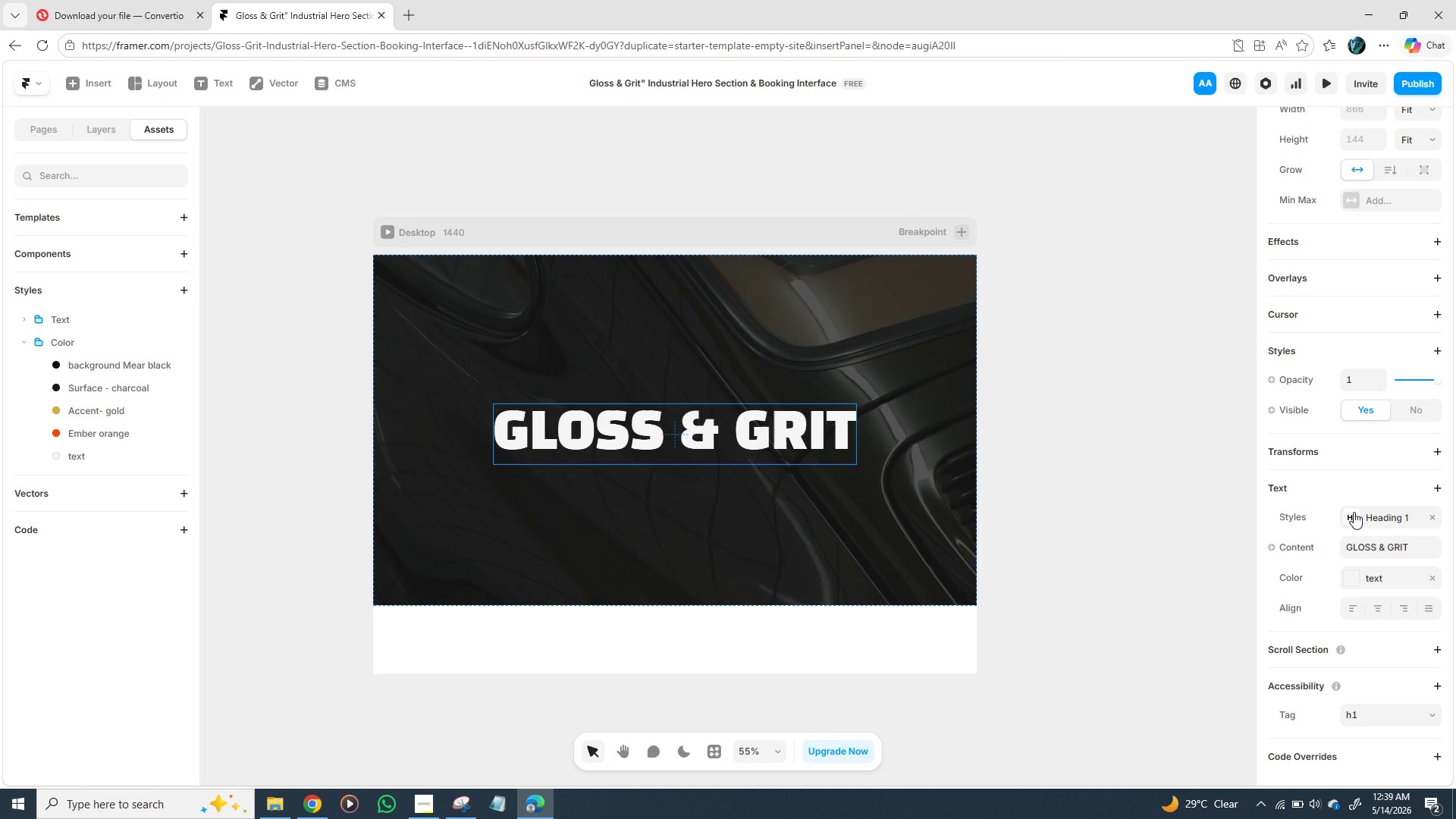 
left_click([1354, 512])
 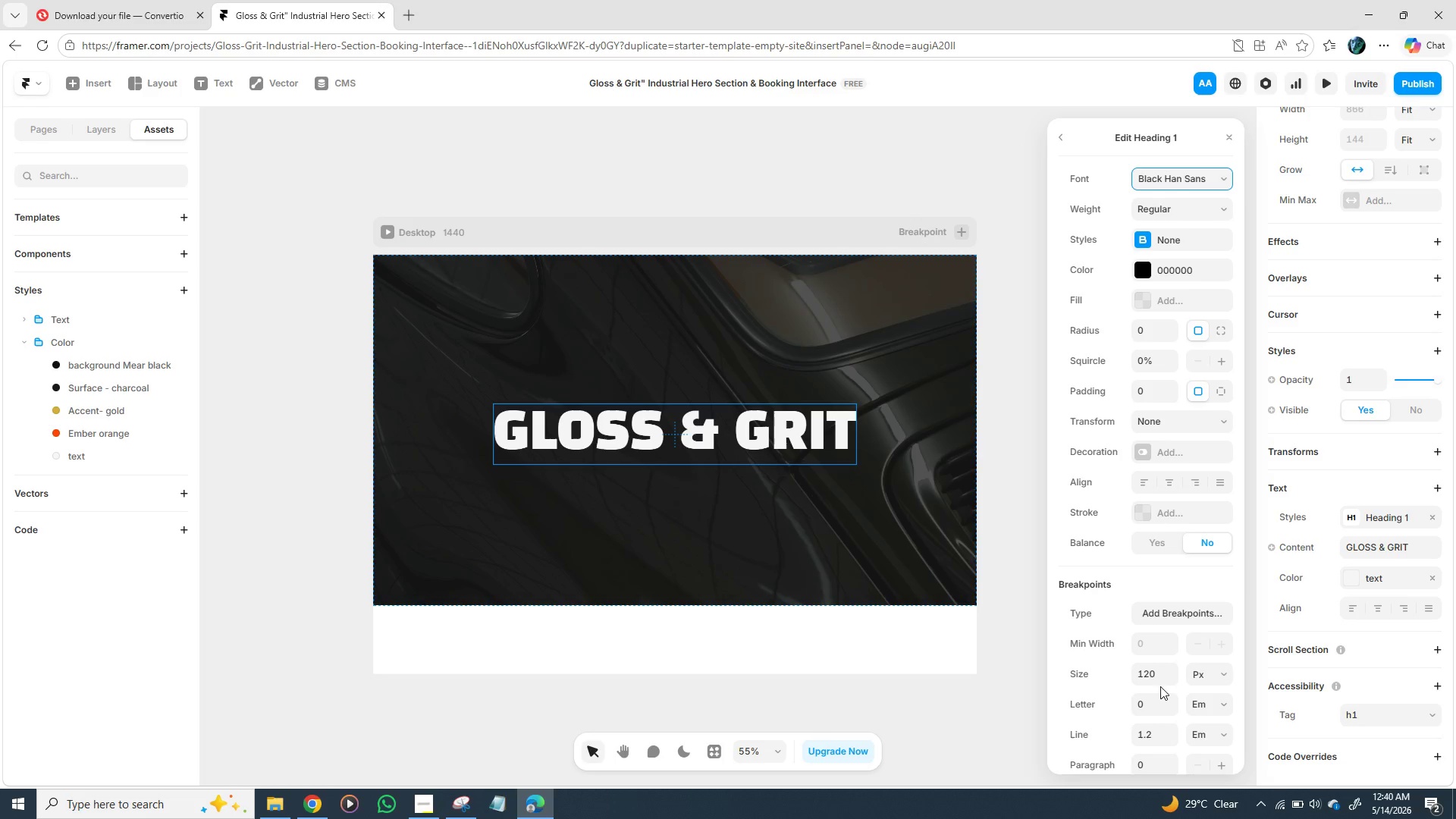 
wait(6.39)
 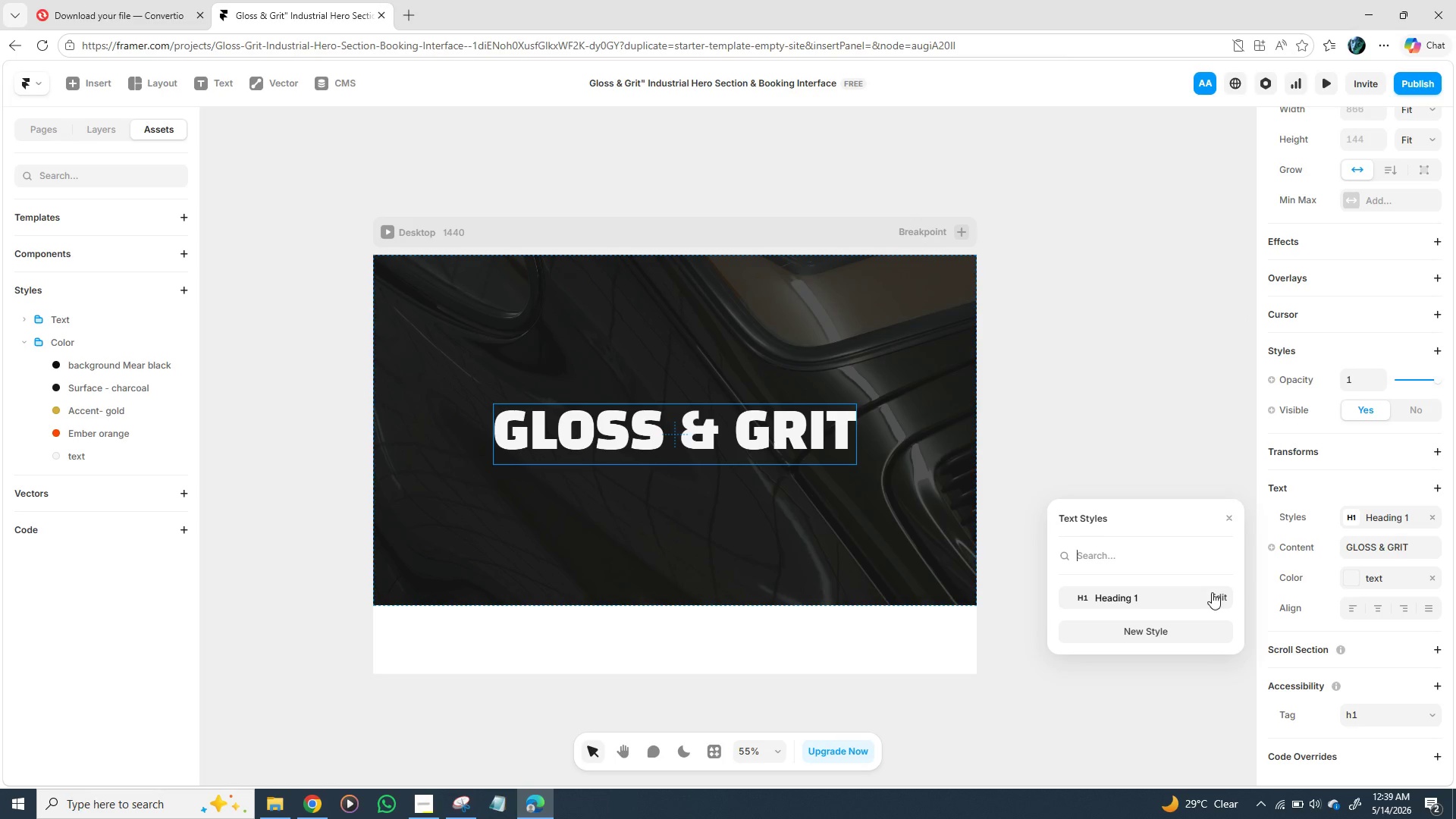 
left_click([1172, 700])
 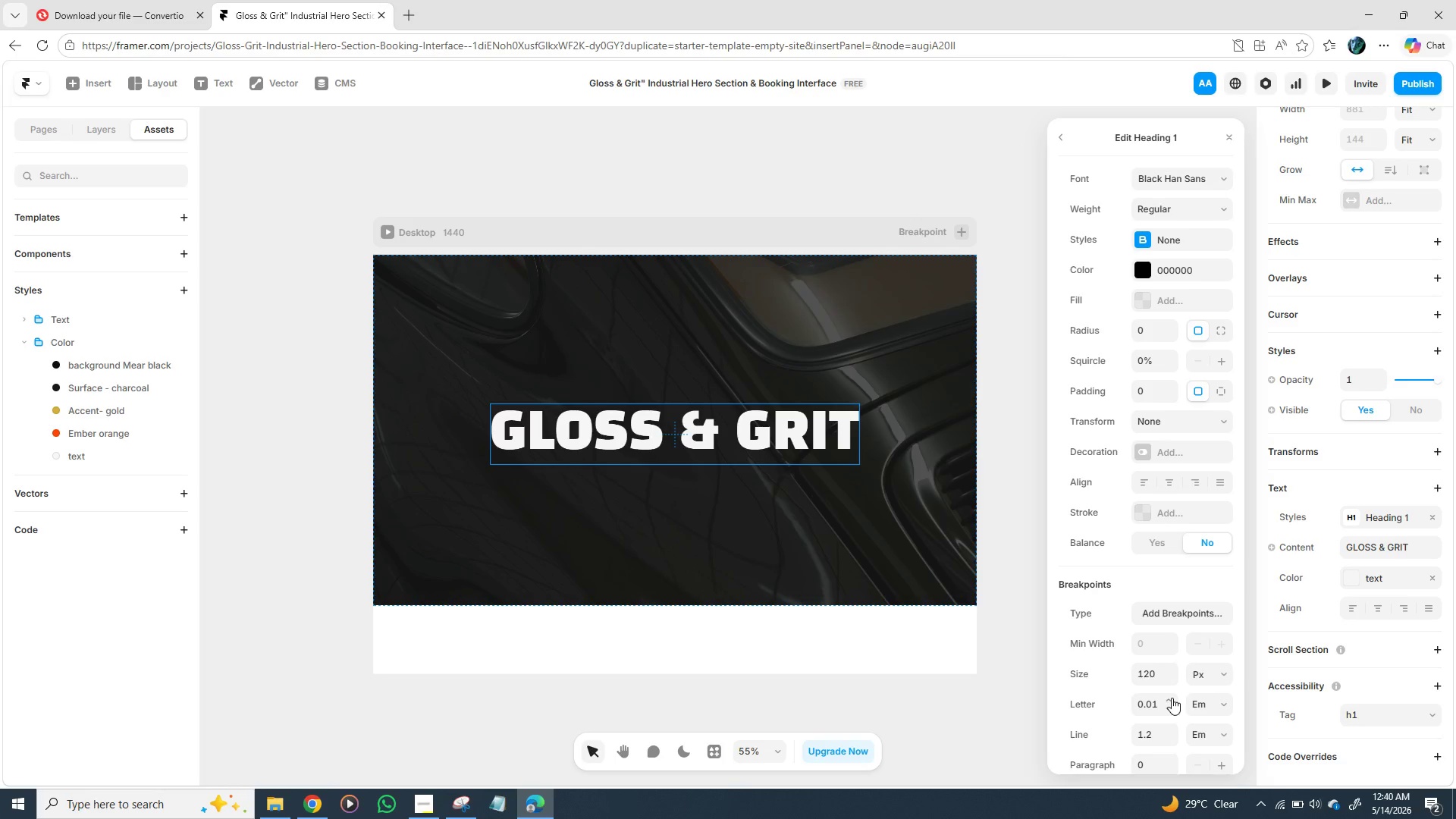 
double_click([1173, 698])
 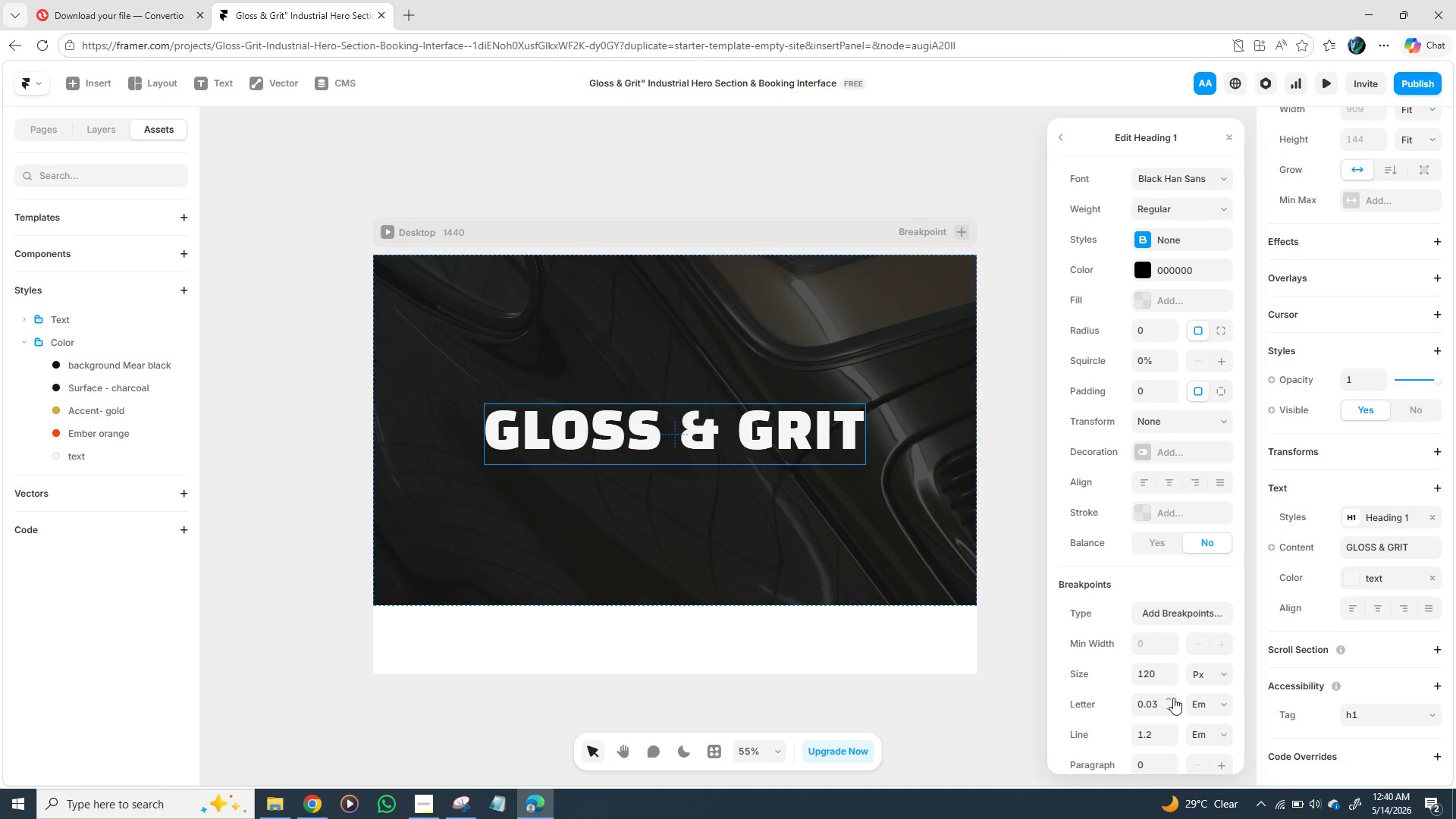 
triple_click([1173, 698])
 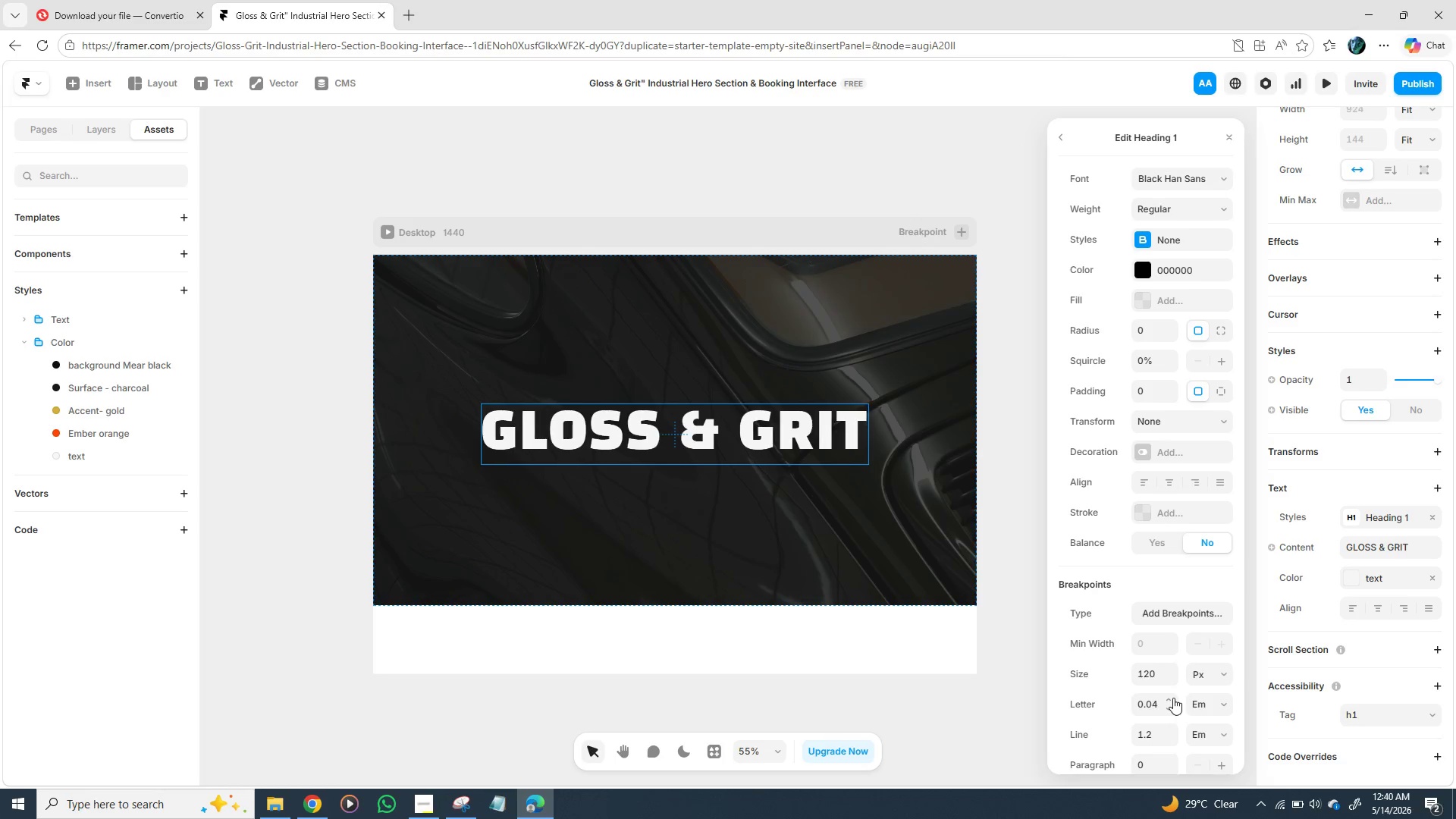 
triple_click([1173, 698])
 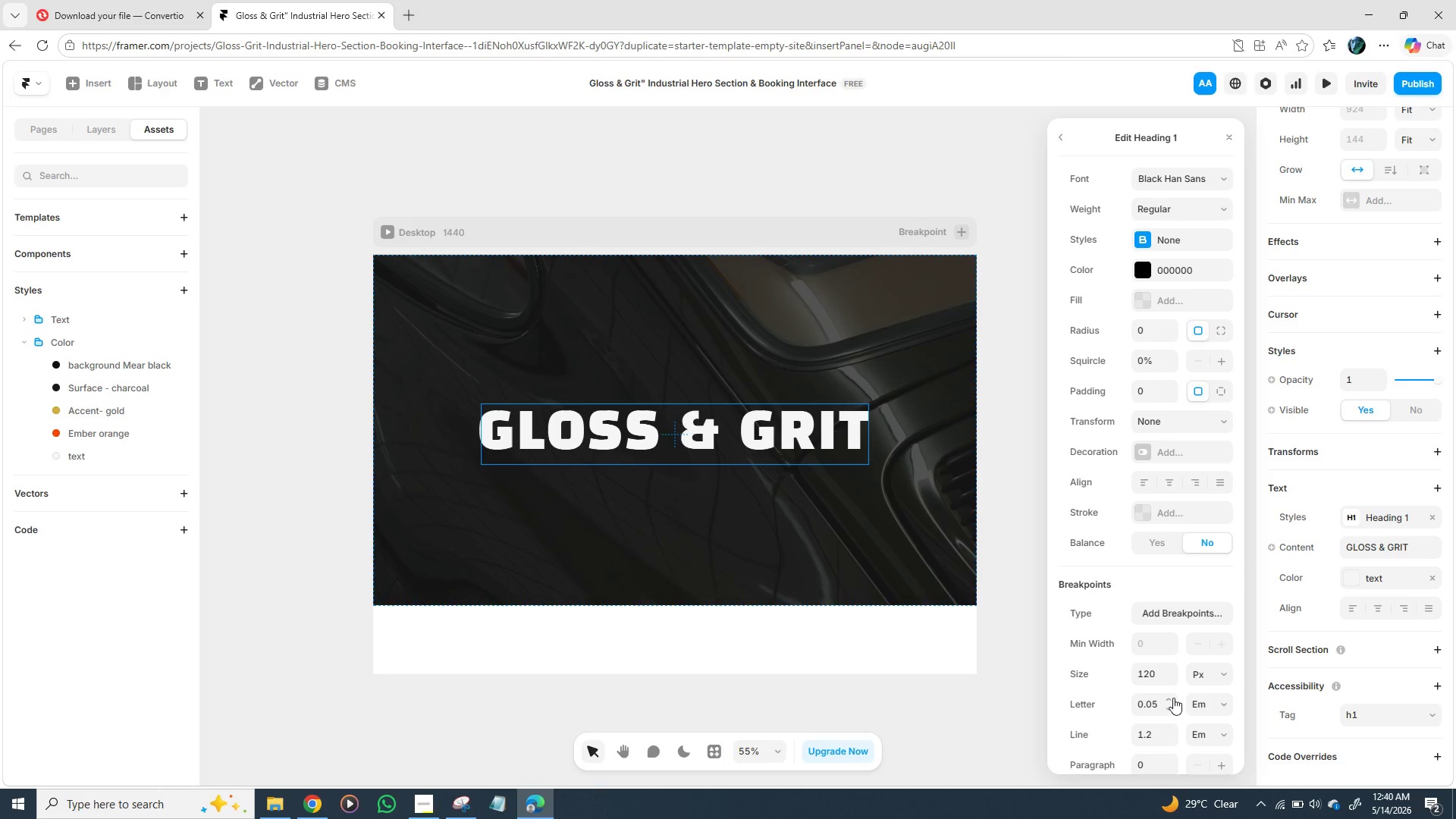 
triple_click([1173, 698])
 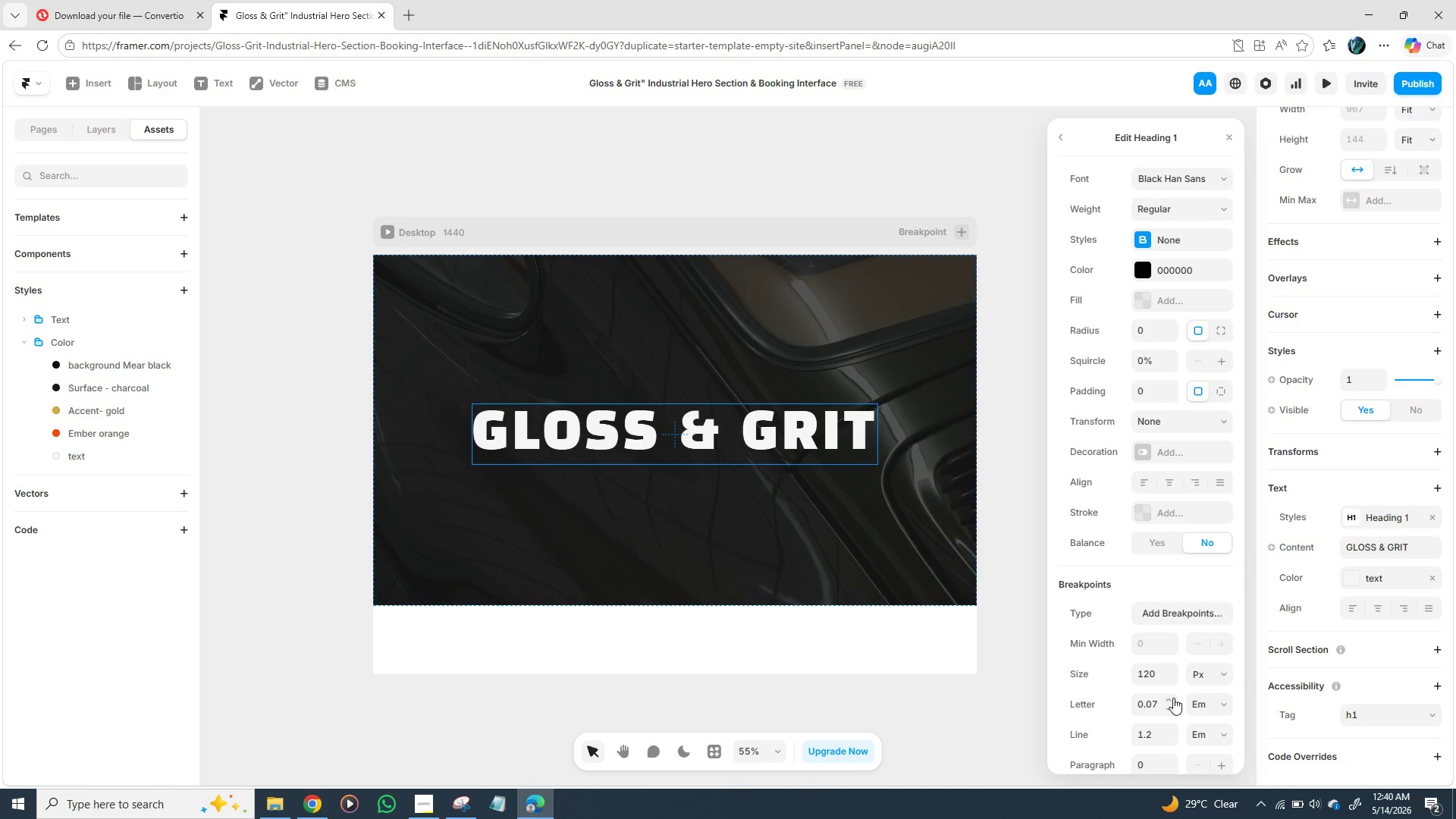 
triple_click([1173, 698])
 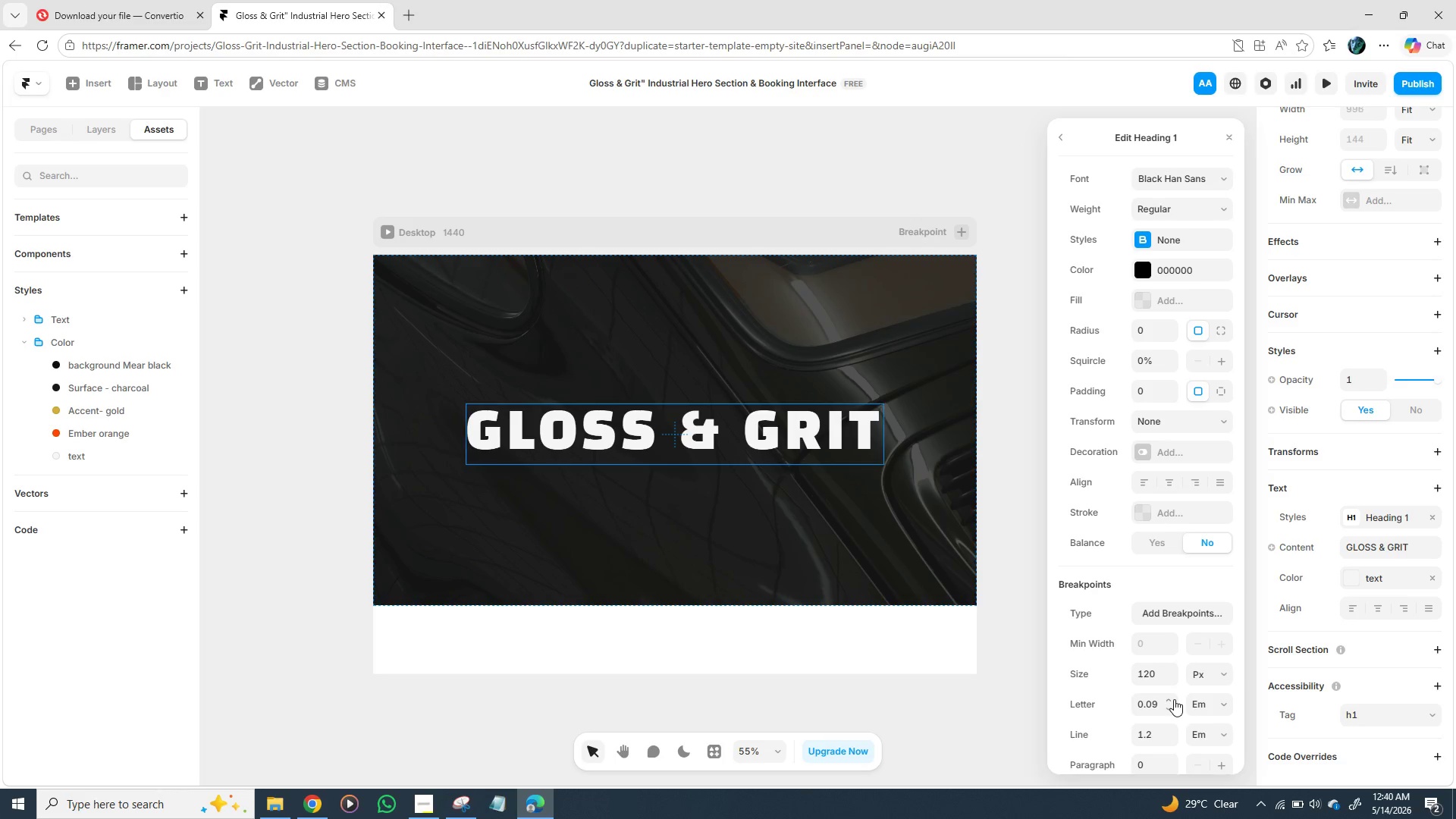 
triple_click([1174, 699])
 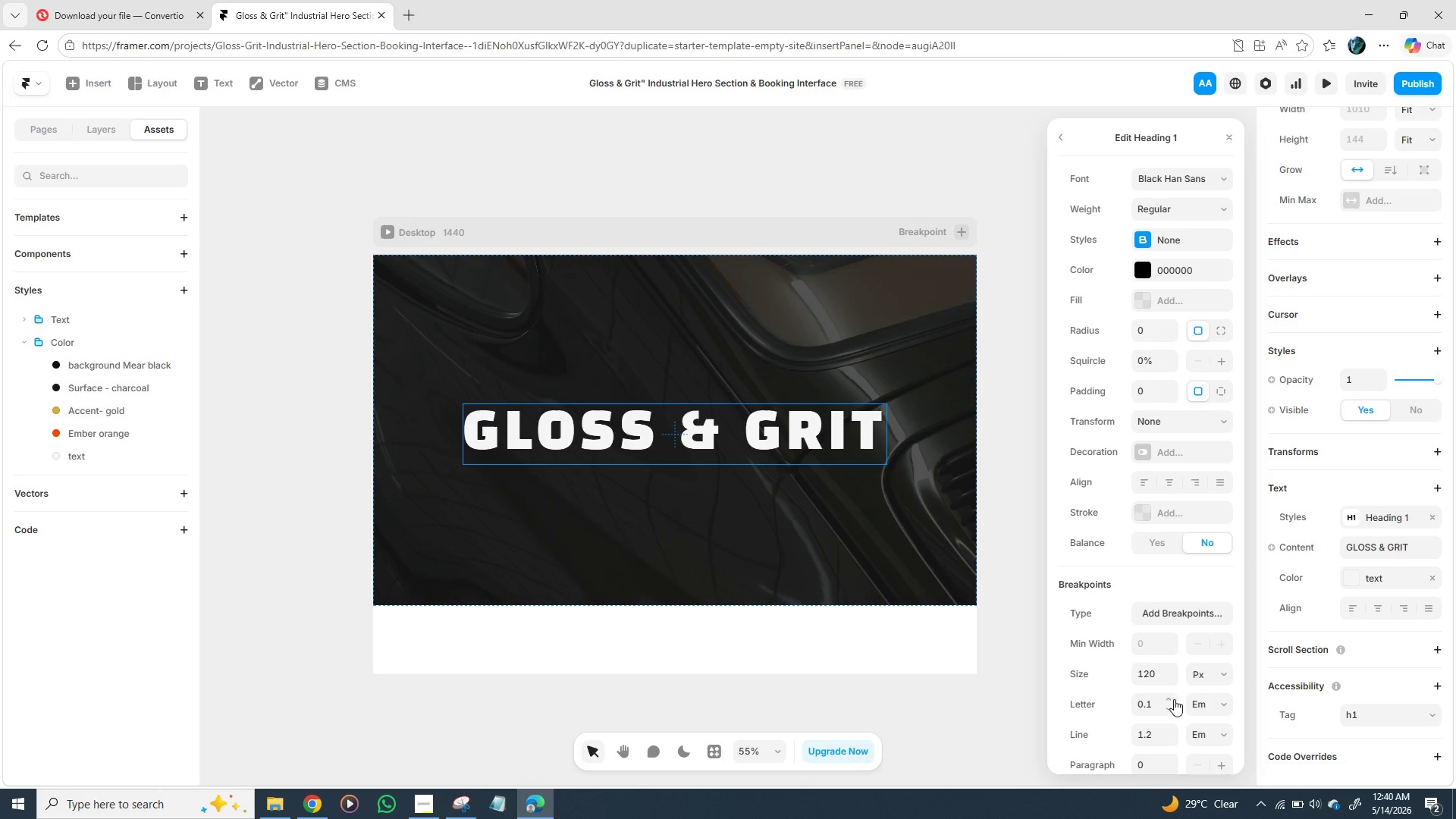 
triple_click([1174, 699])
 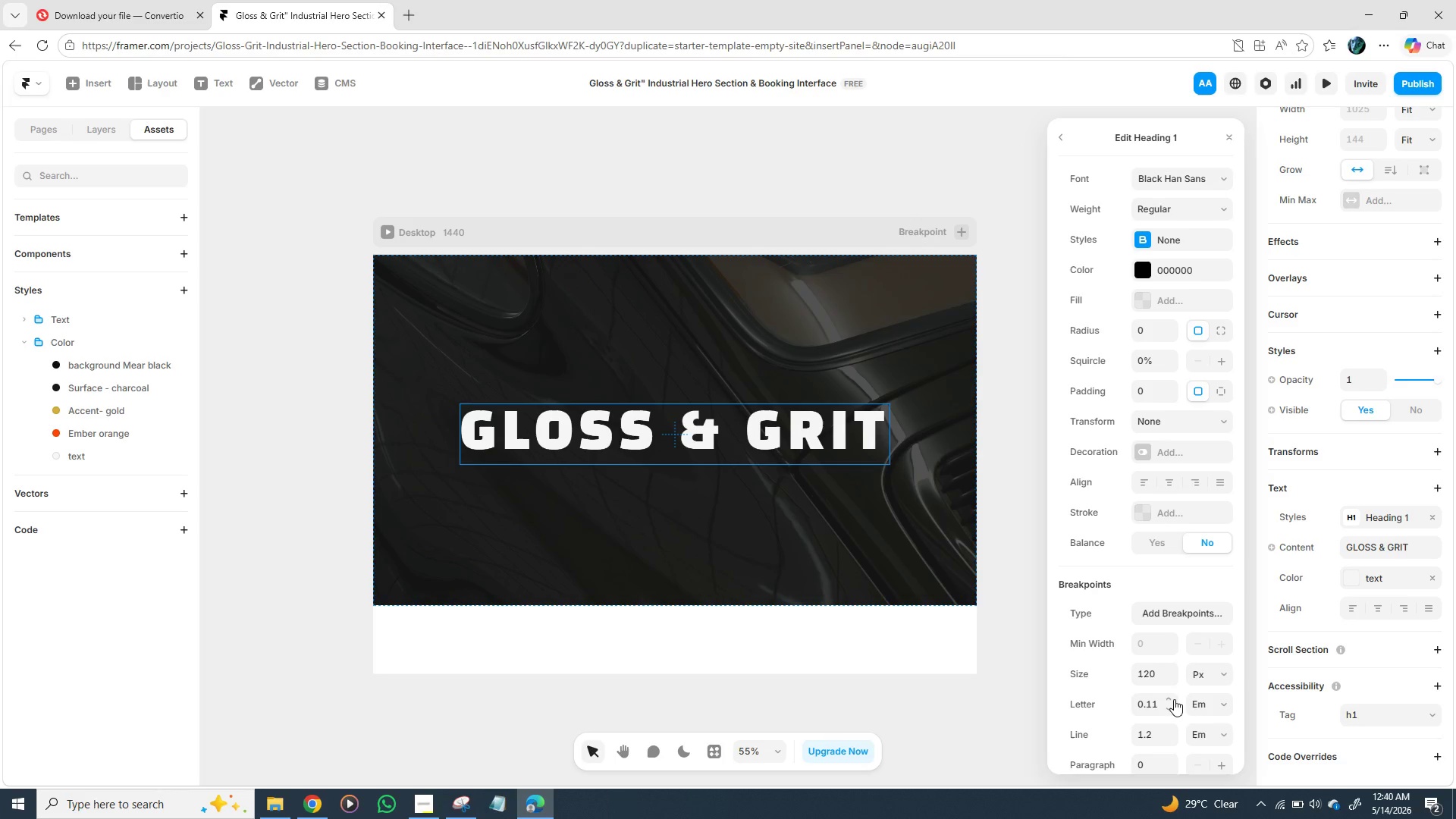 
triple_click([1174, 699])
 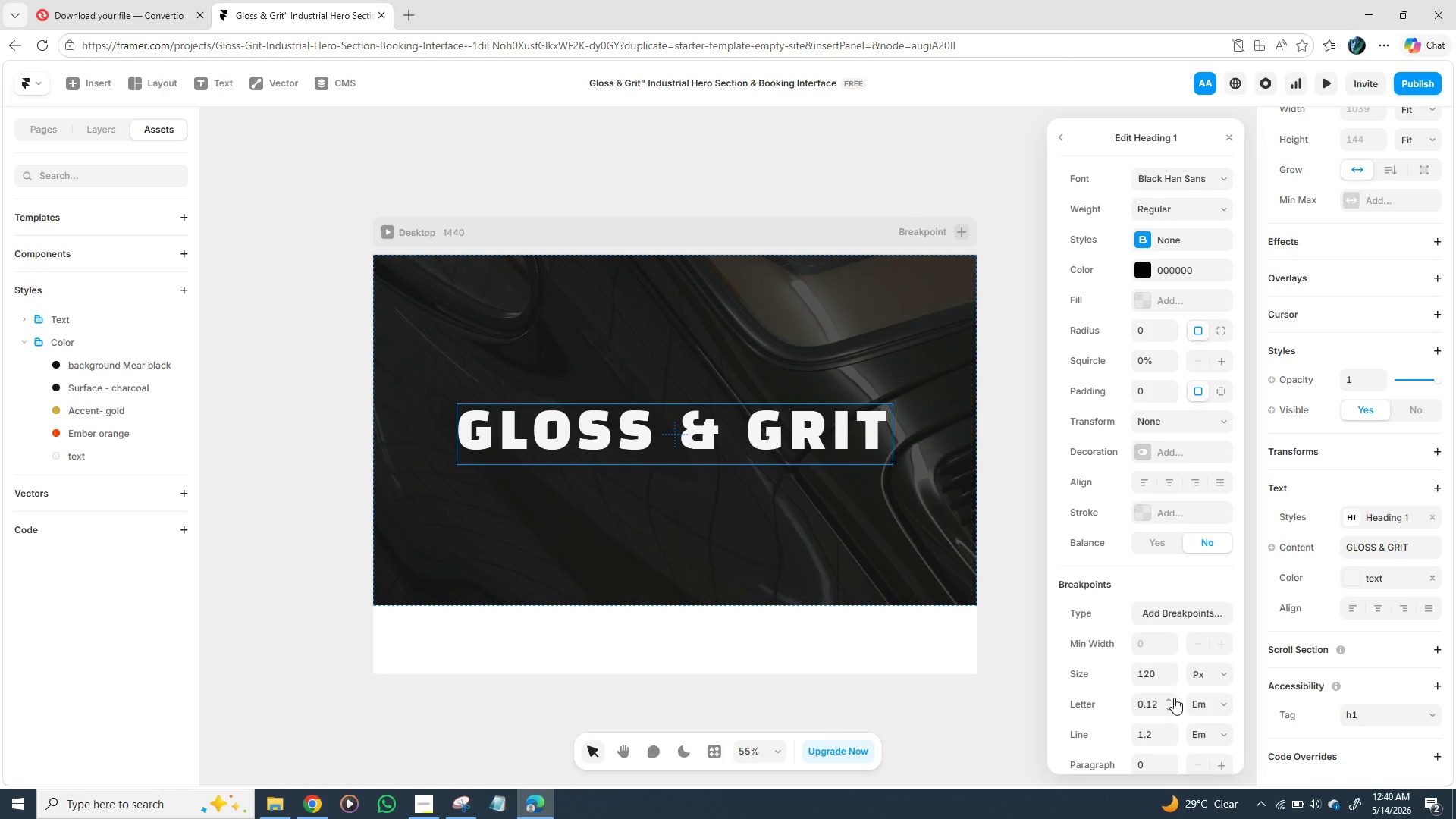 
left_click([1174, 698])
 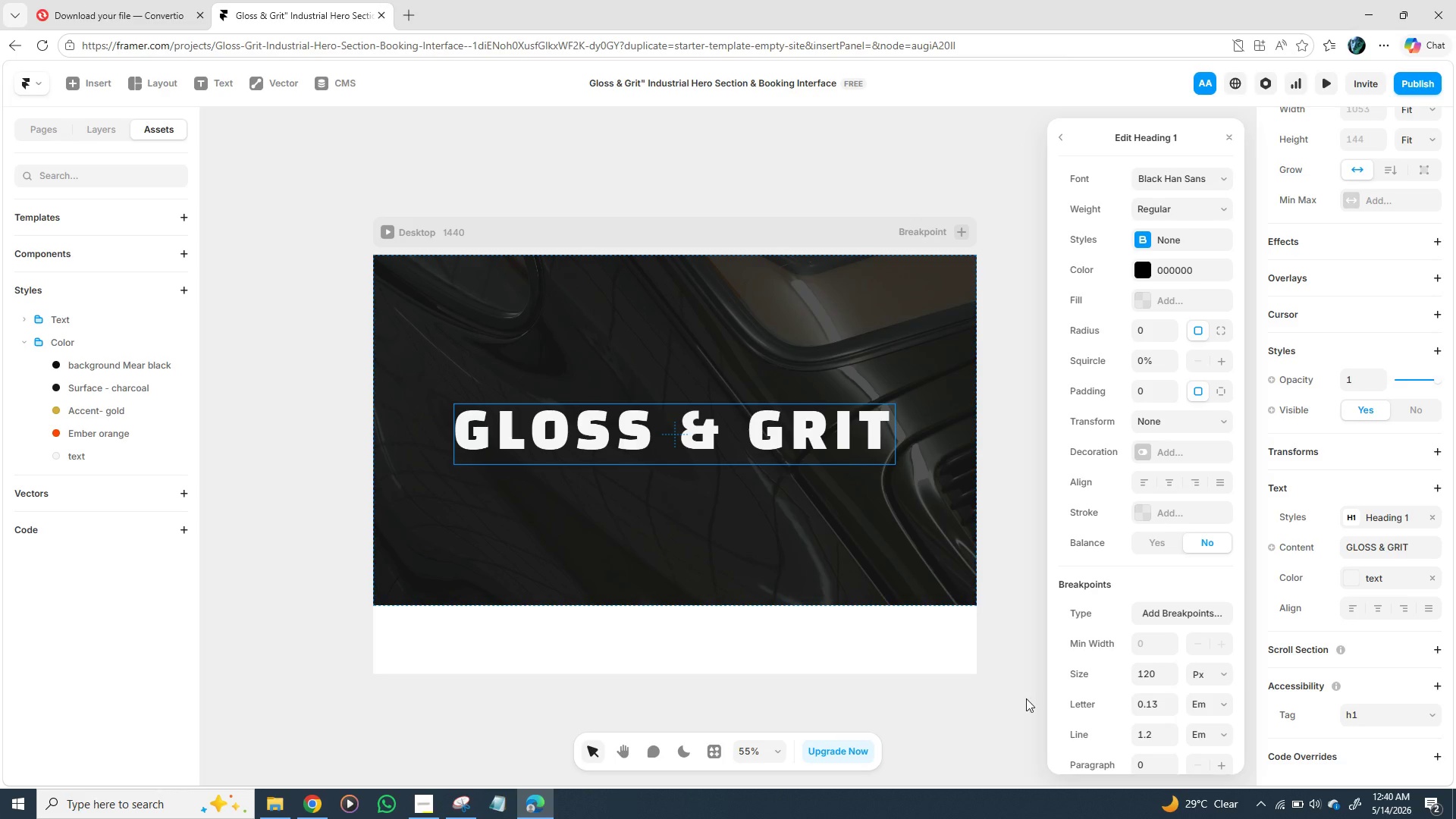 
left_click([1031, 707])
 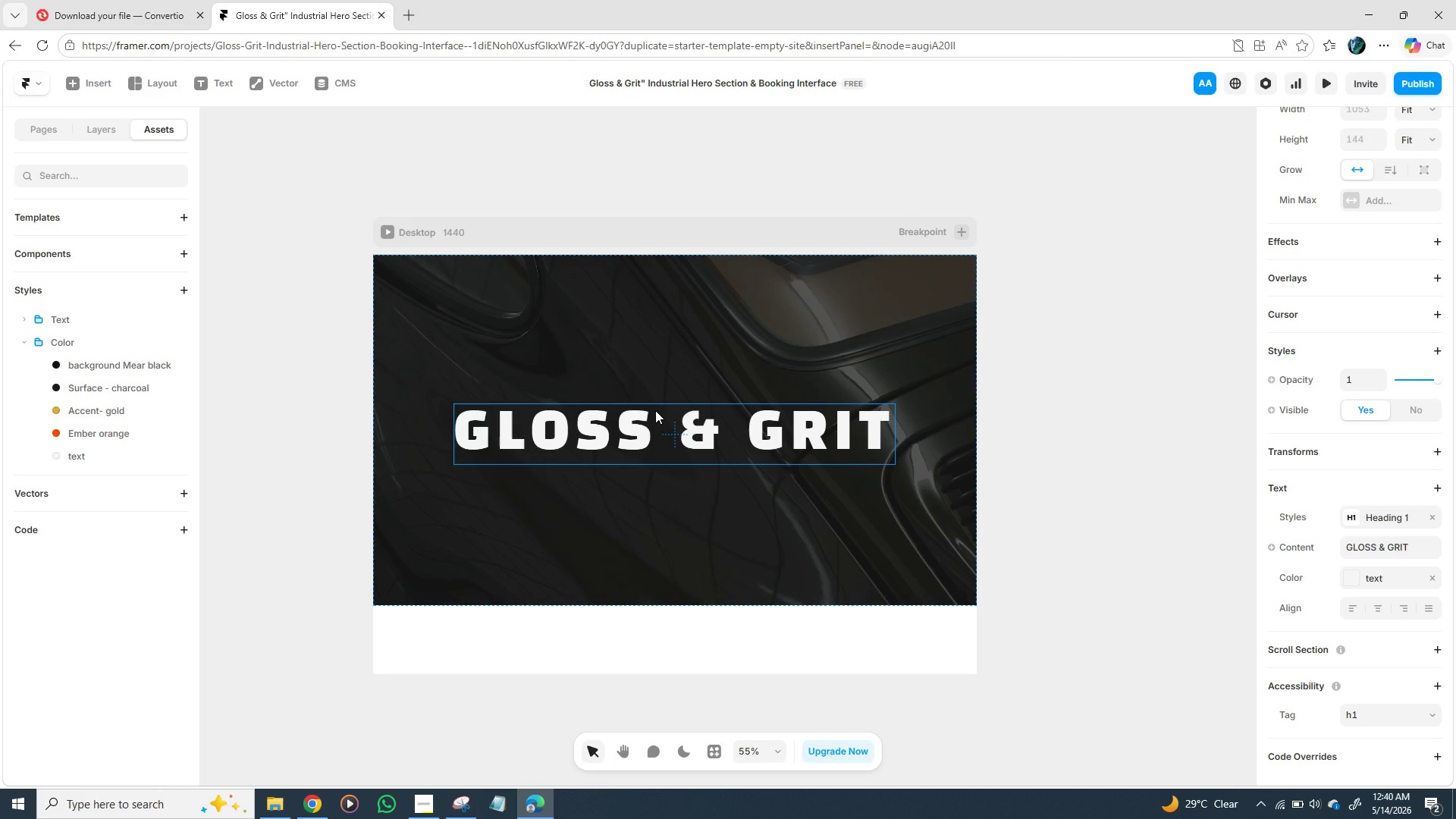 
wait(34.38)
 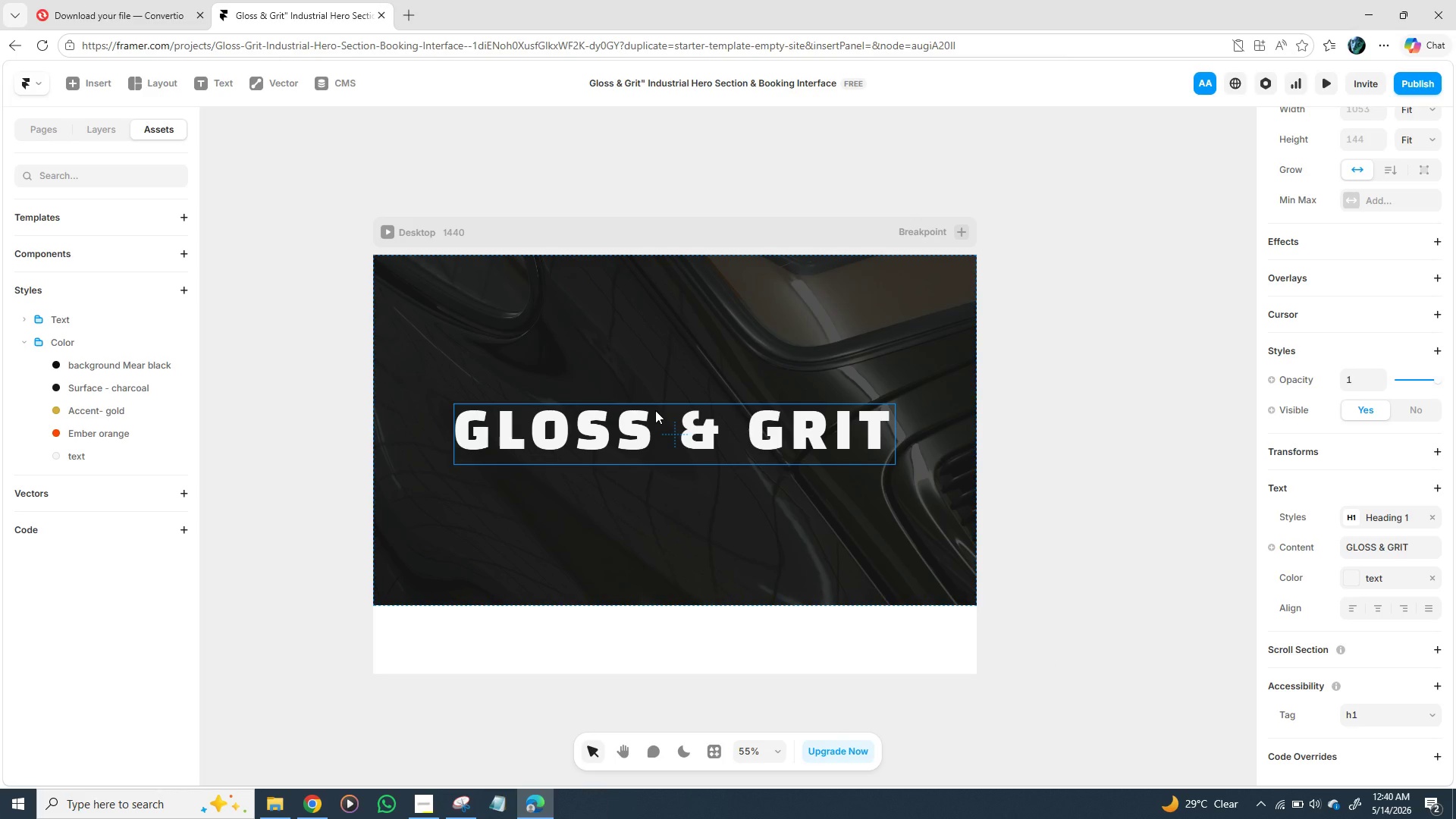 
left_click_drag(start_coordinate=[689, 426], to_coordinate=[686, 376])
 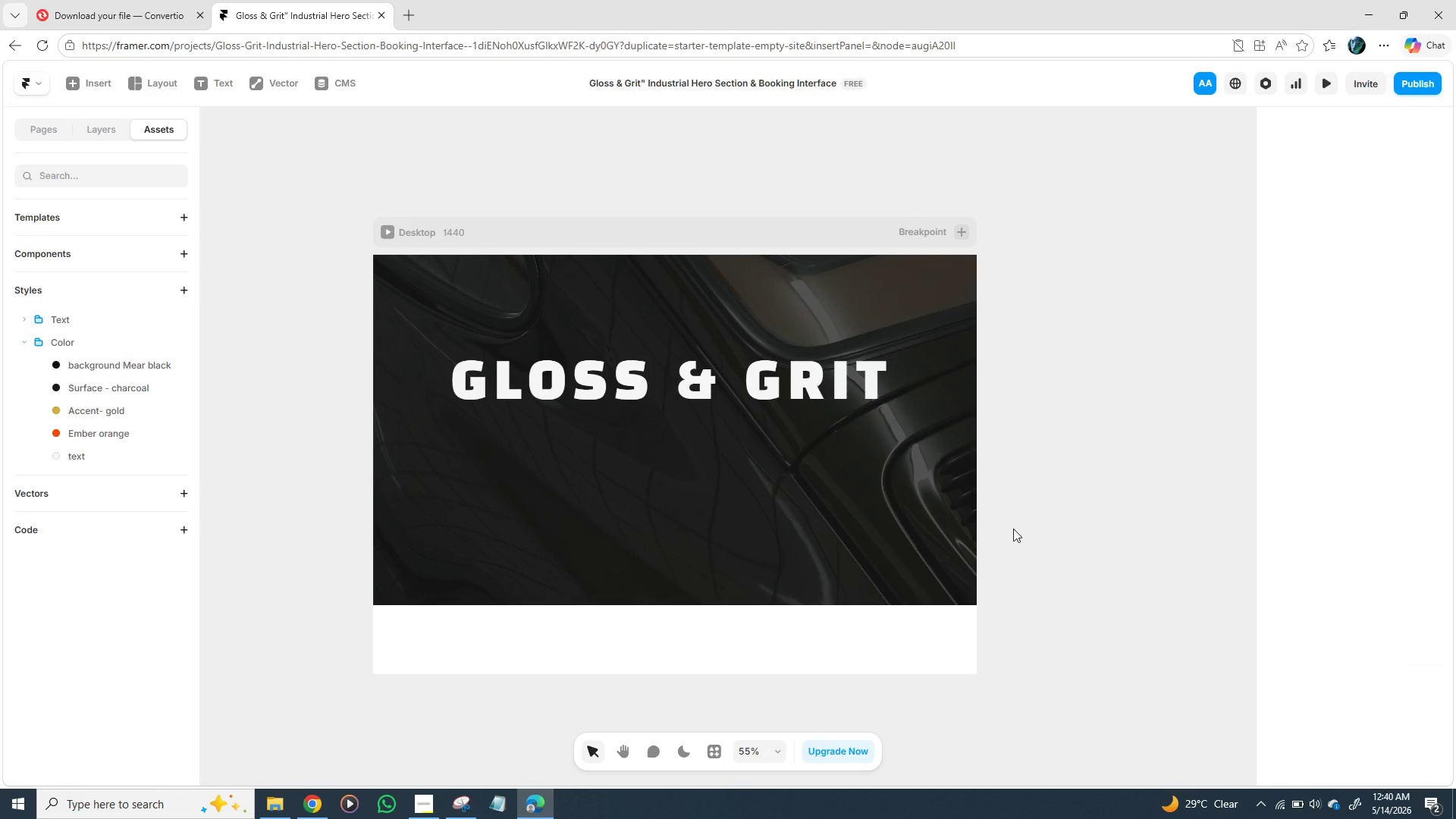 
wait(5.91)
 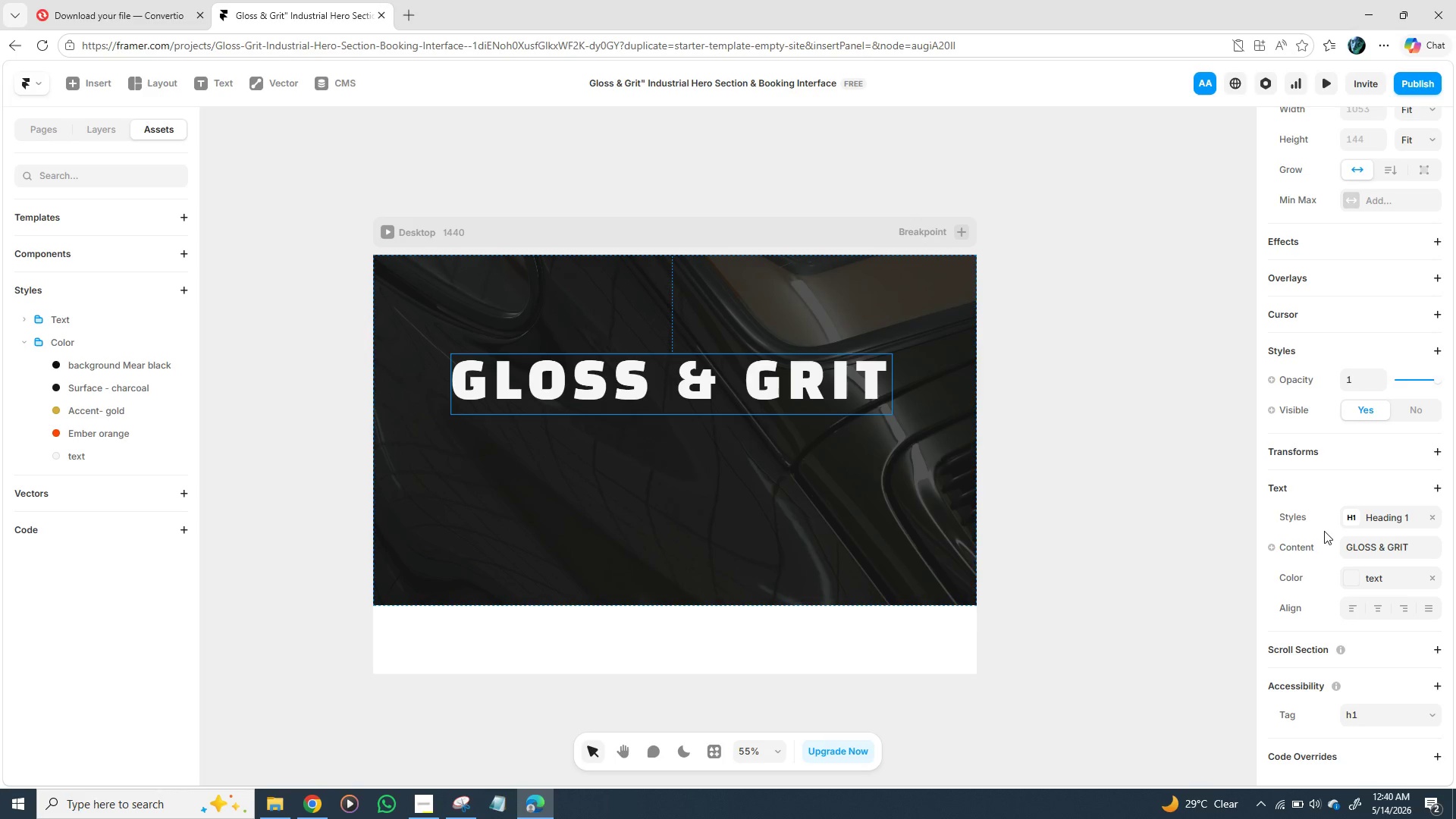 
key(R)
 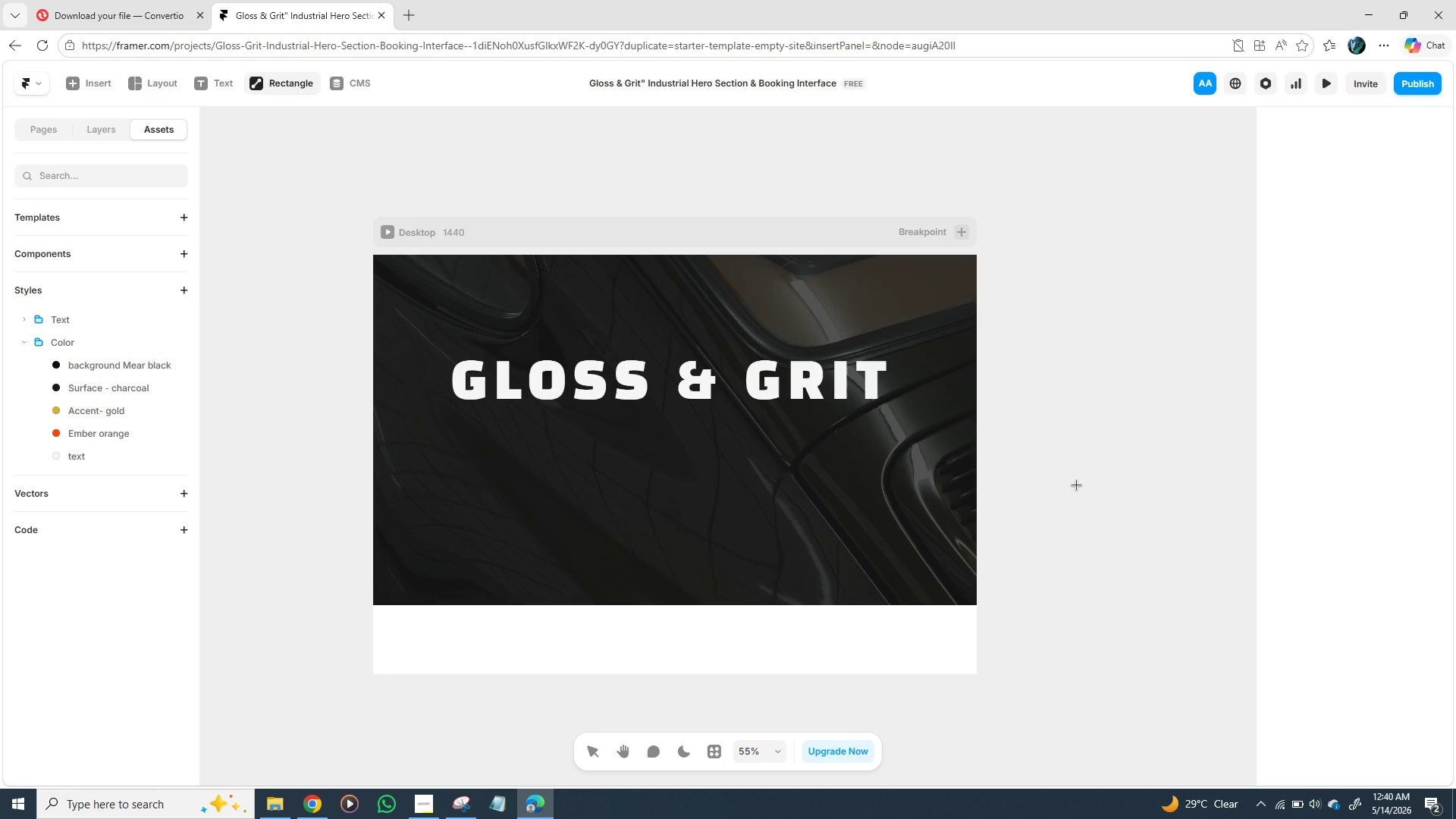 
key(Backspace)
 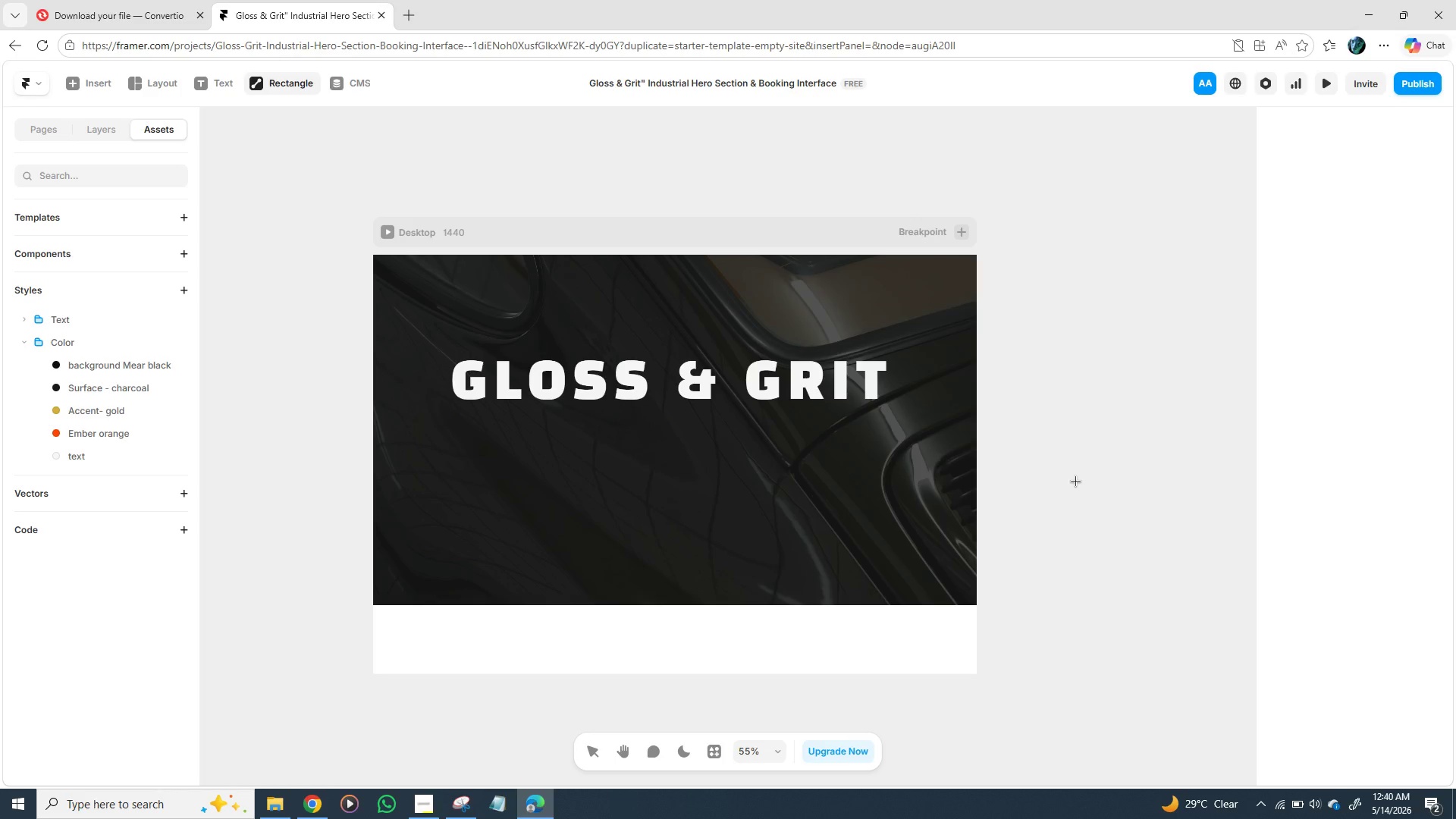 
key(T)
 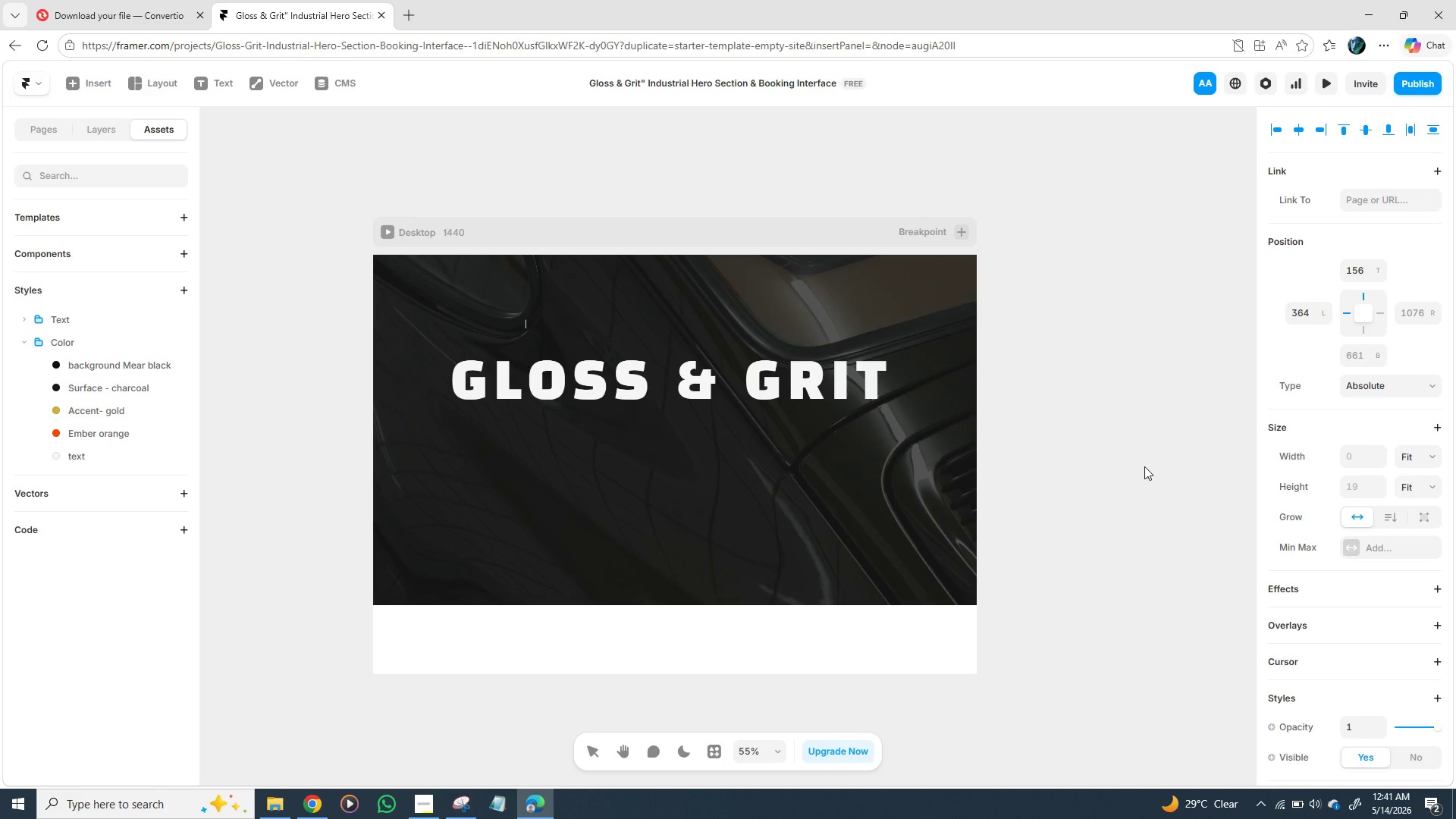 
wait(5.12)
 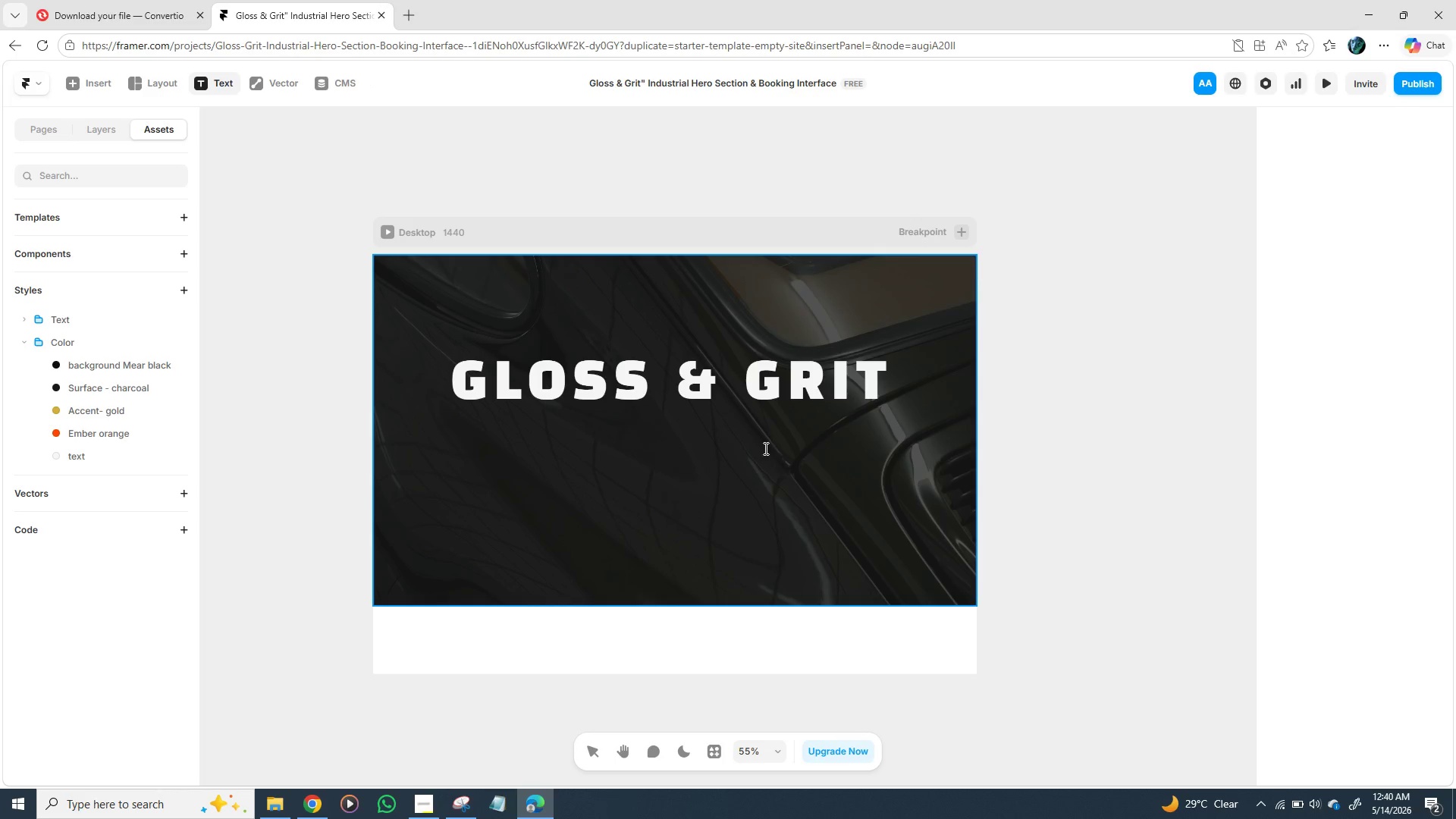 
scroll: coordinate [1356, 519], scroll_direction: down, amount: 2.0
 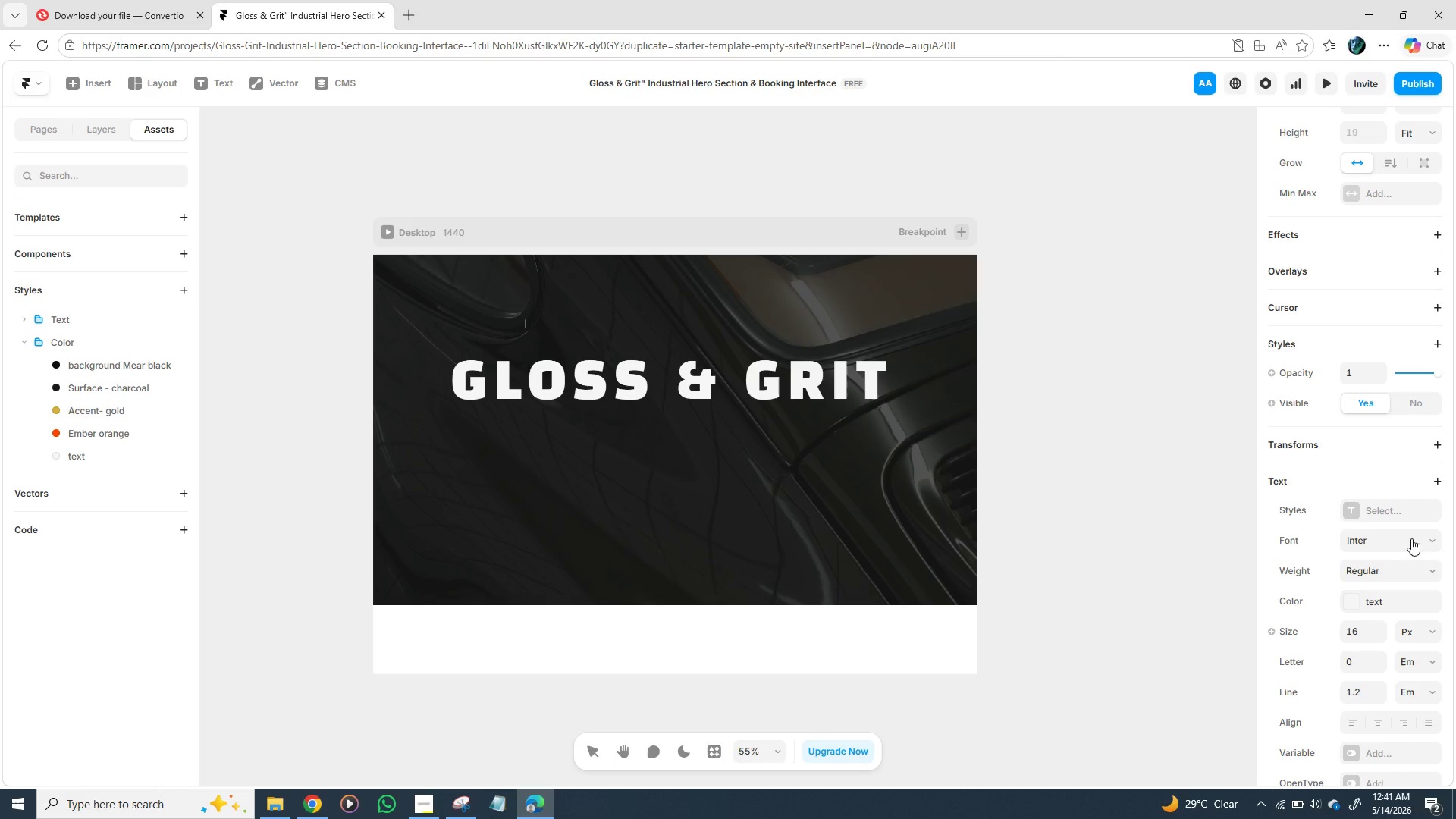 
wait(10.64)
 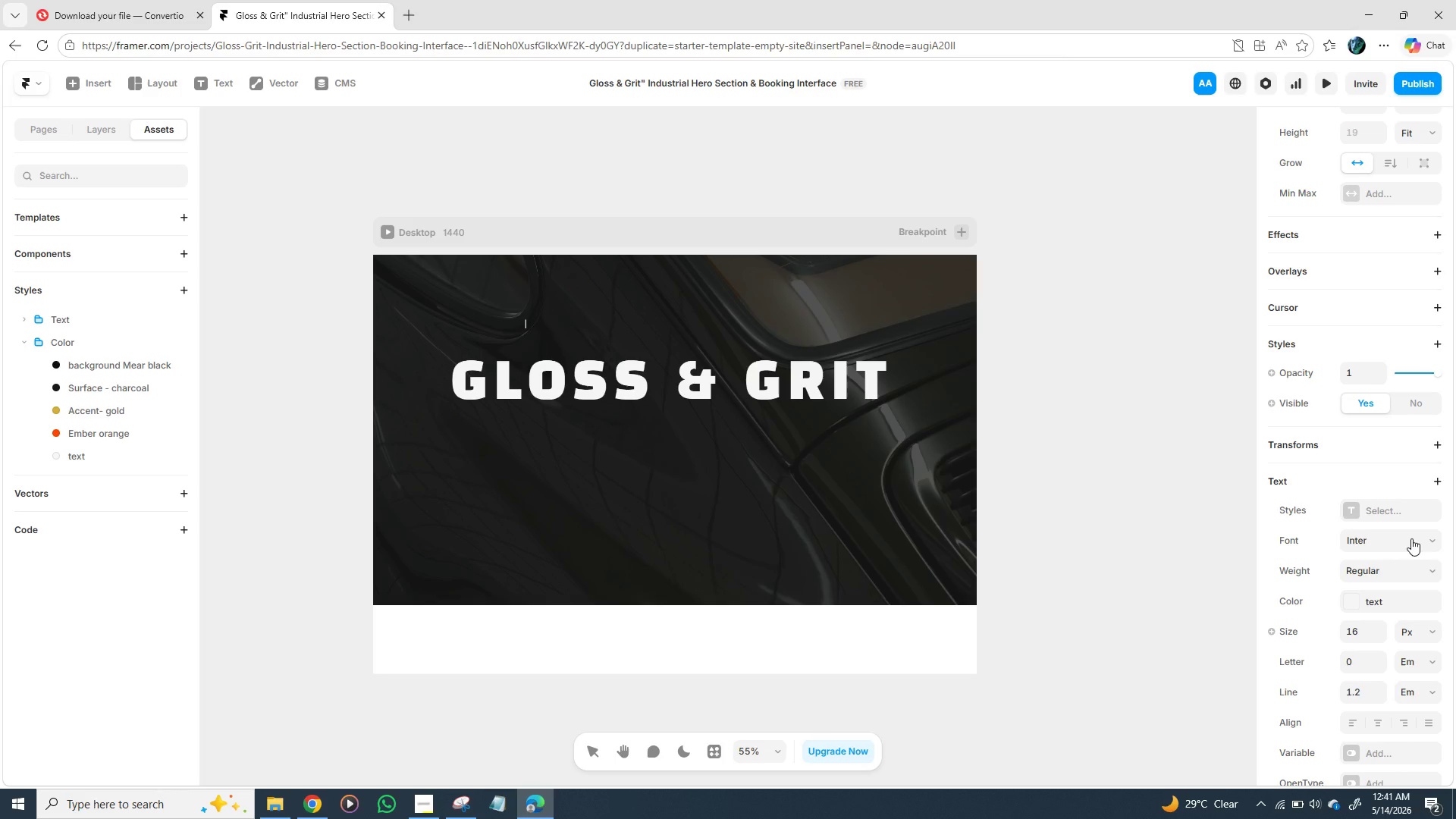 
type(Whre )
key(Backspace)
key(Backspace)
key(Backspace)
type(er)
key(Backspace)
key(Backspace)
key(Backspace)
type(here )
 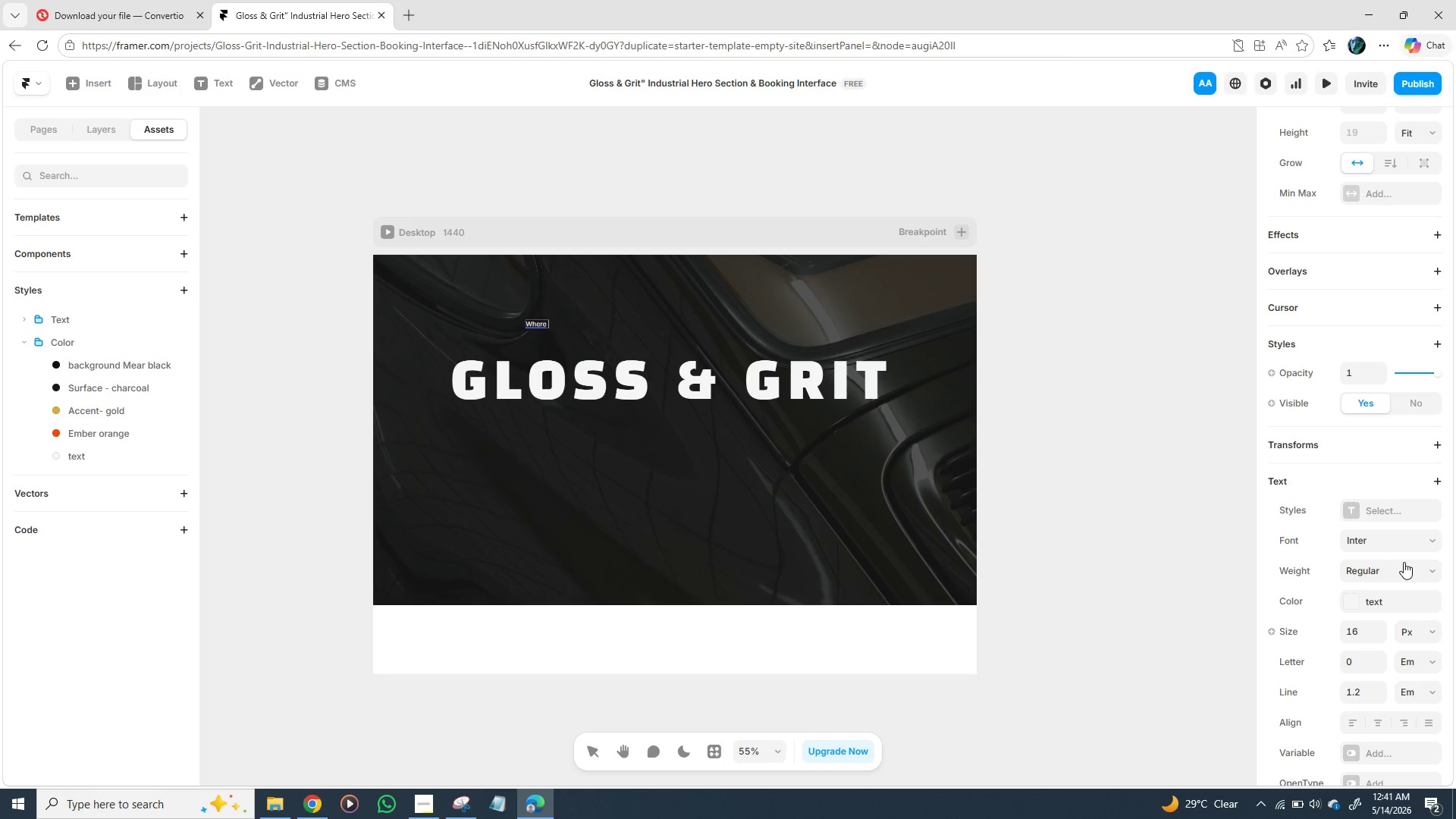 
type(ceramic )
 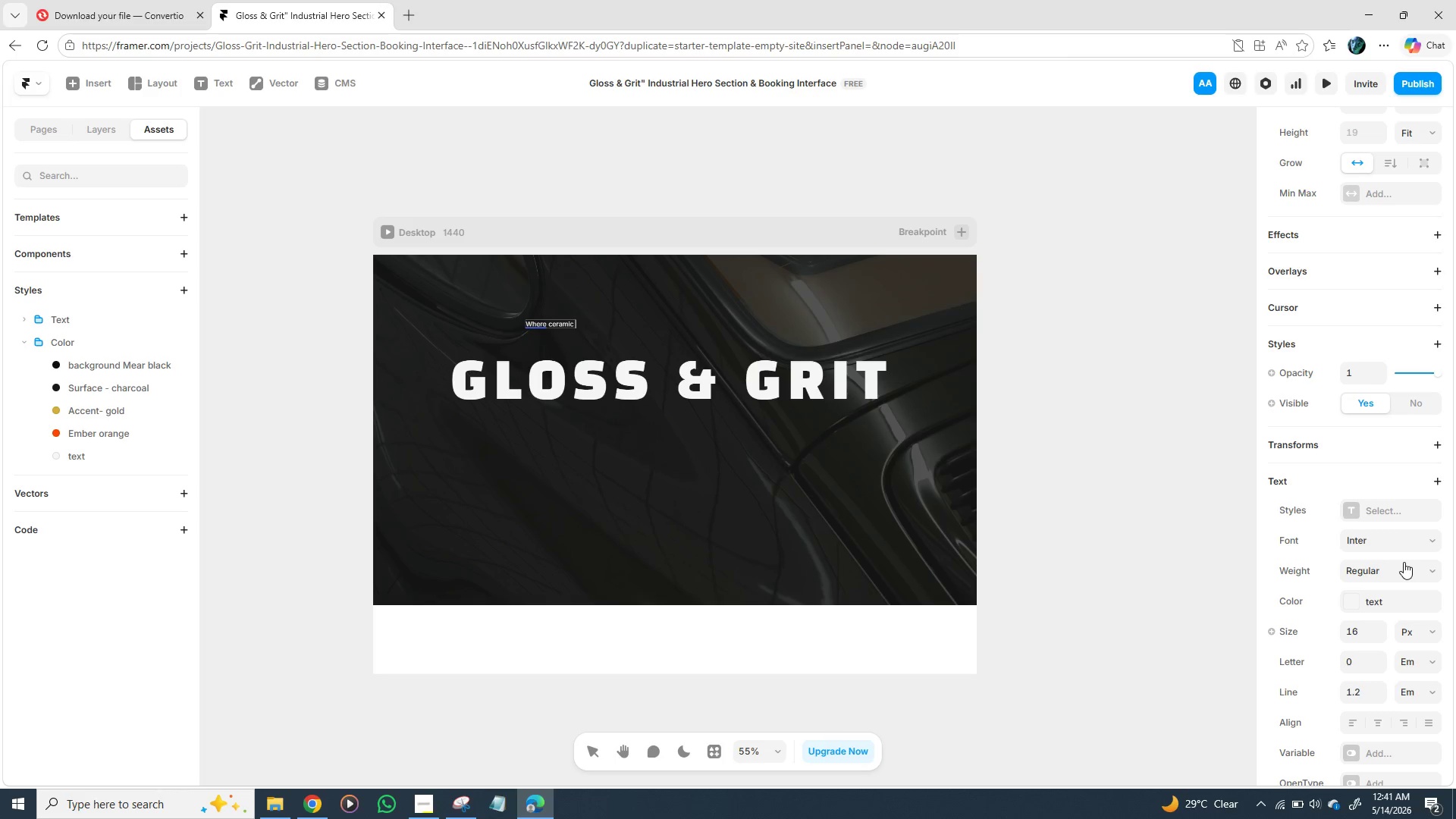 
type( preco)
key(Backspace)
type(ission  meets )
 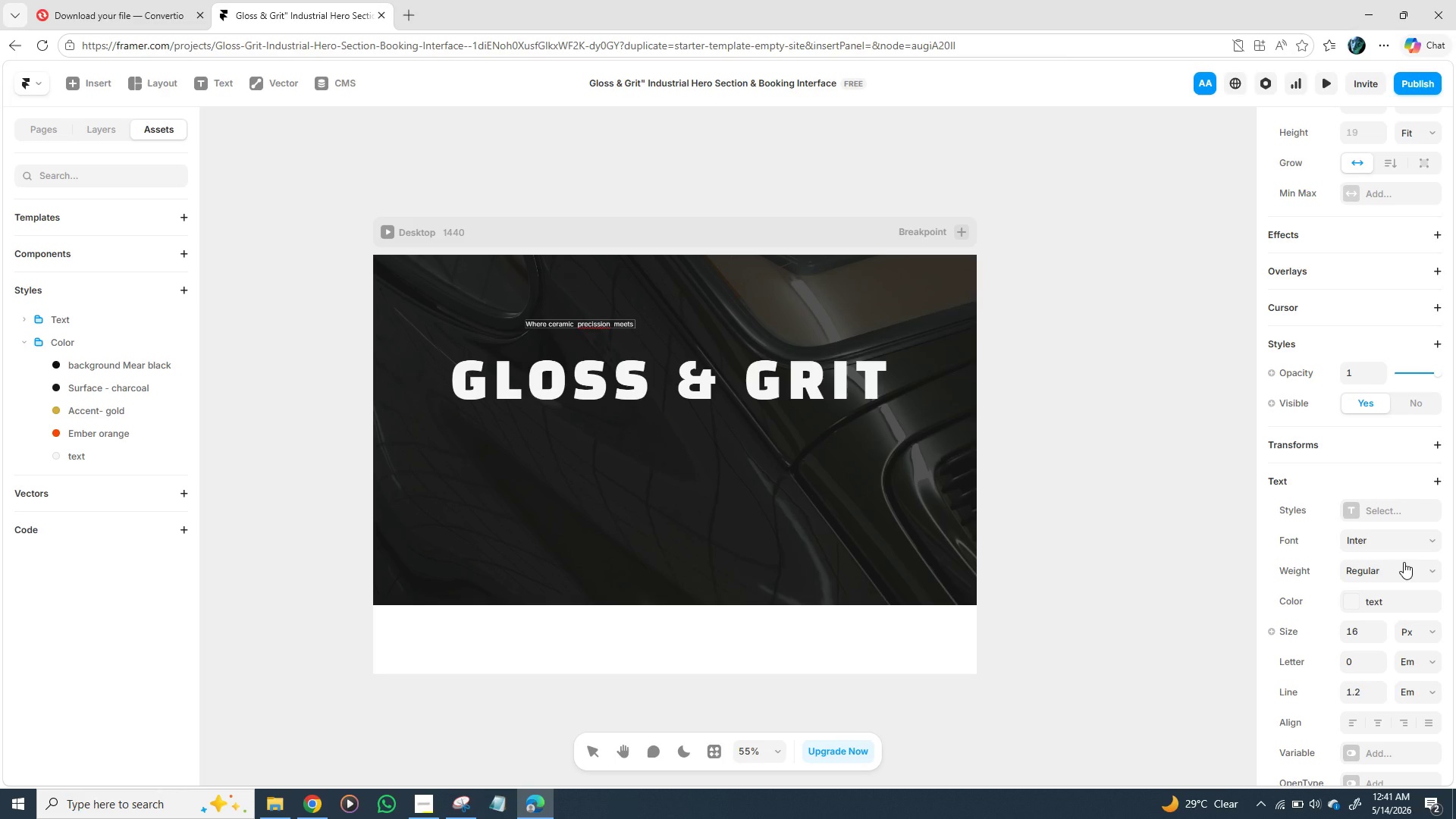 
type(work)
 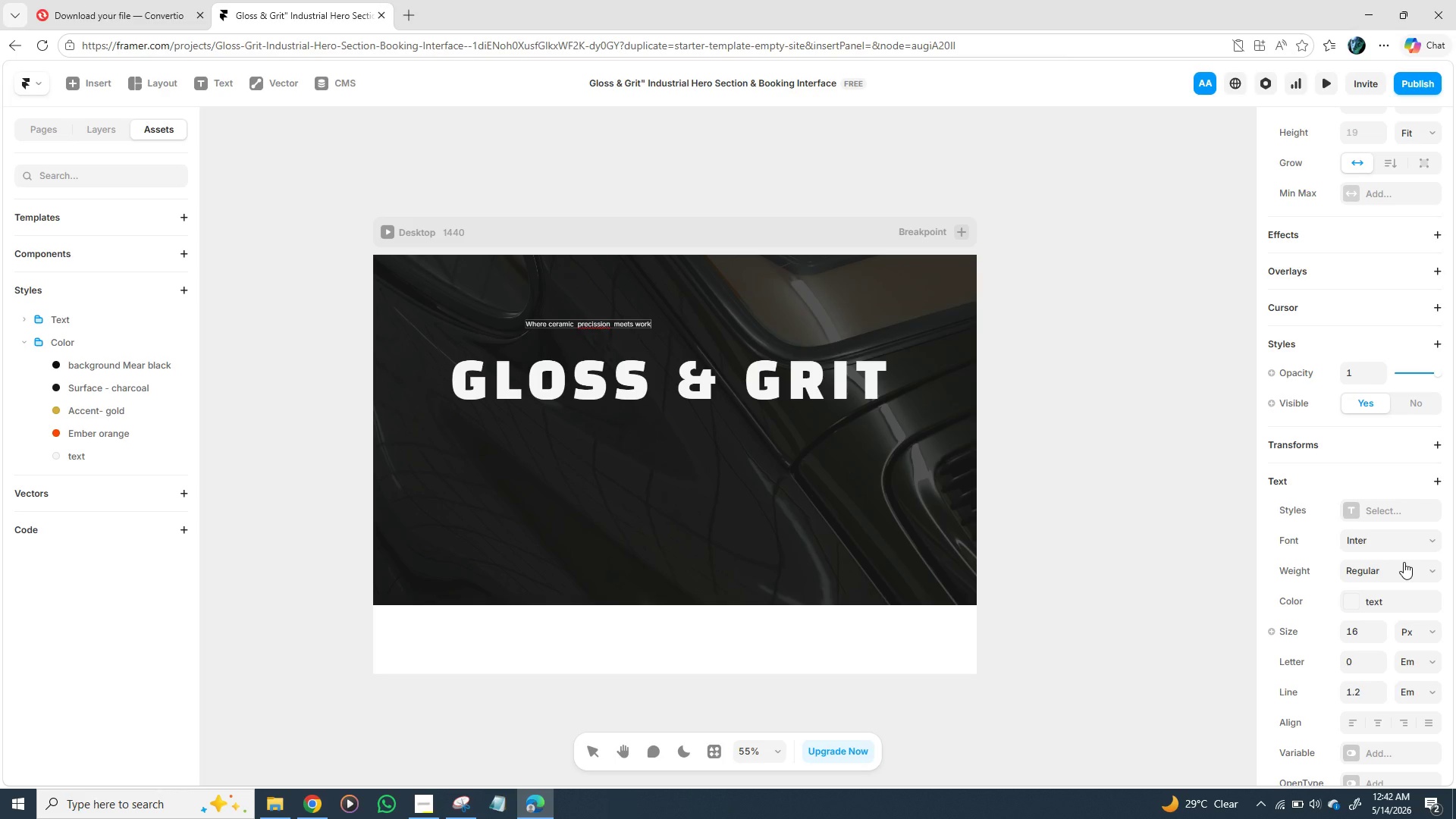 
wait(9.83)
 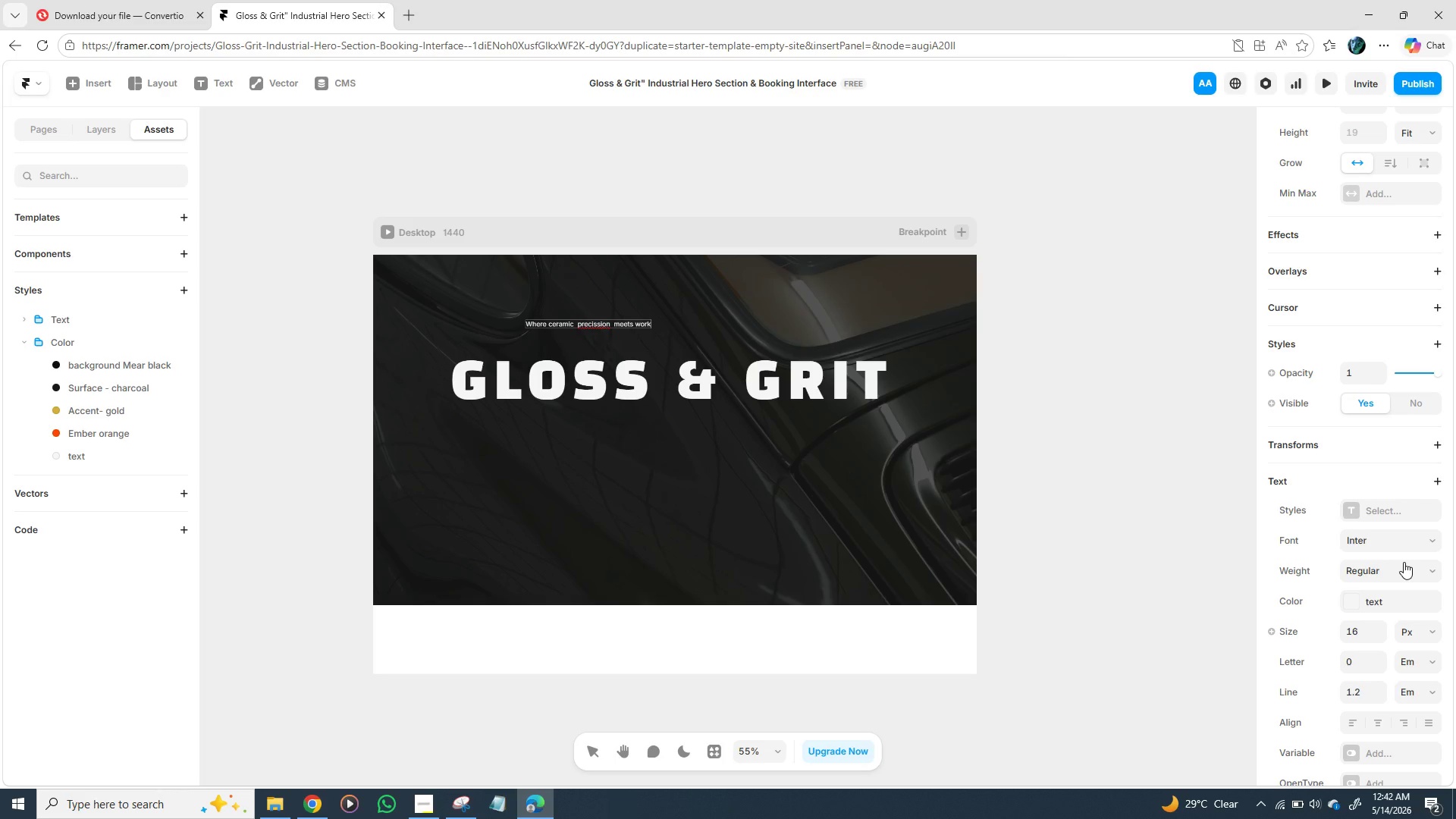 
type(shop gi)
 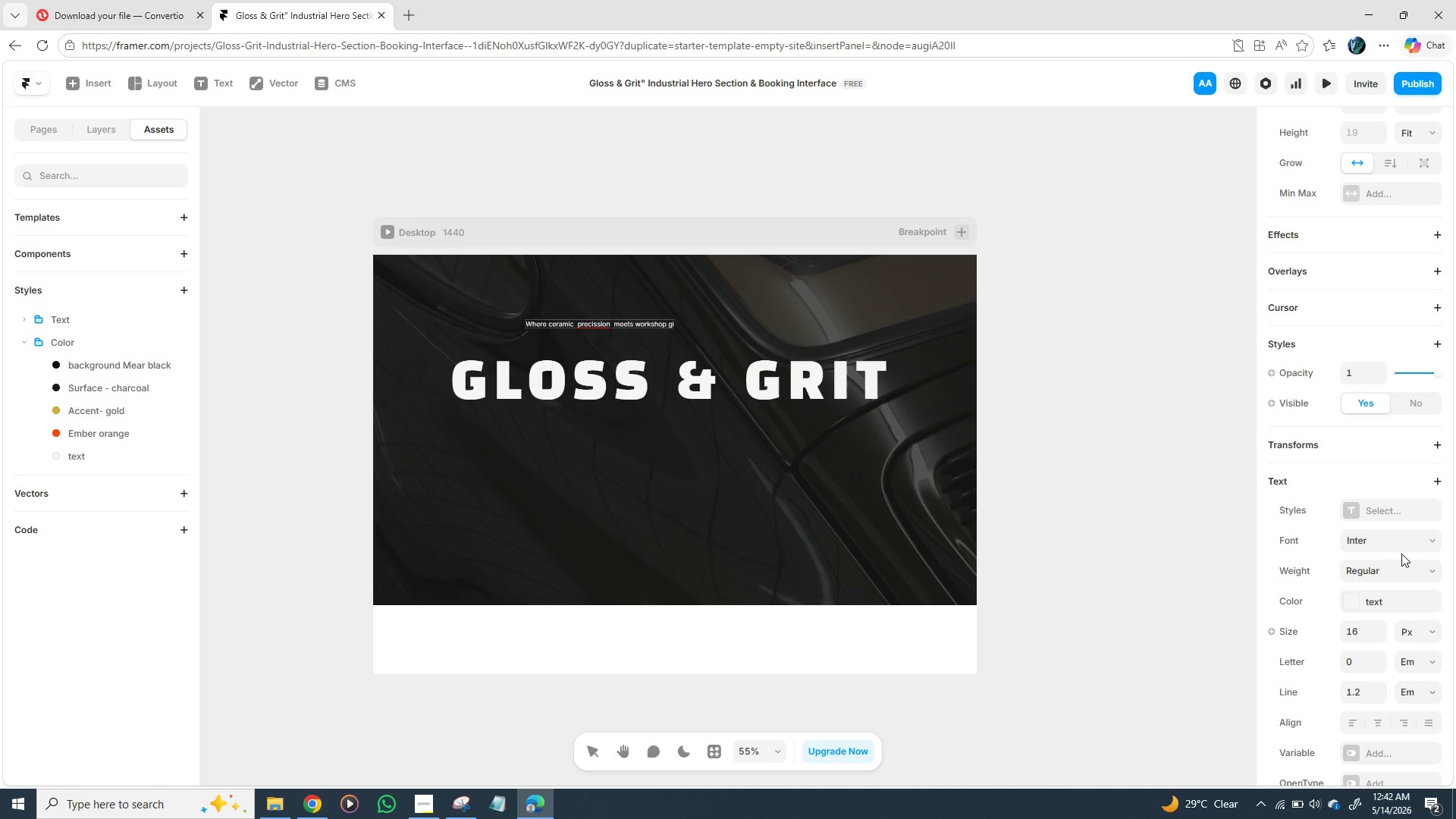 
wait(34.0)
 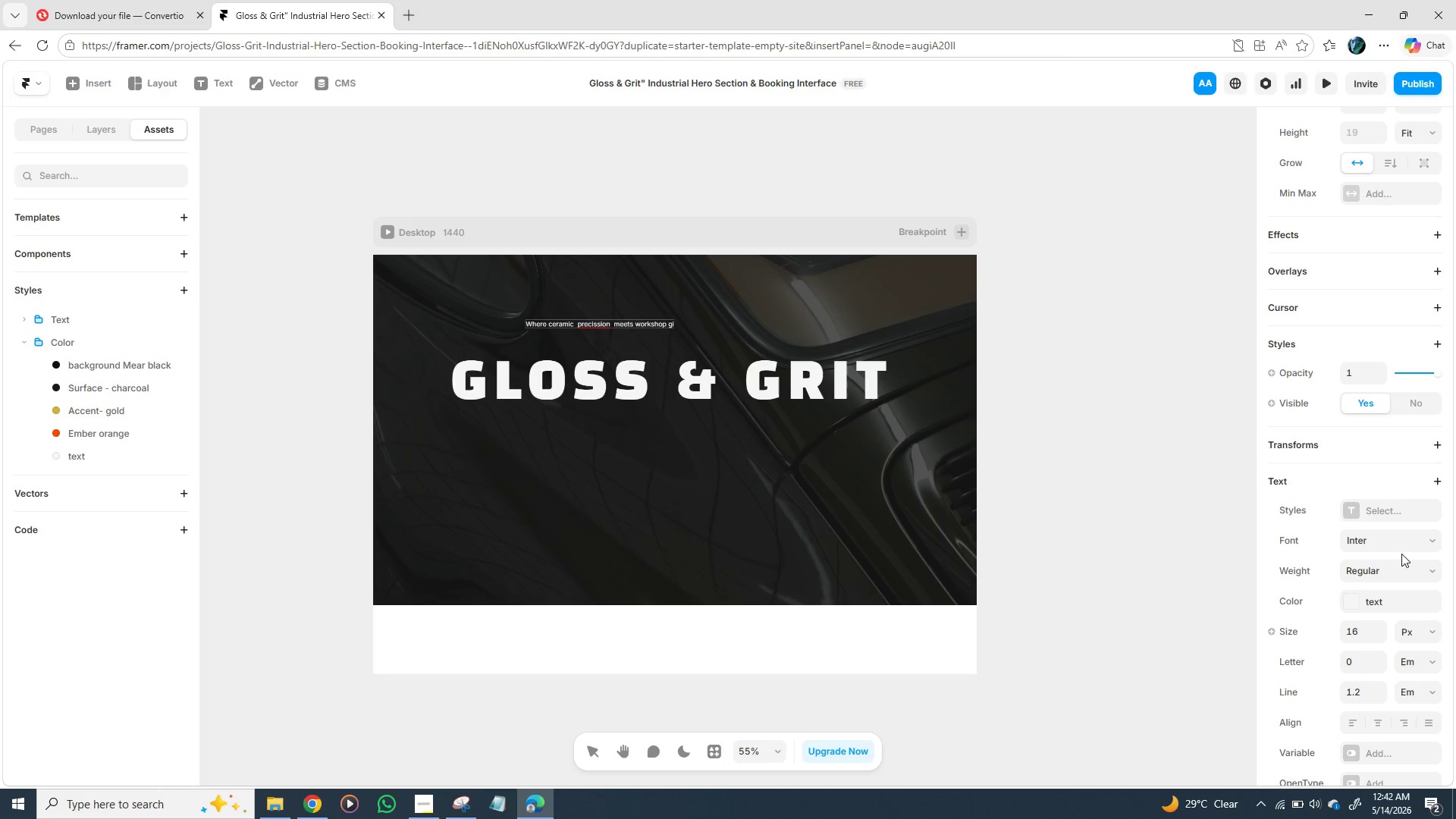 
type(it )
 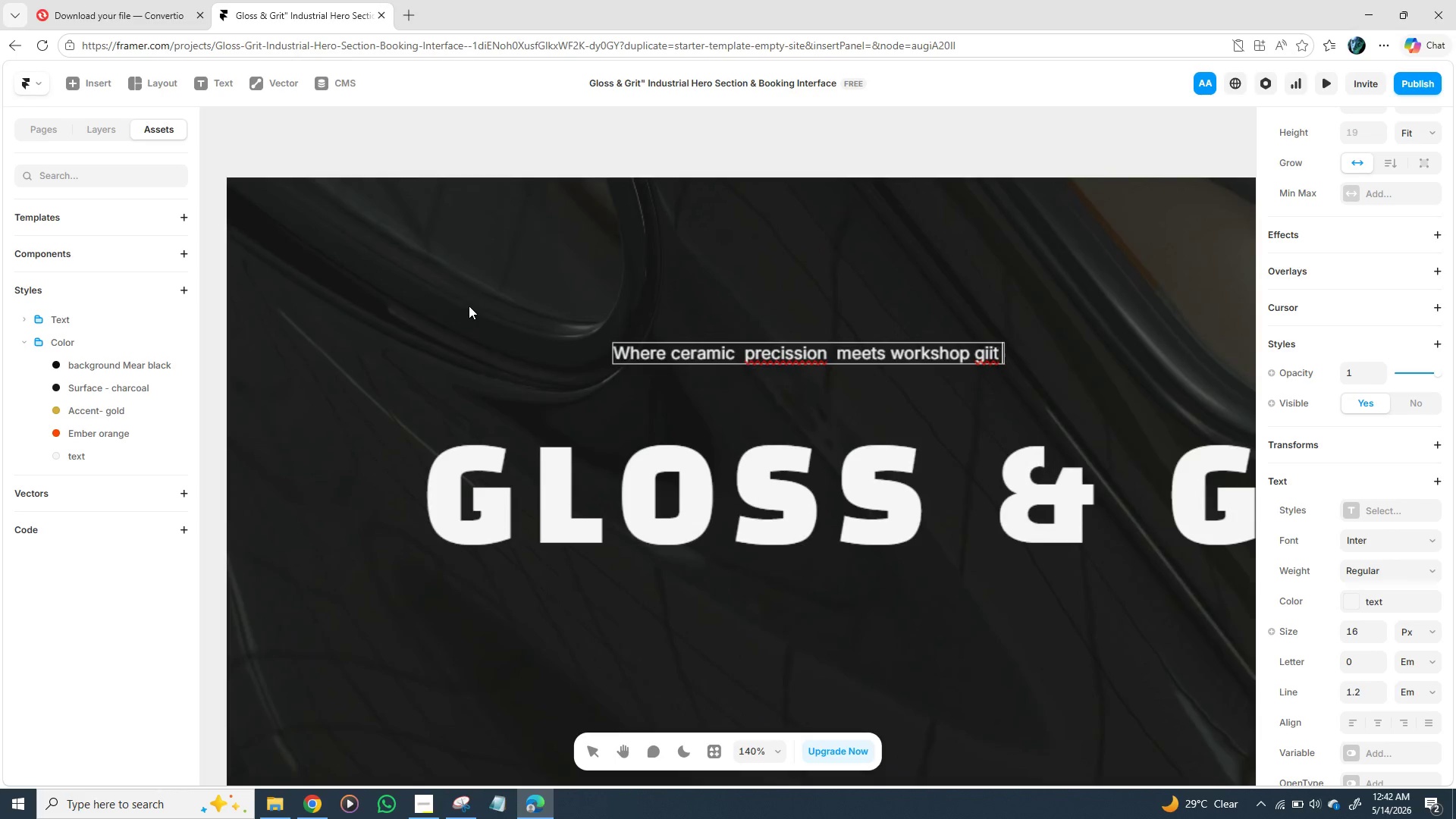 
wait(7.48)
 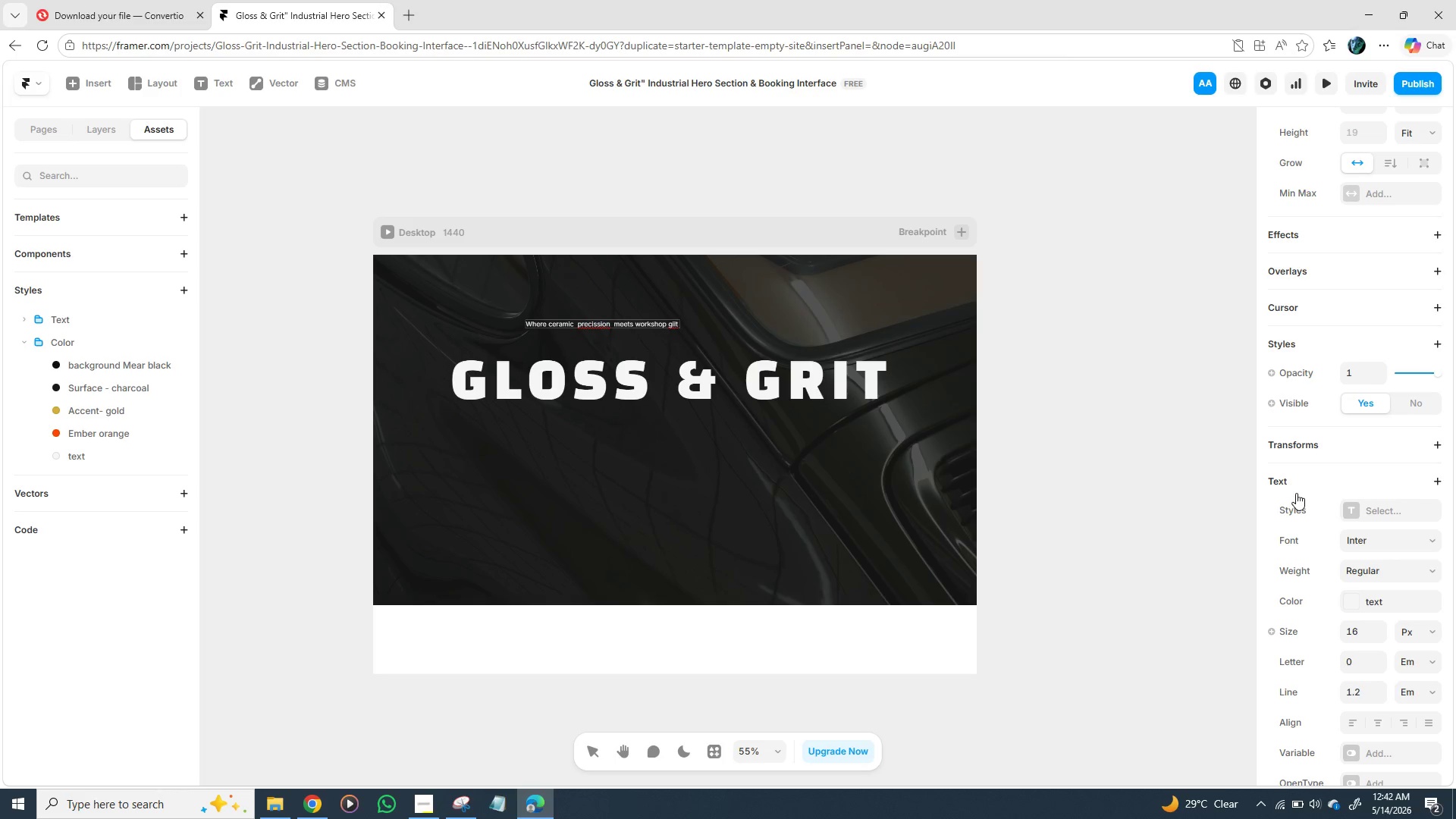 
left_click([445, 359])
 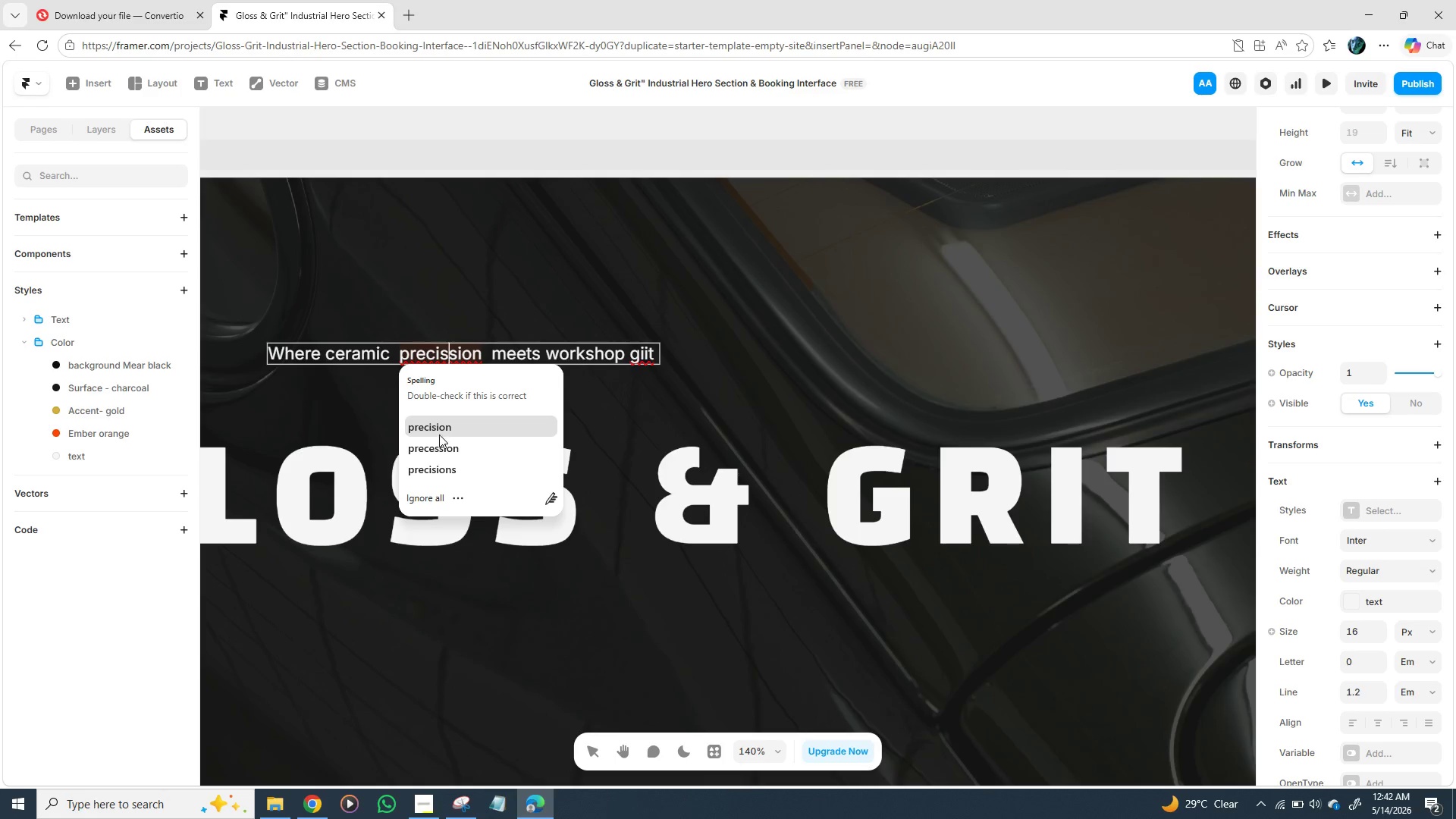 
left_click([444, 431])
 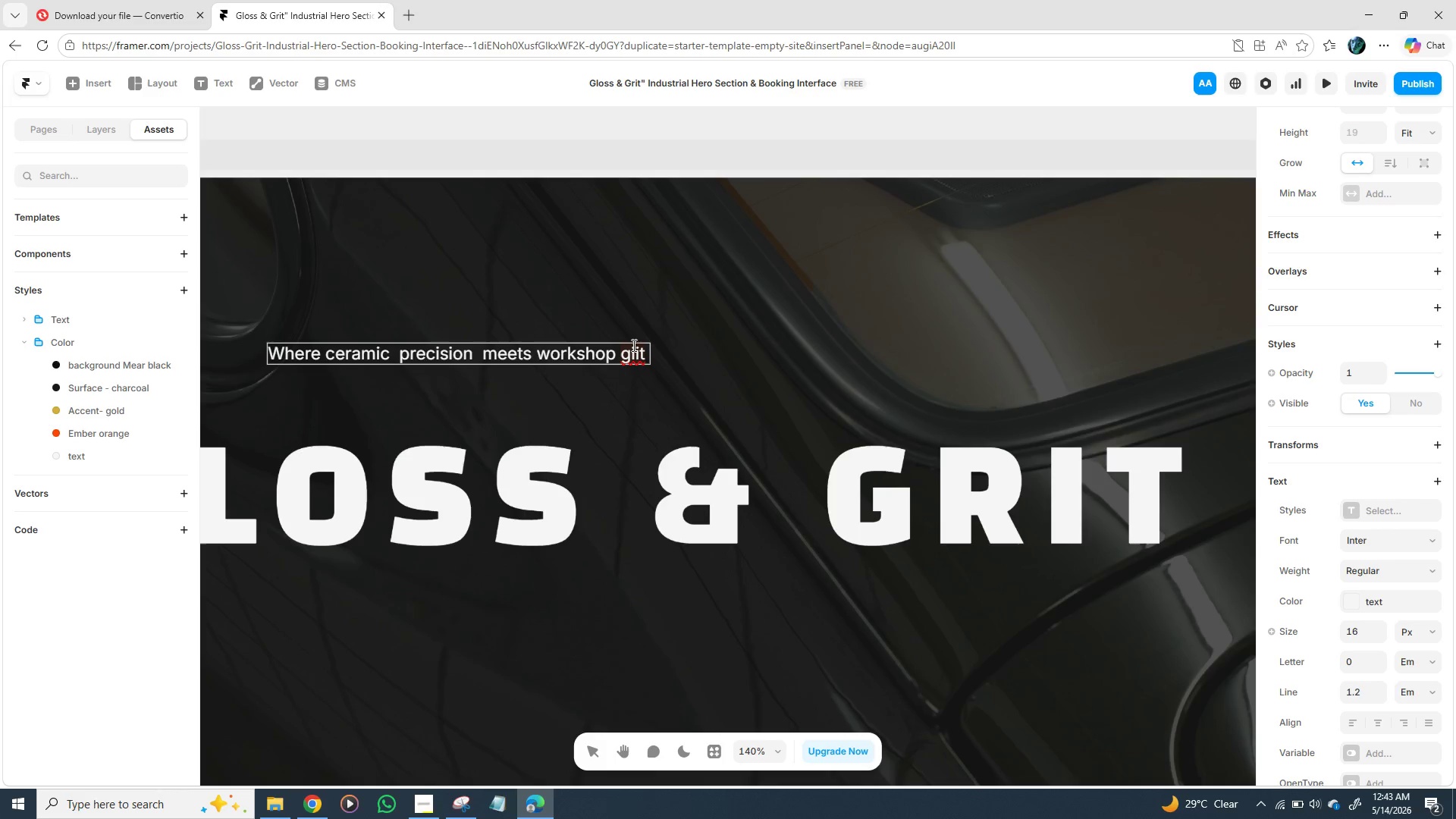 
left_click([632, 345])
 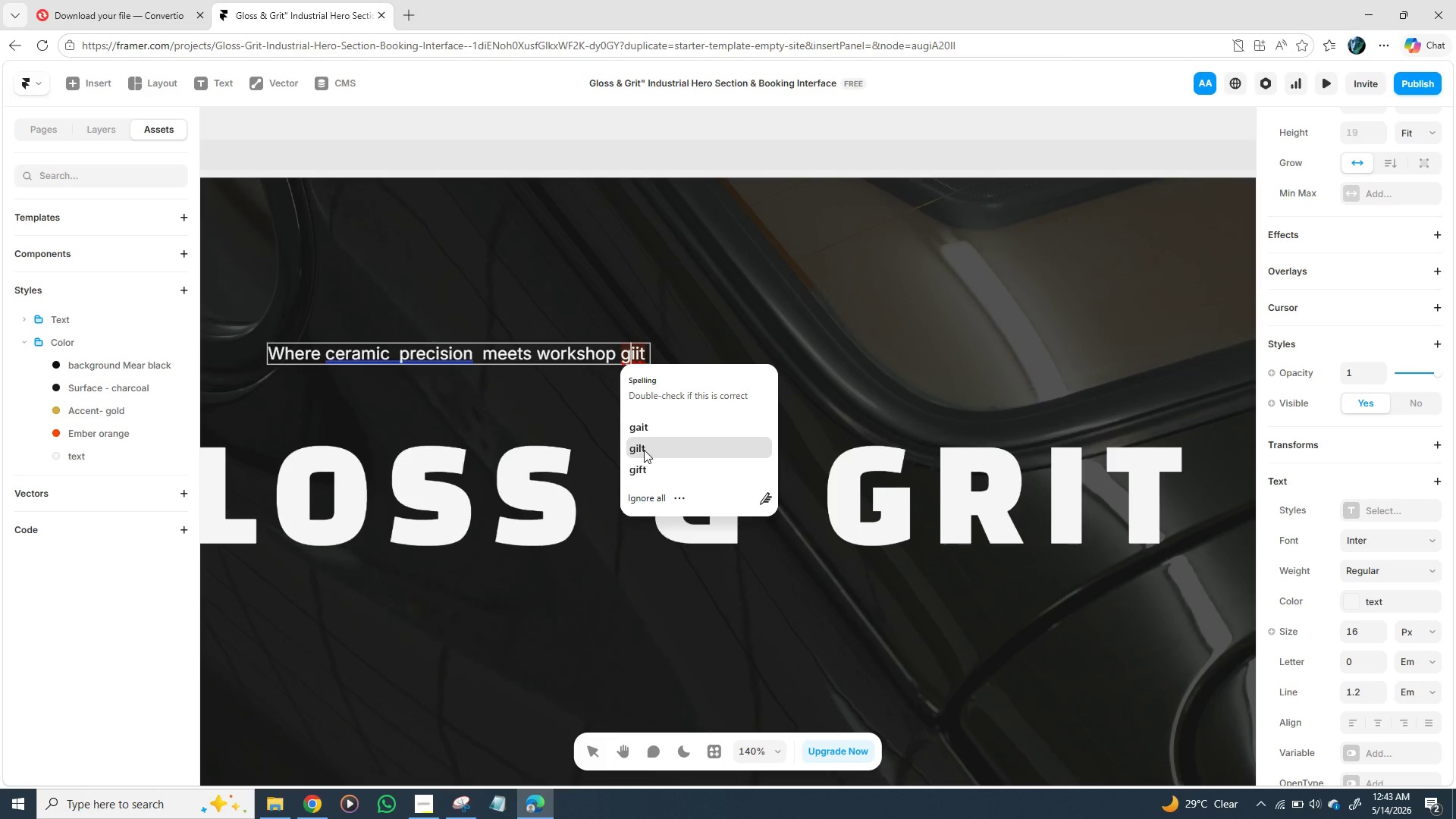 
wait(9.64)
 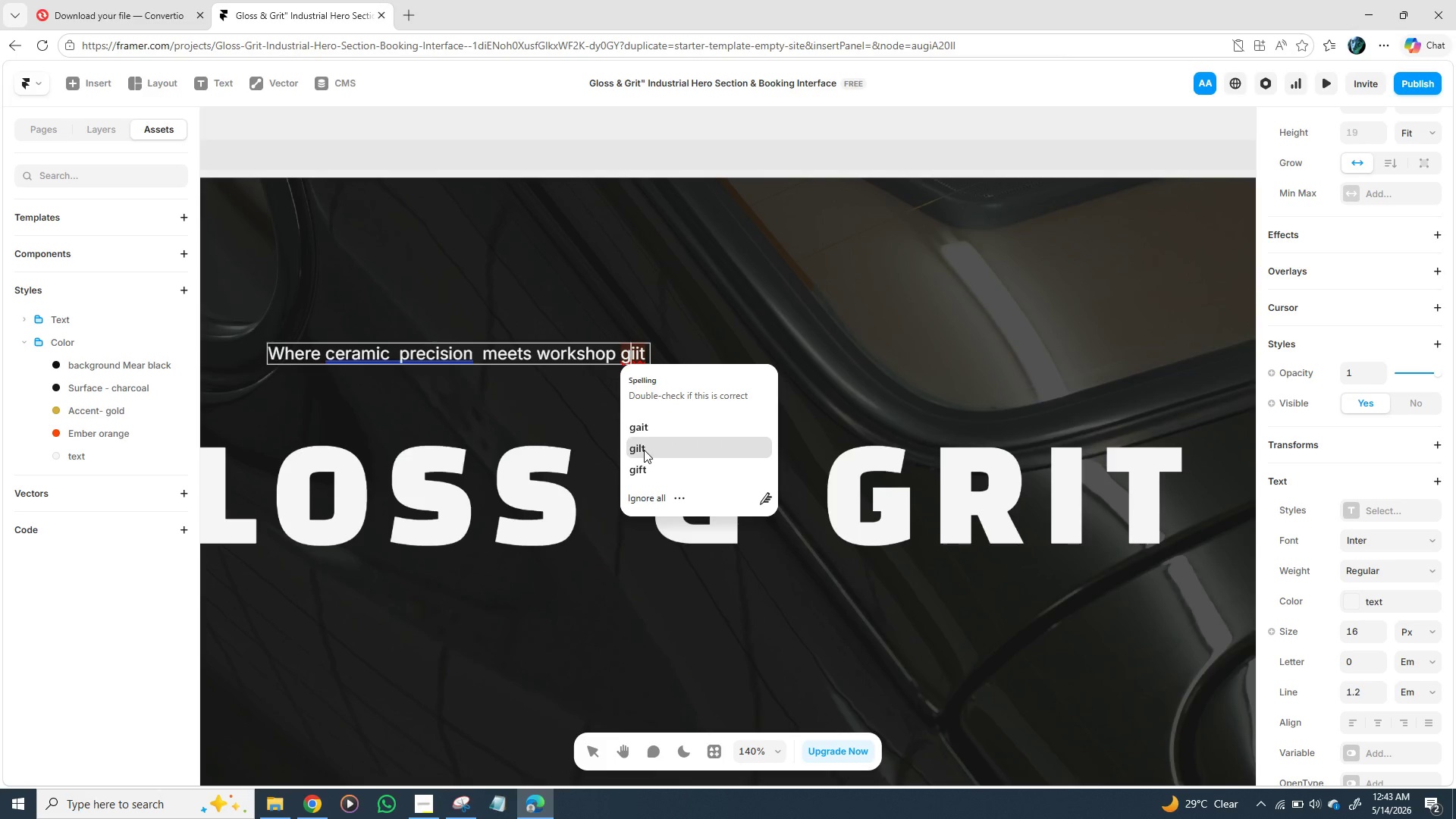 
left_click([647, 359])
 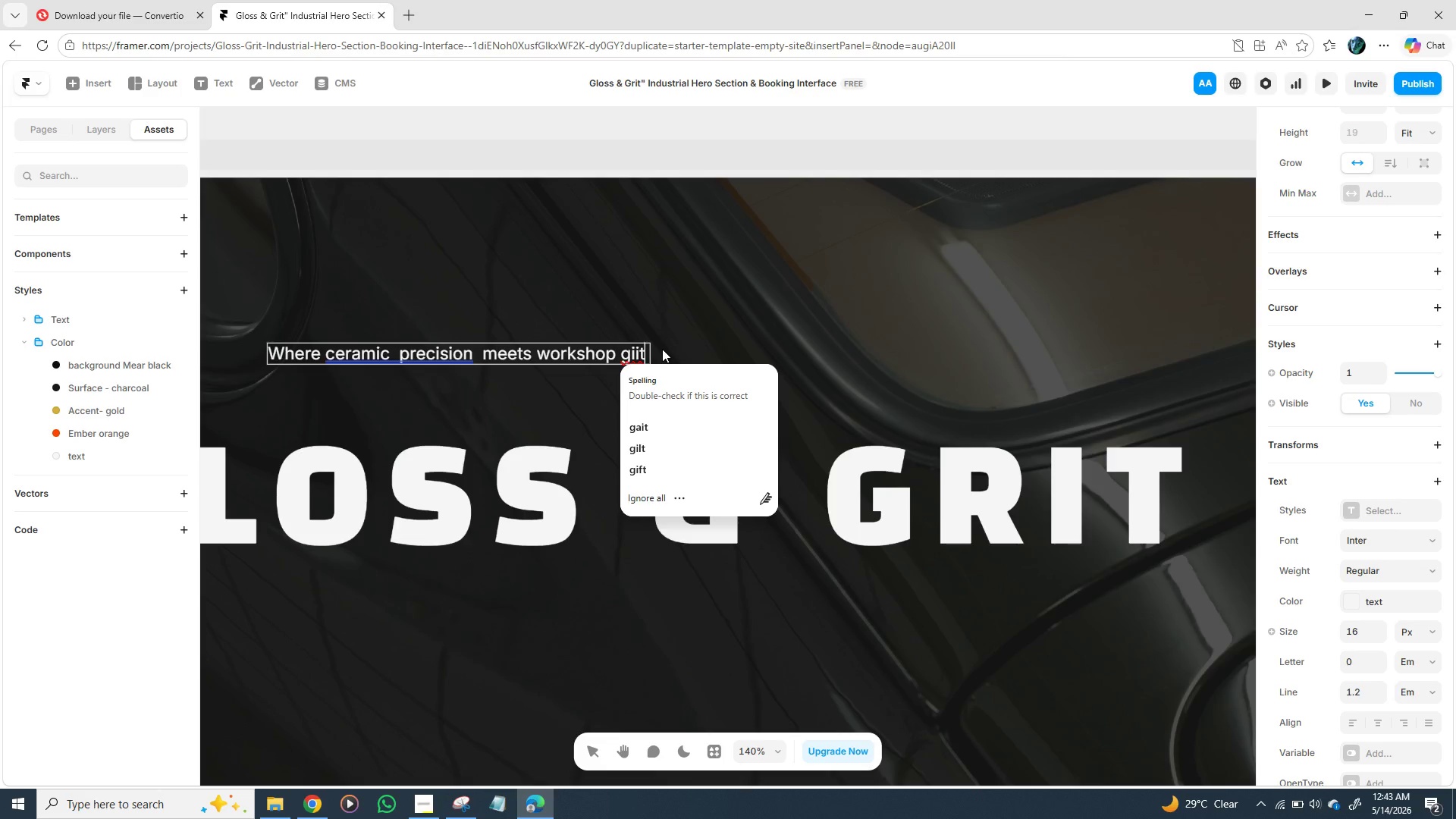 
key(Backspace)
key(Backspace)
key(Backspace)
type(rit )
key(Backspace)
type(. high)
 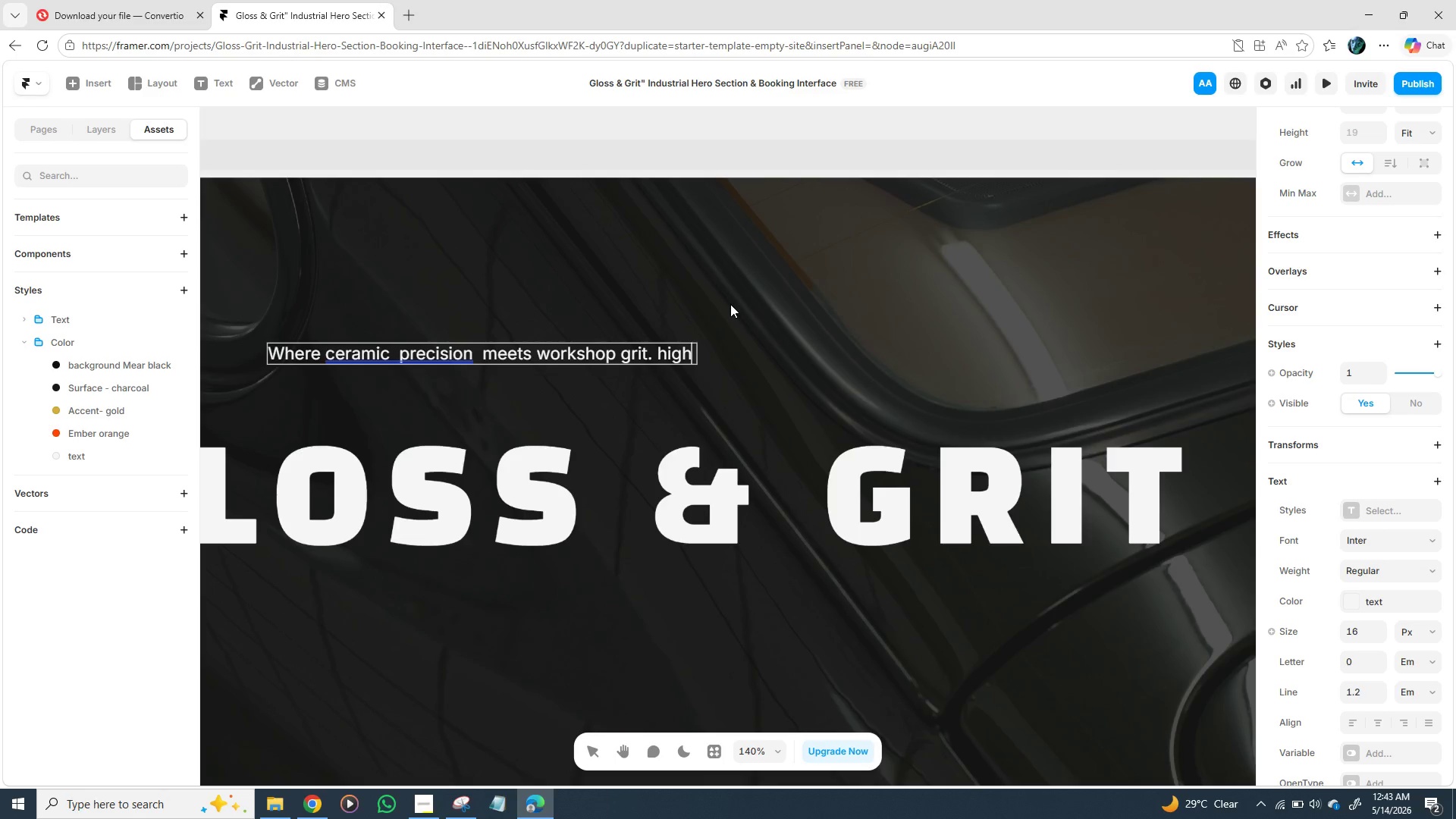 
key(Backspace)
key(Backspace)
key(Backspace)
key(Backspace)
type(Hig)
 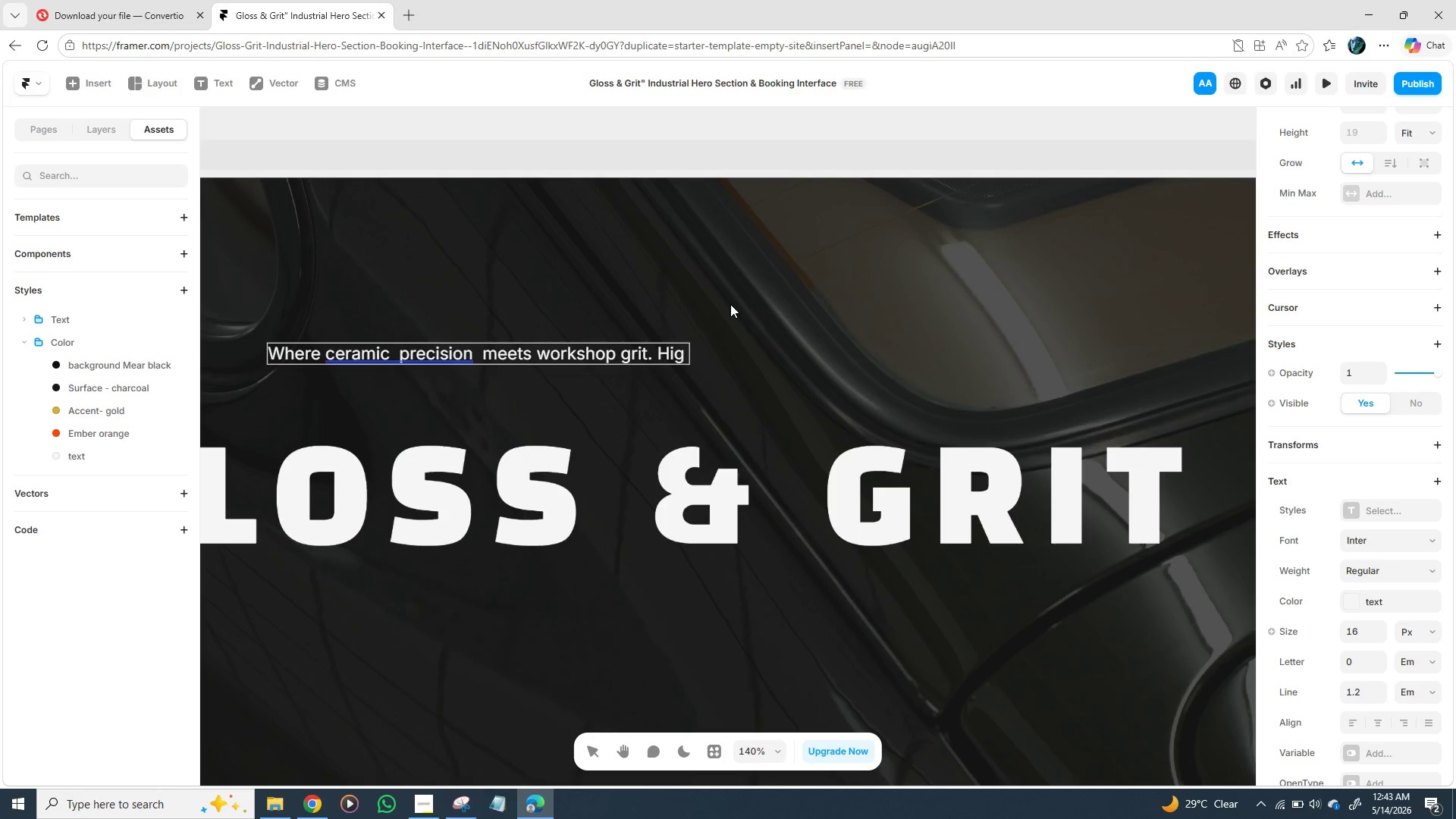 
type(h -end coasting )
key(Backspace)
type(d)
key(Backspace)
type(s )
 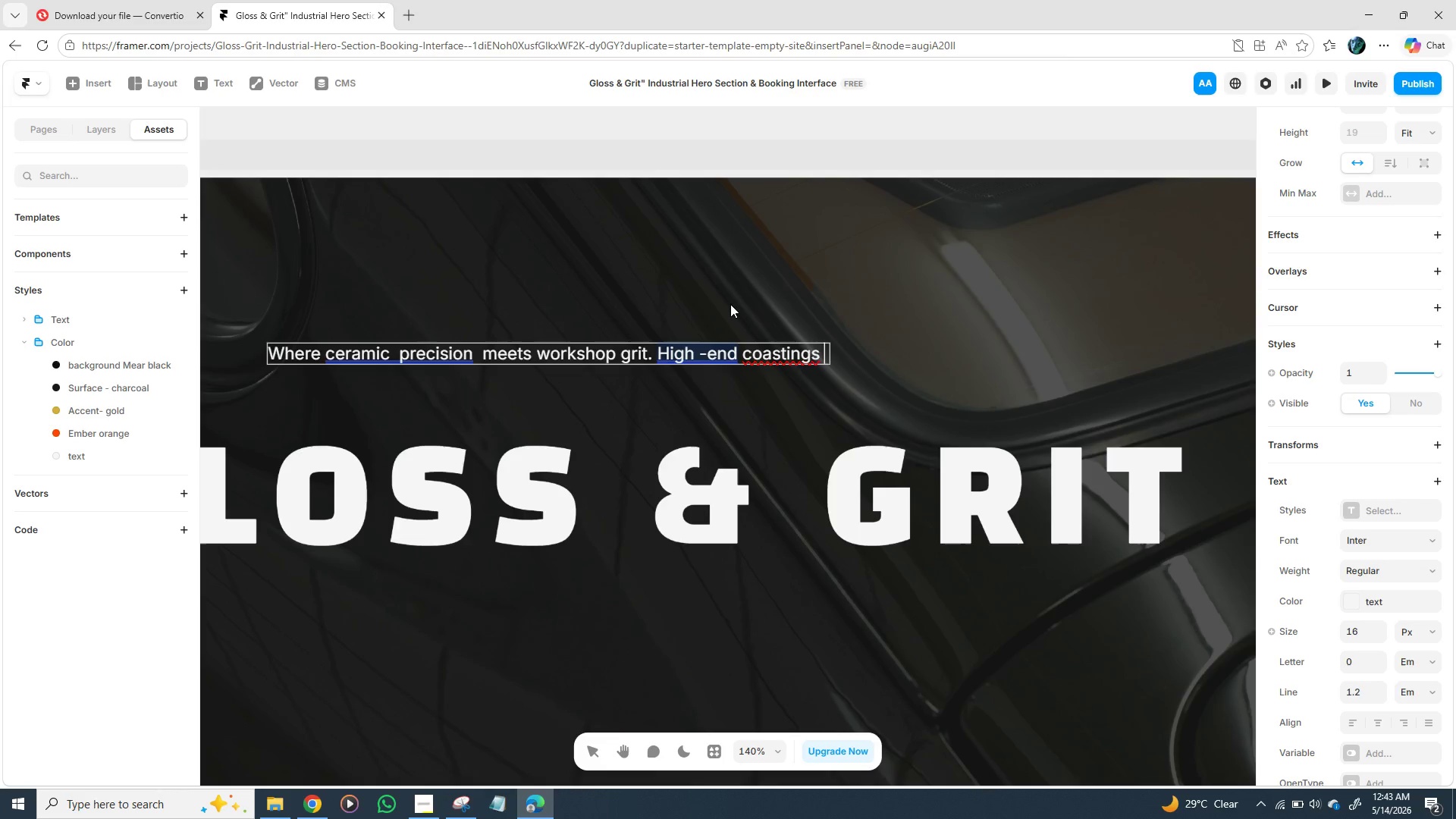 
wait(5.38)
 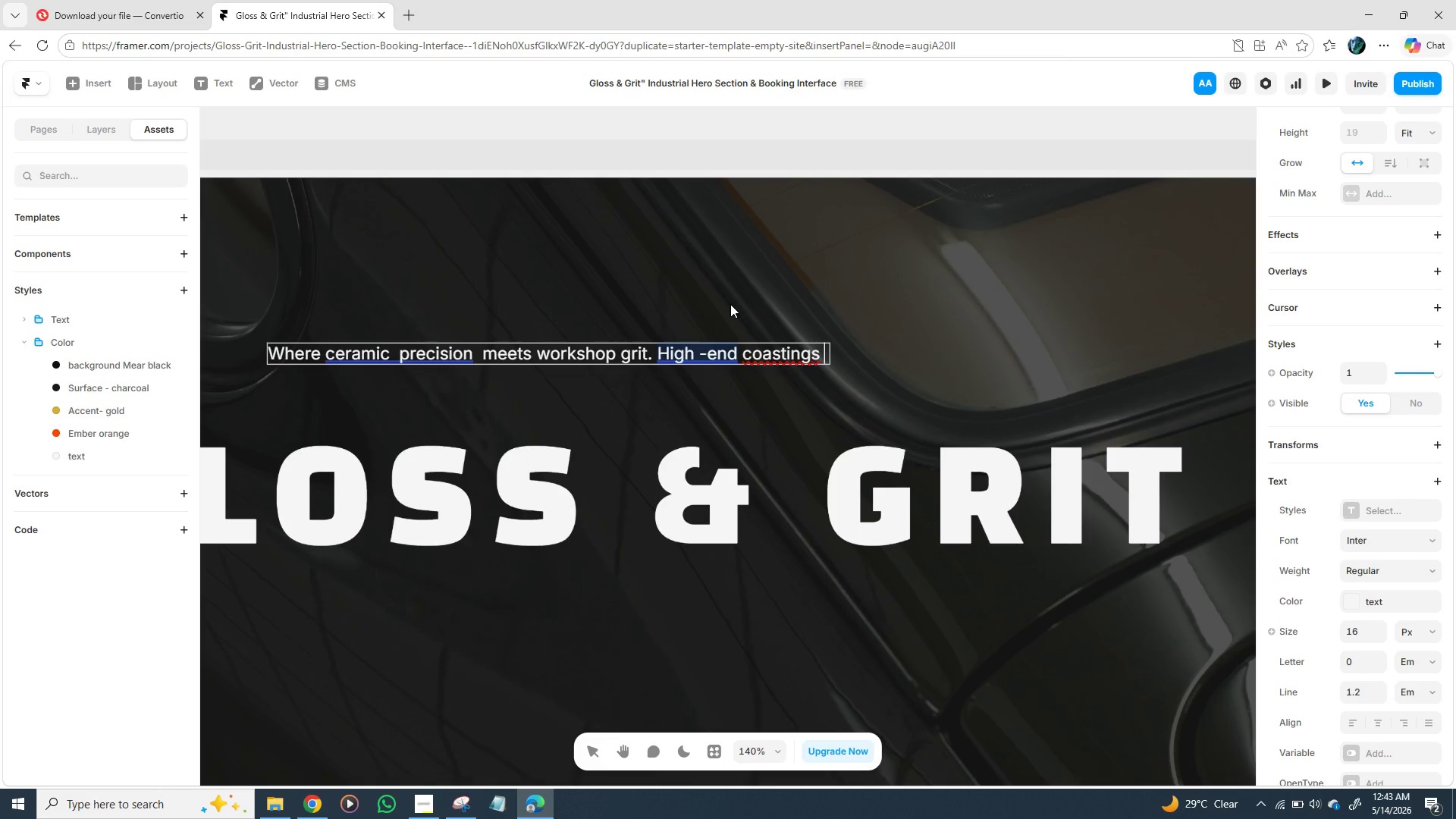 
type( and full restoration )
 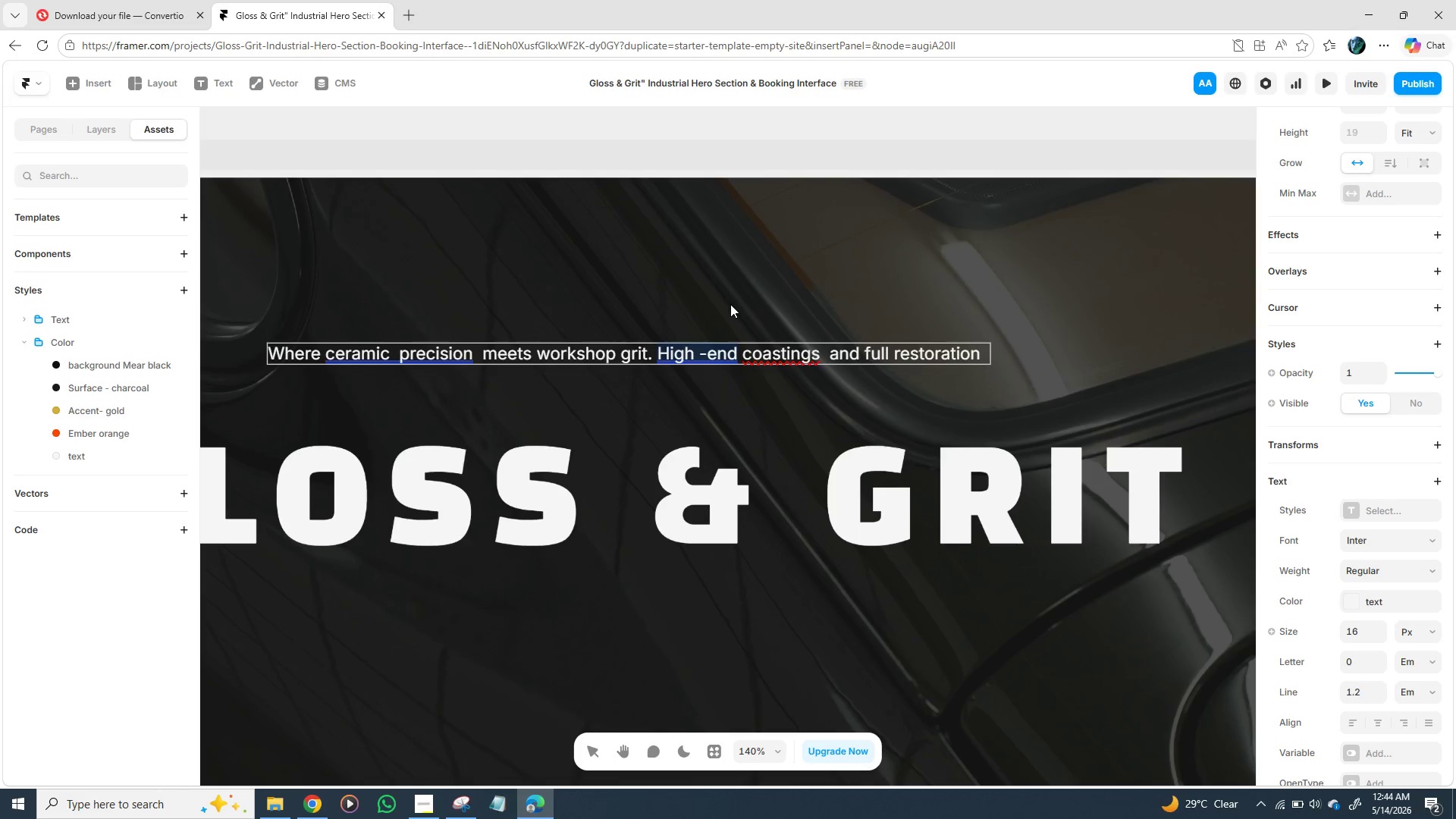 
key(Backspace)
type(, build for )
 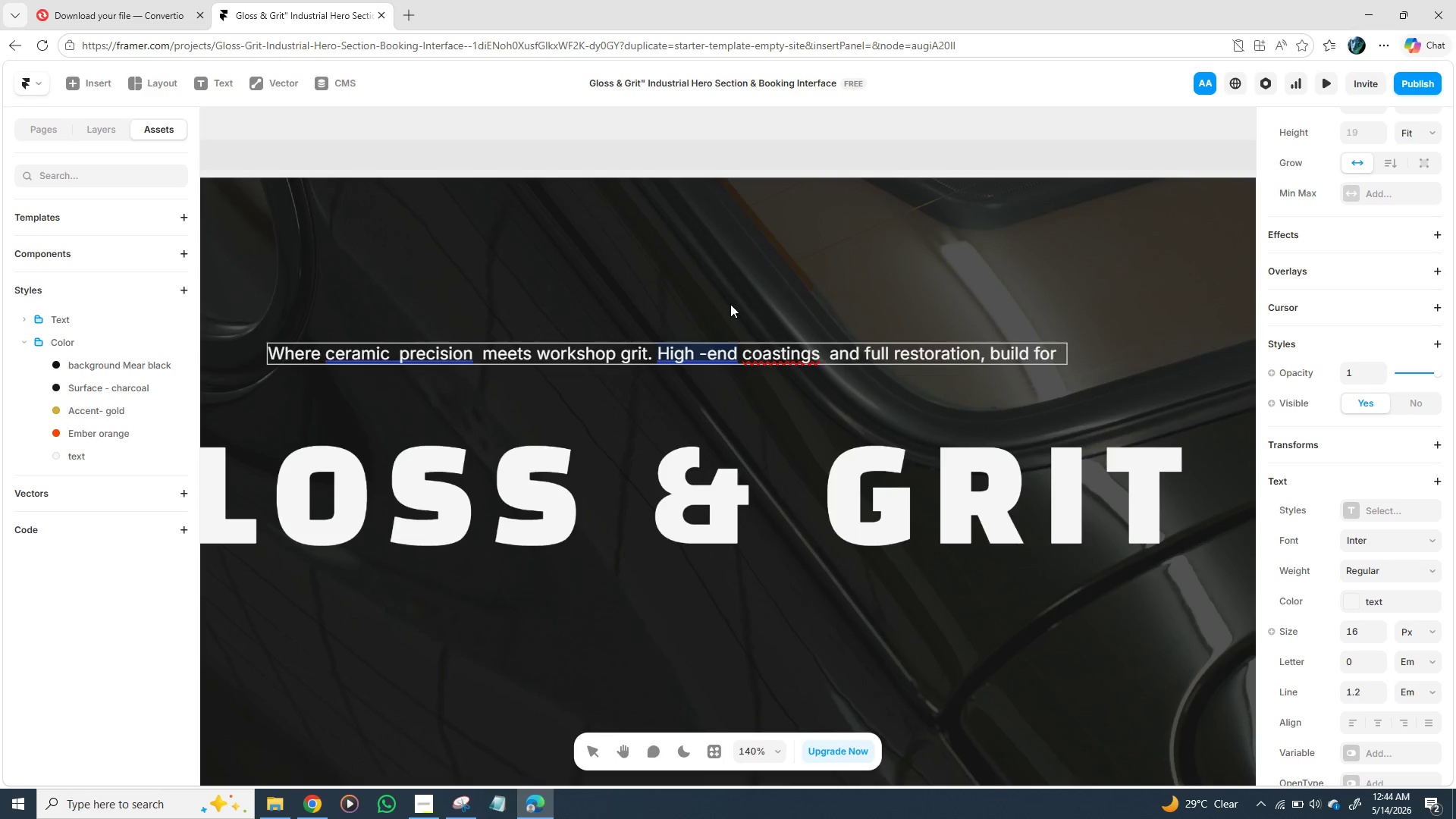 
type(machines)
 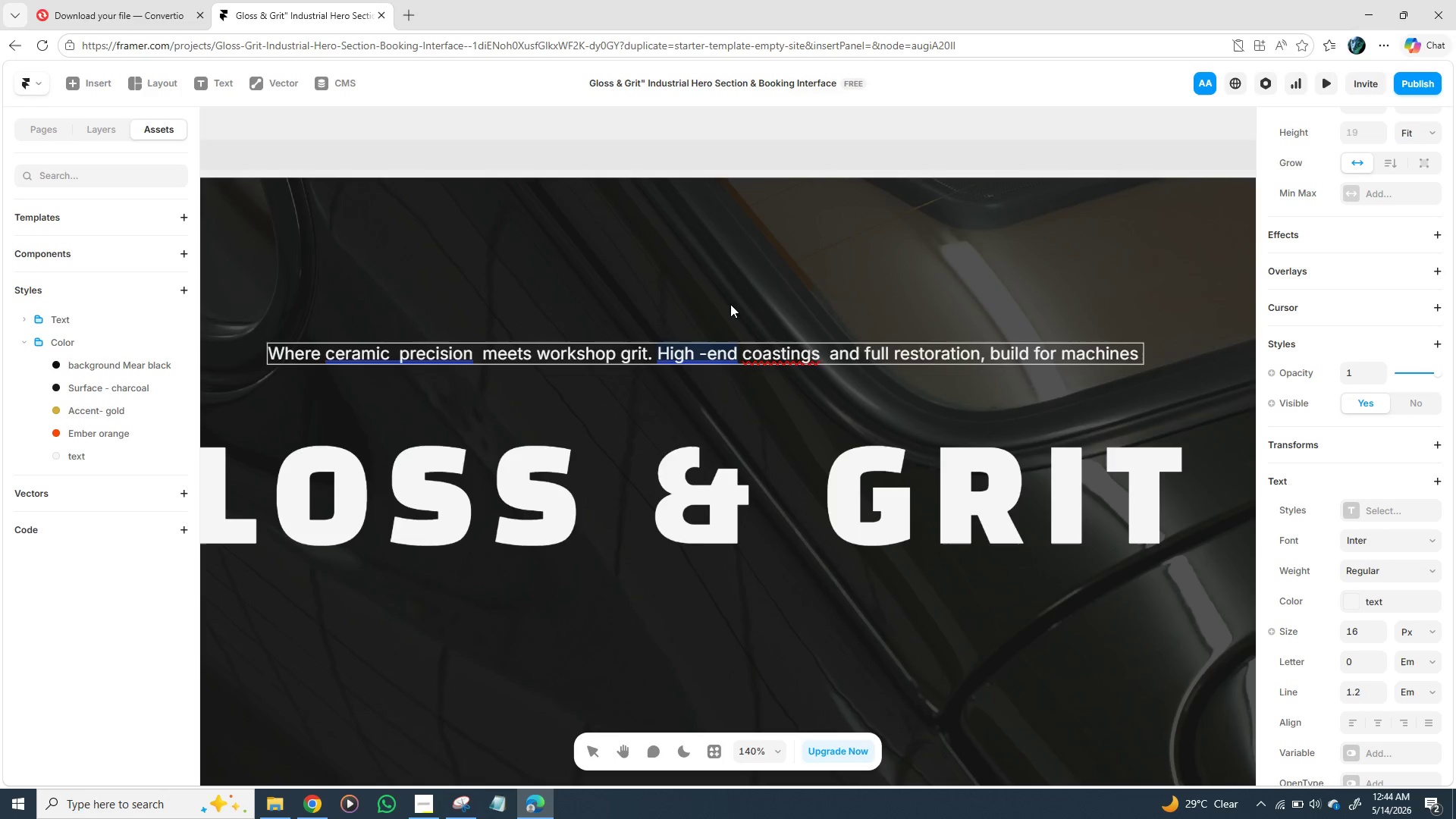 
key(Backspace)
type(s that demand )
 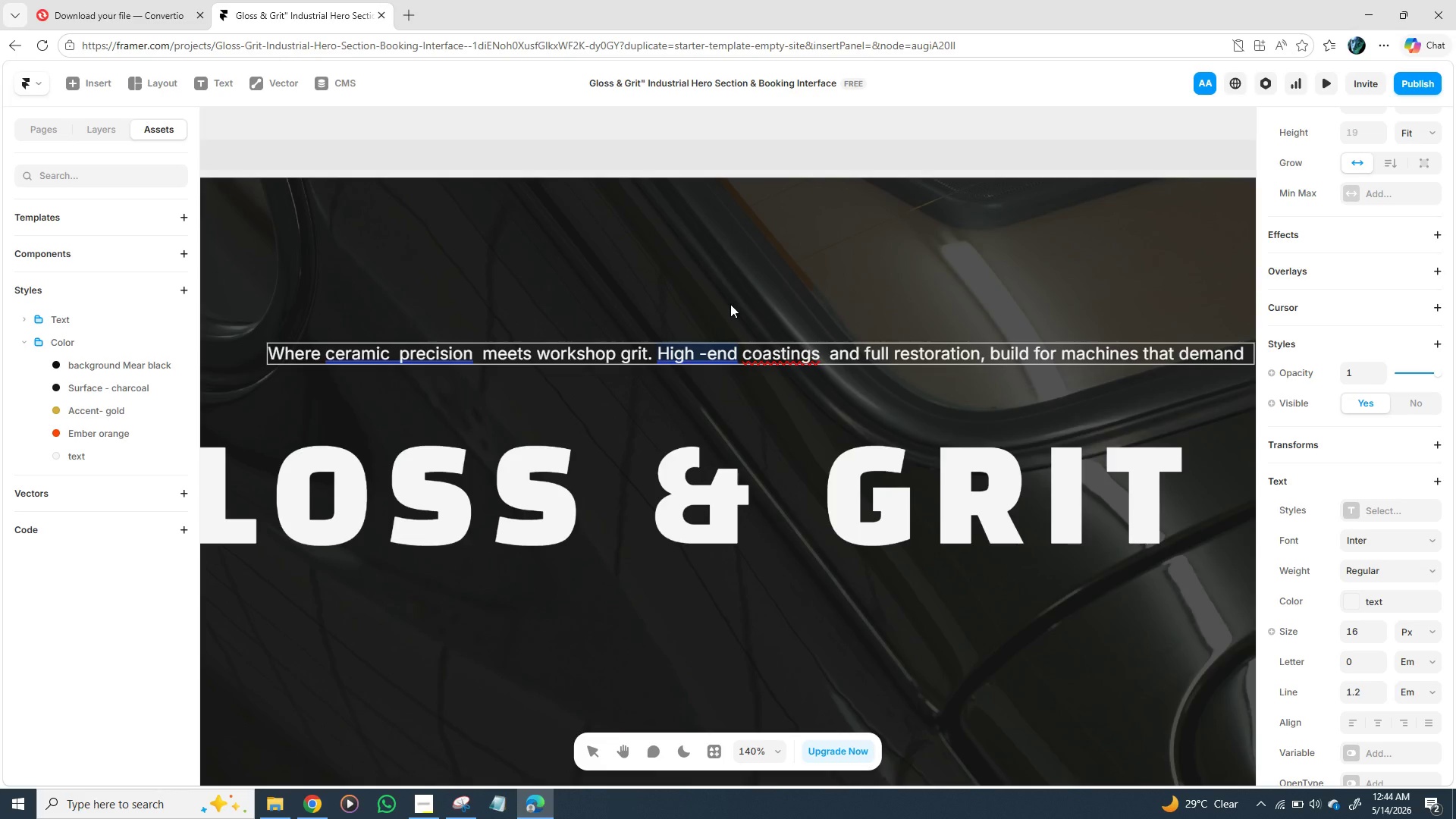 
wait(6.56)
 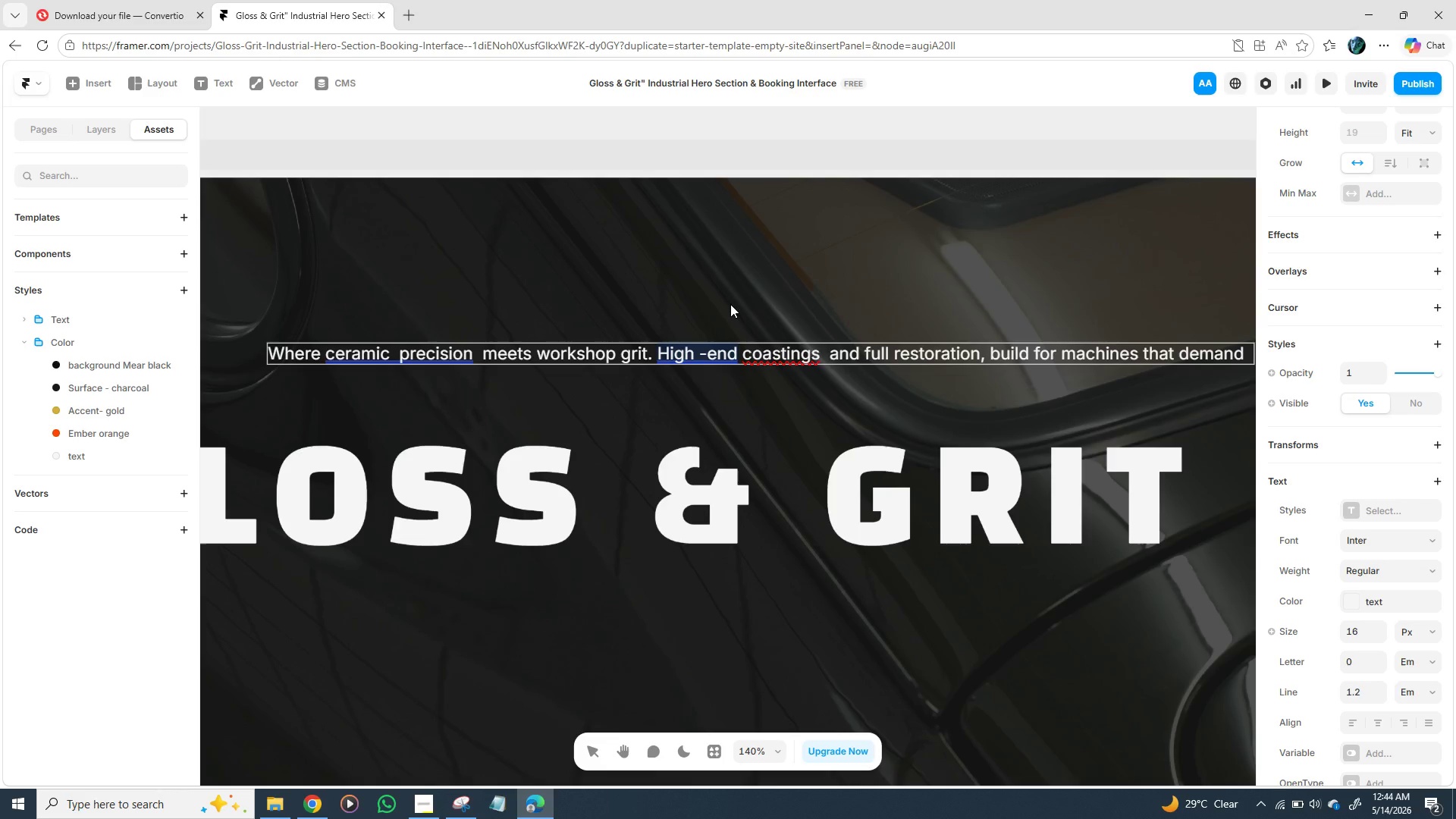 
type(o)
key(Backspace)
type(pr)
key(Backspace)
type(e)
 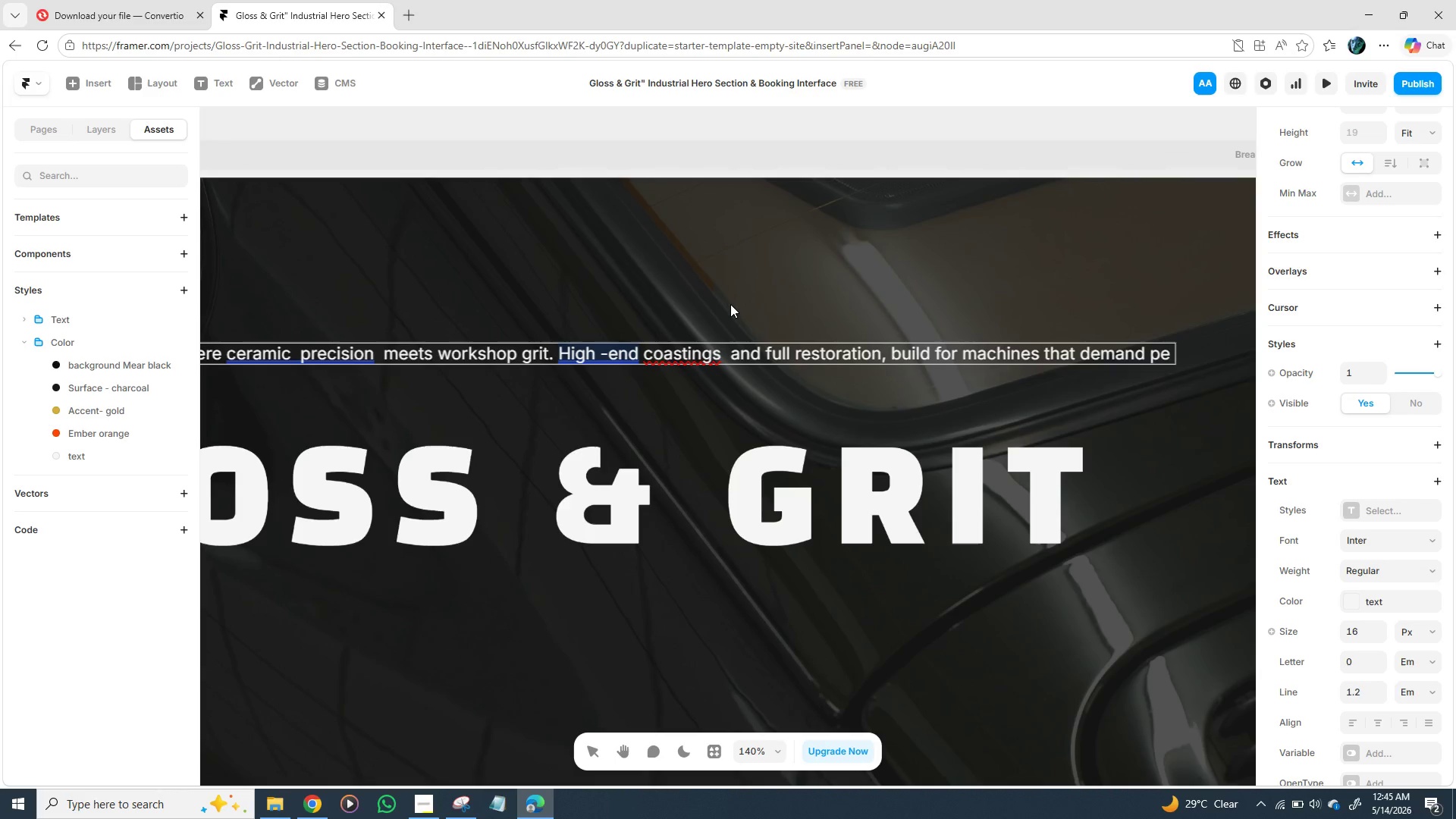 
type(rf)
 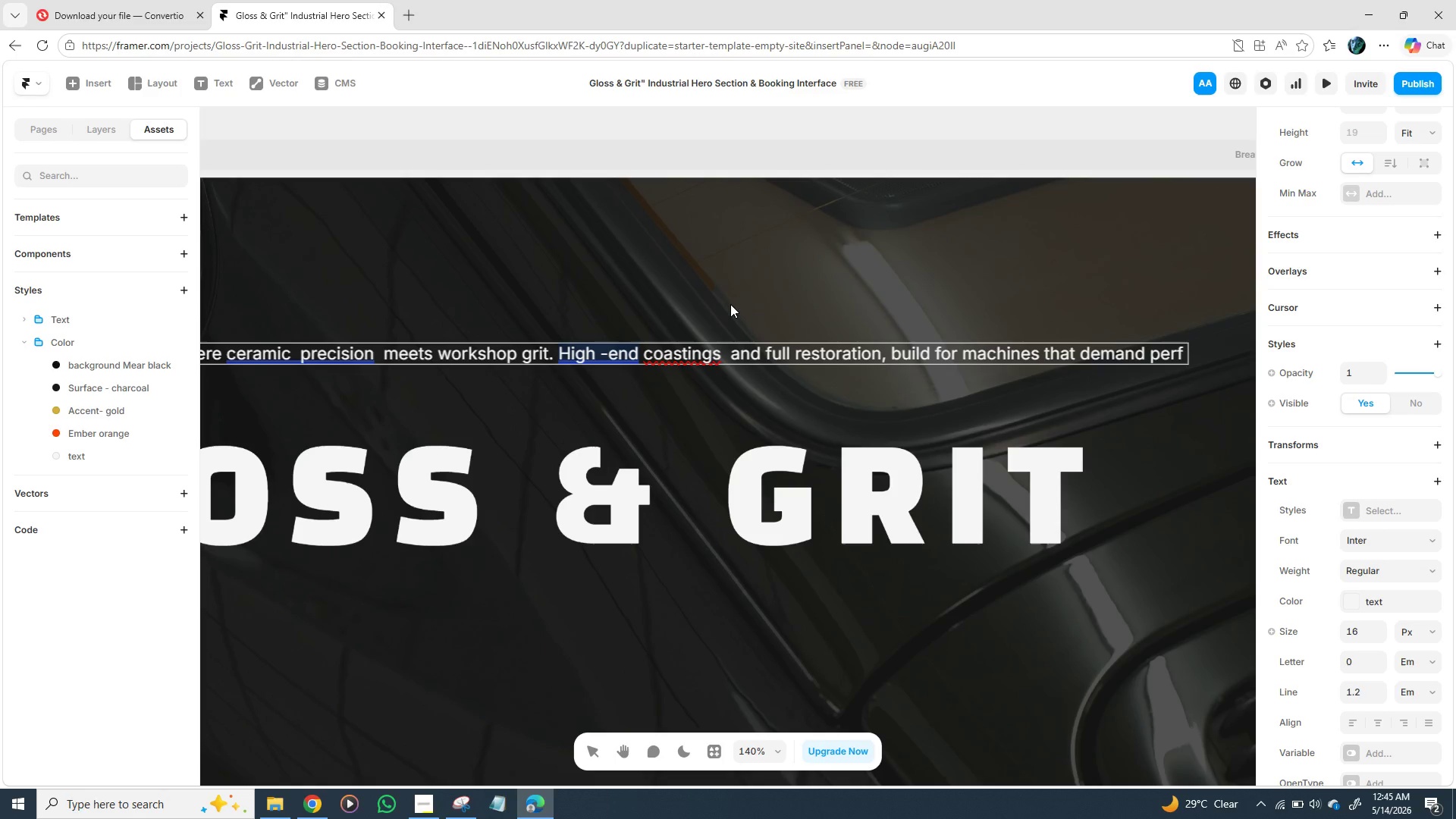 
wait(6.27)
 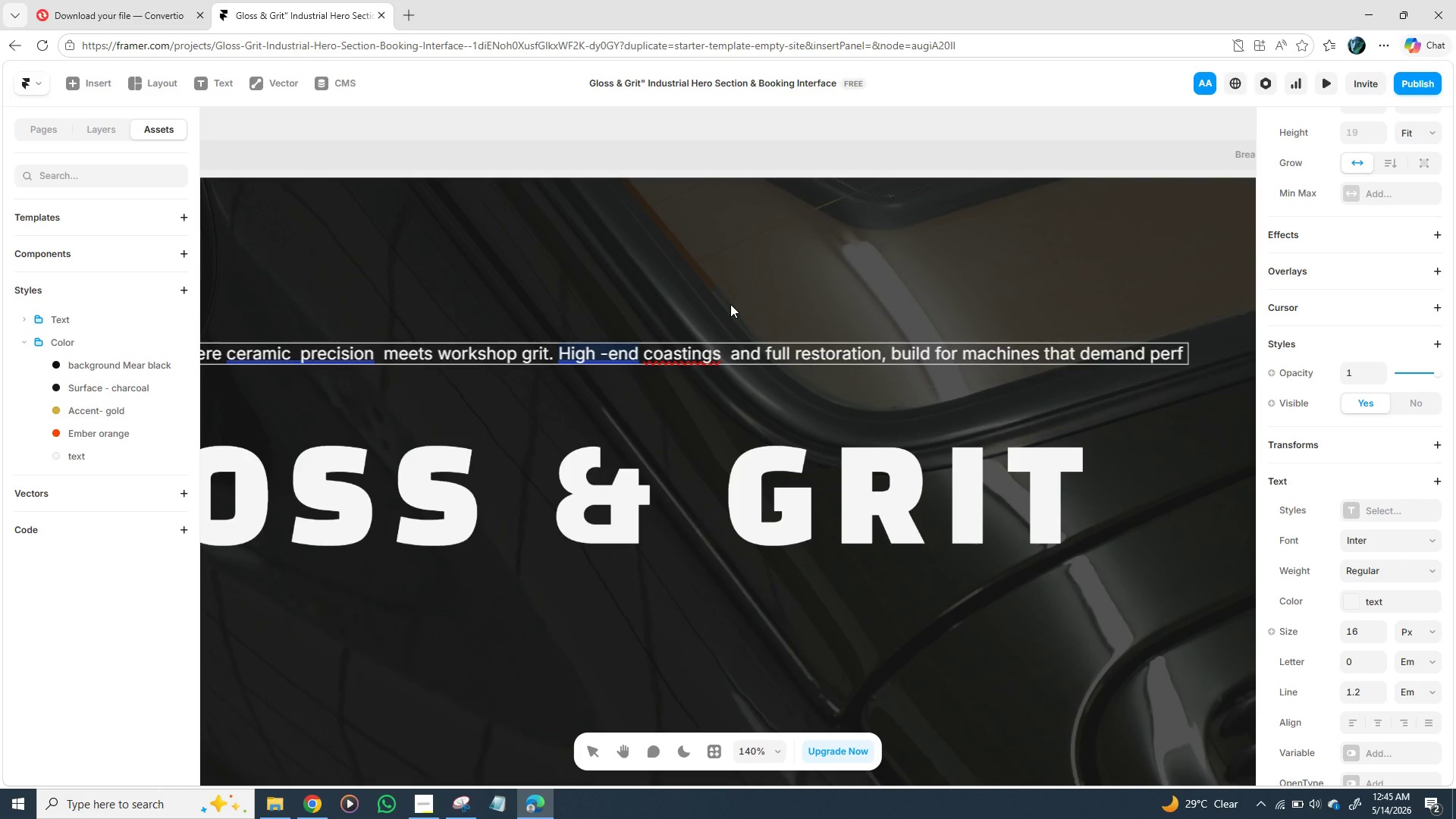 
type(ection)
 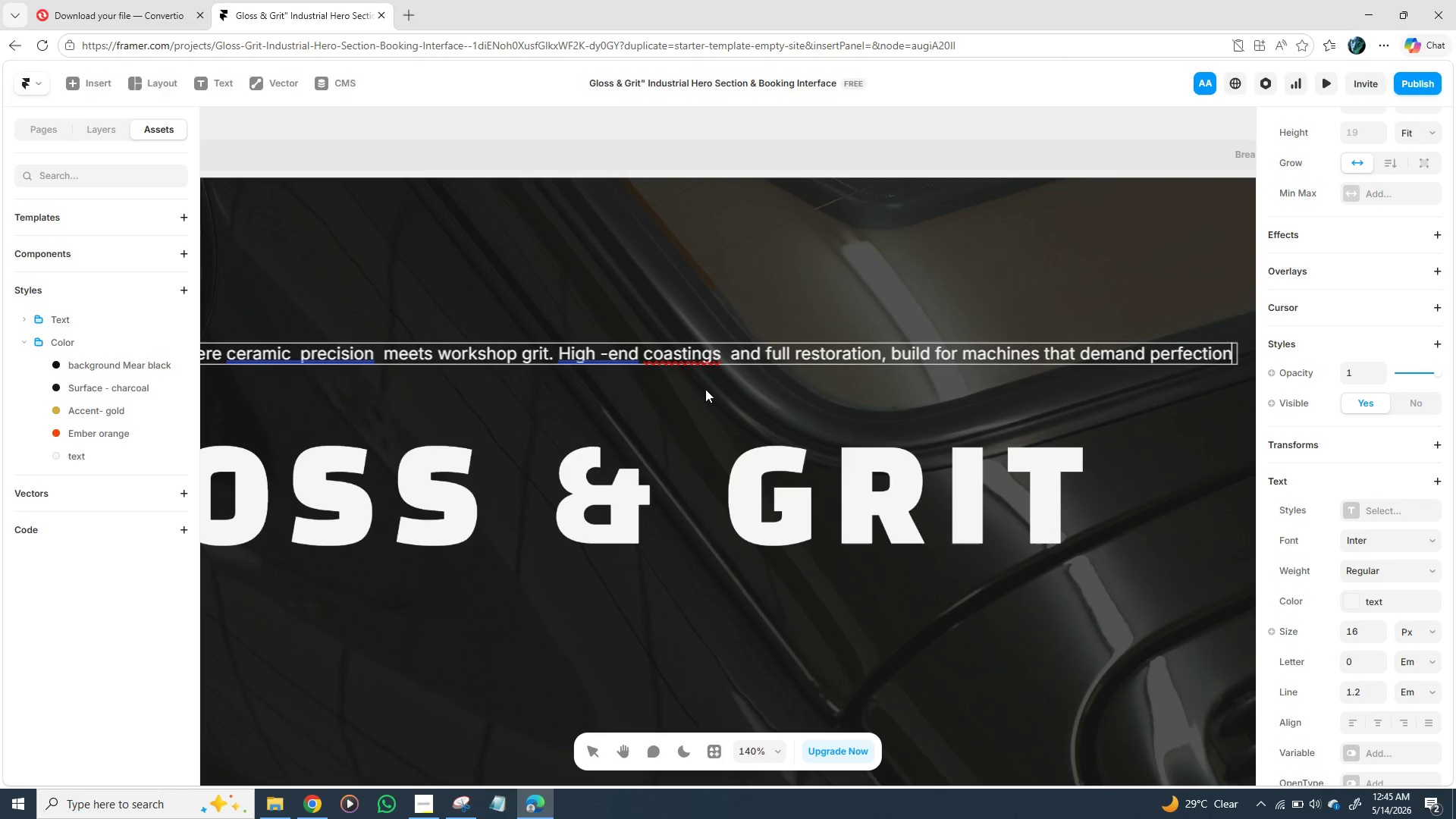 
wait(5.66)
 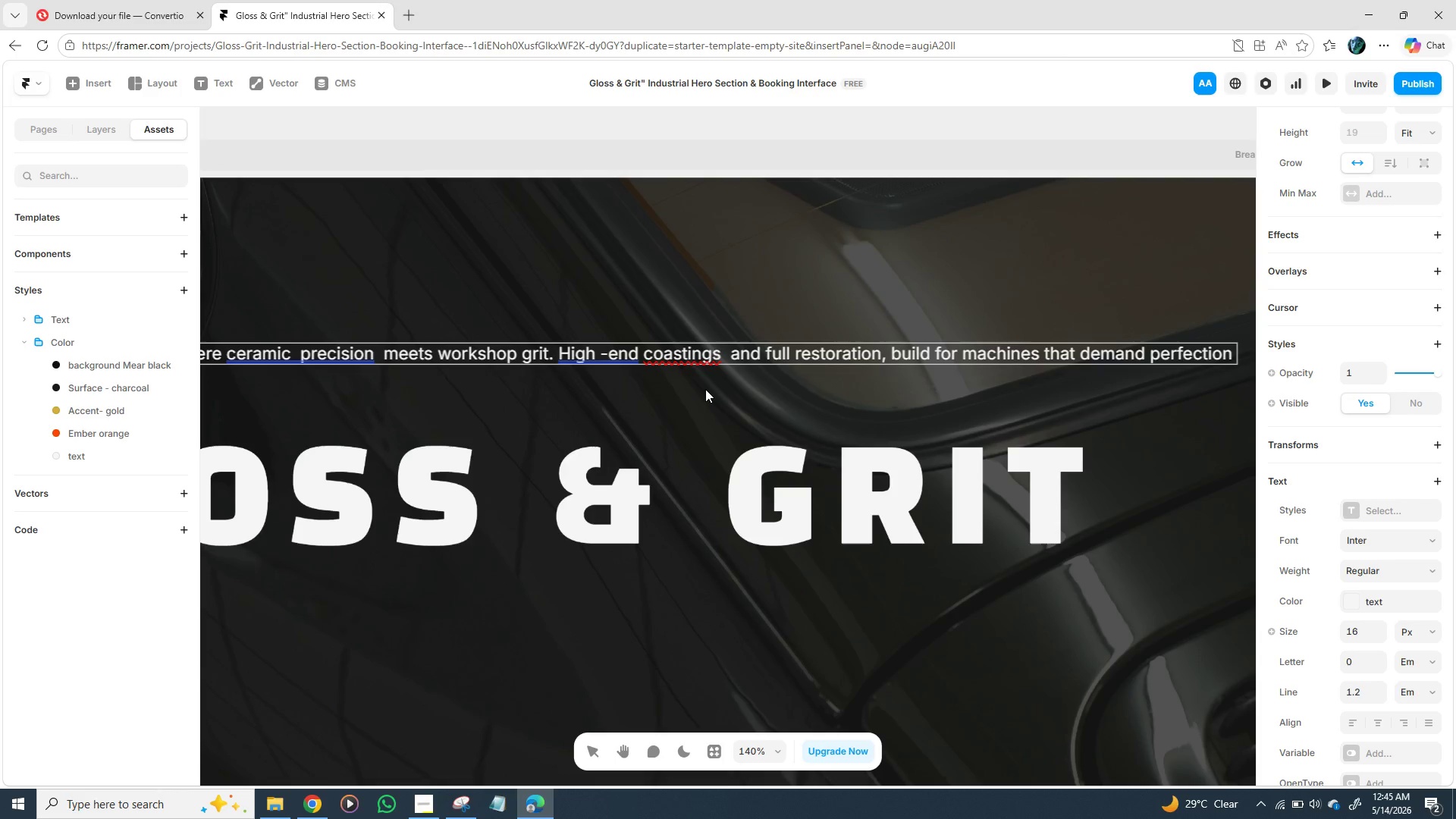 
key(Period)
 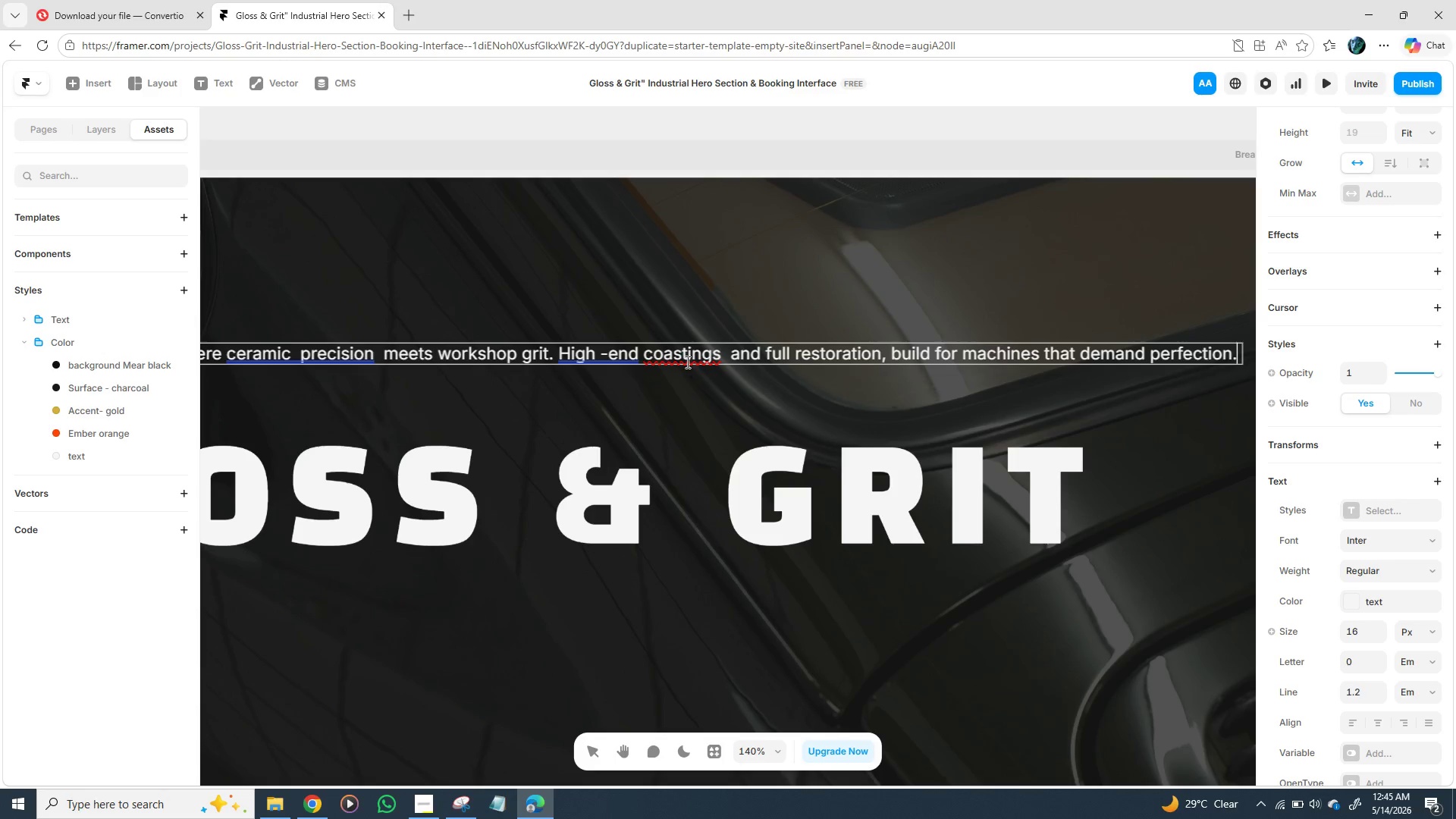 
left_click([671, 419])
 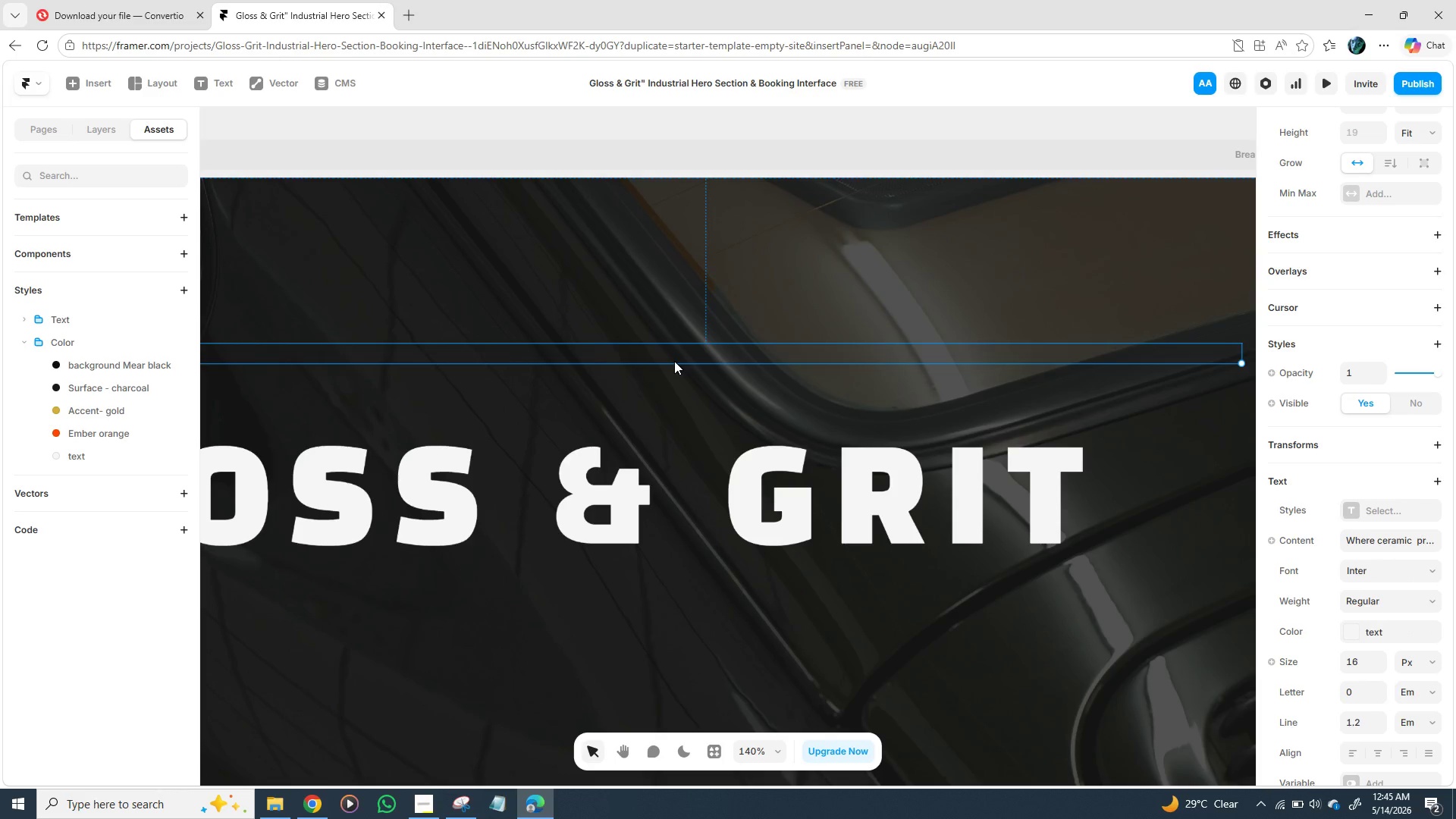 
left_click([674, 361])
 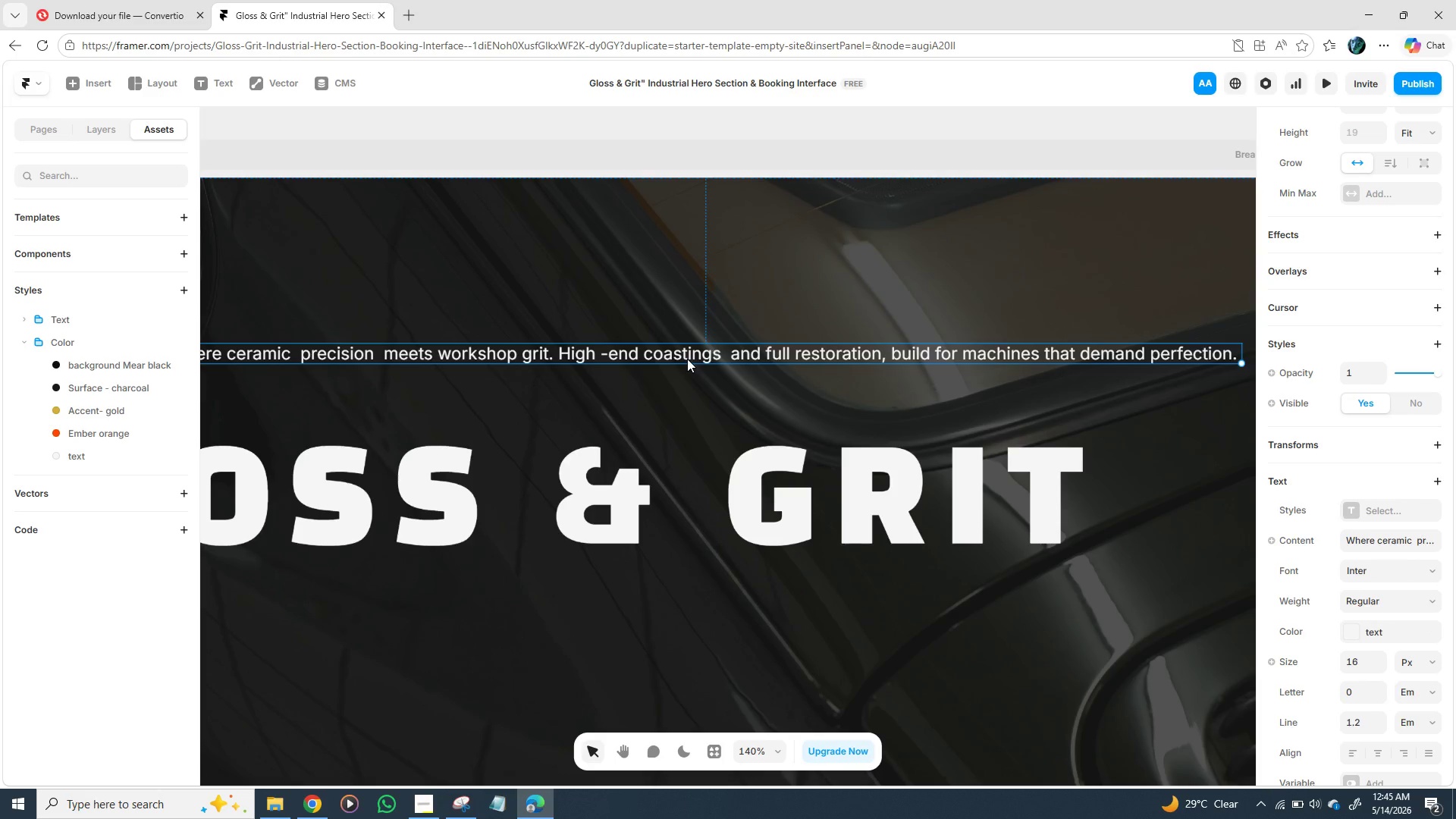 
left_click([687, 359])
 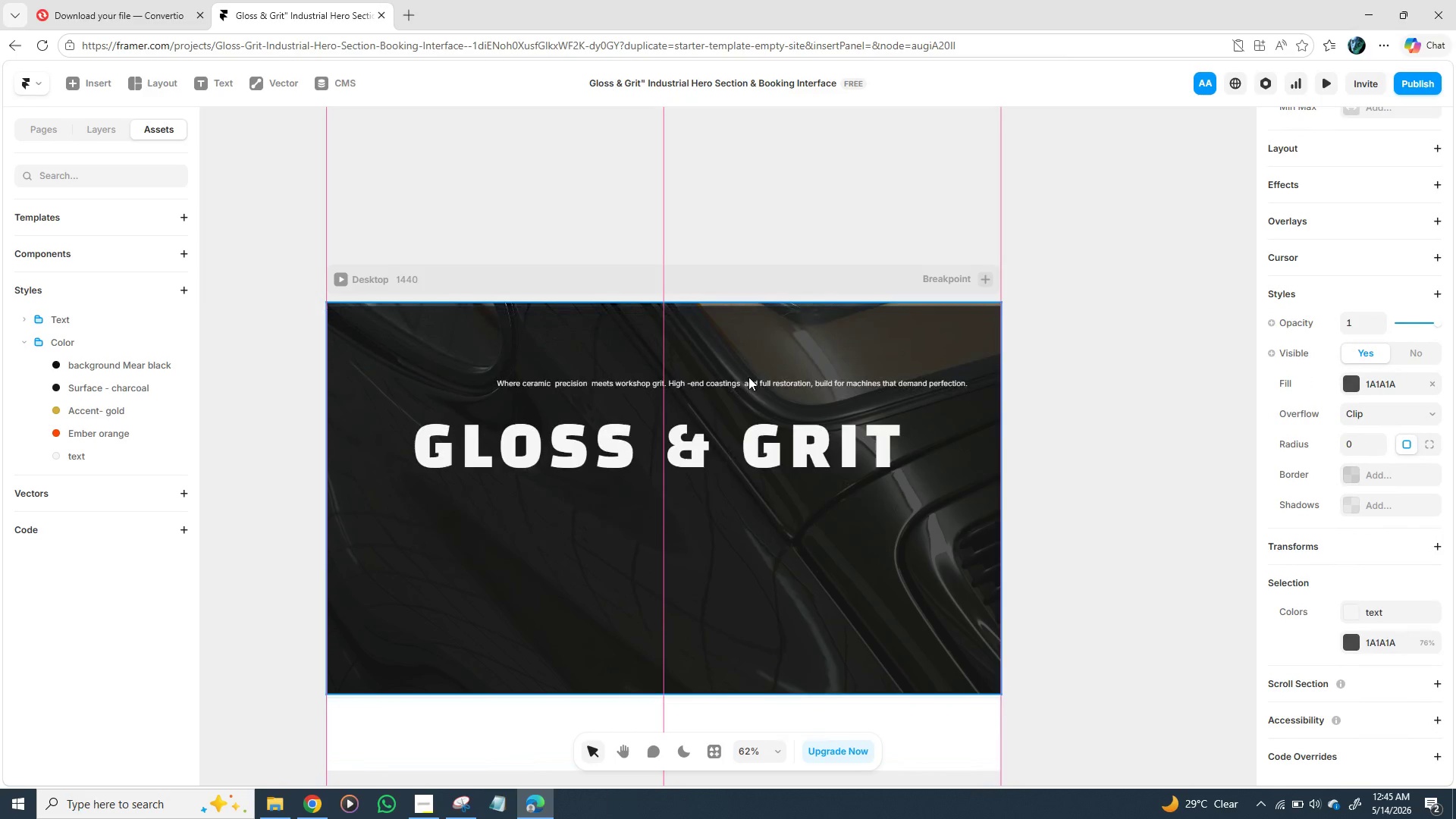 
wait(21.22)
 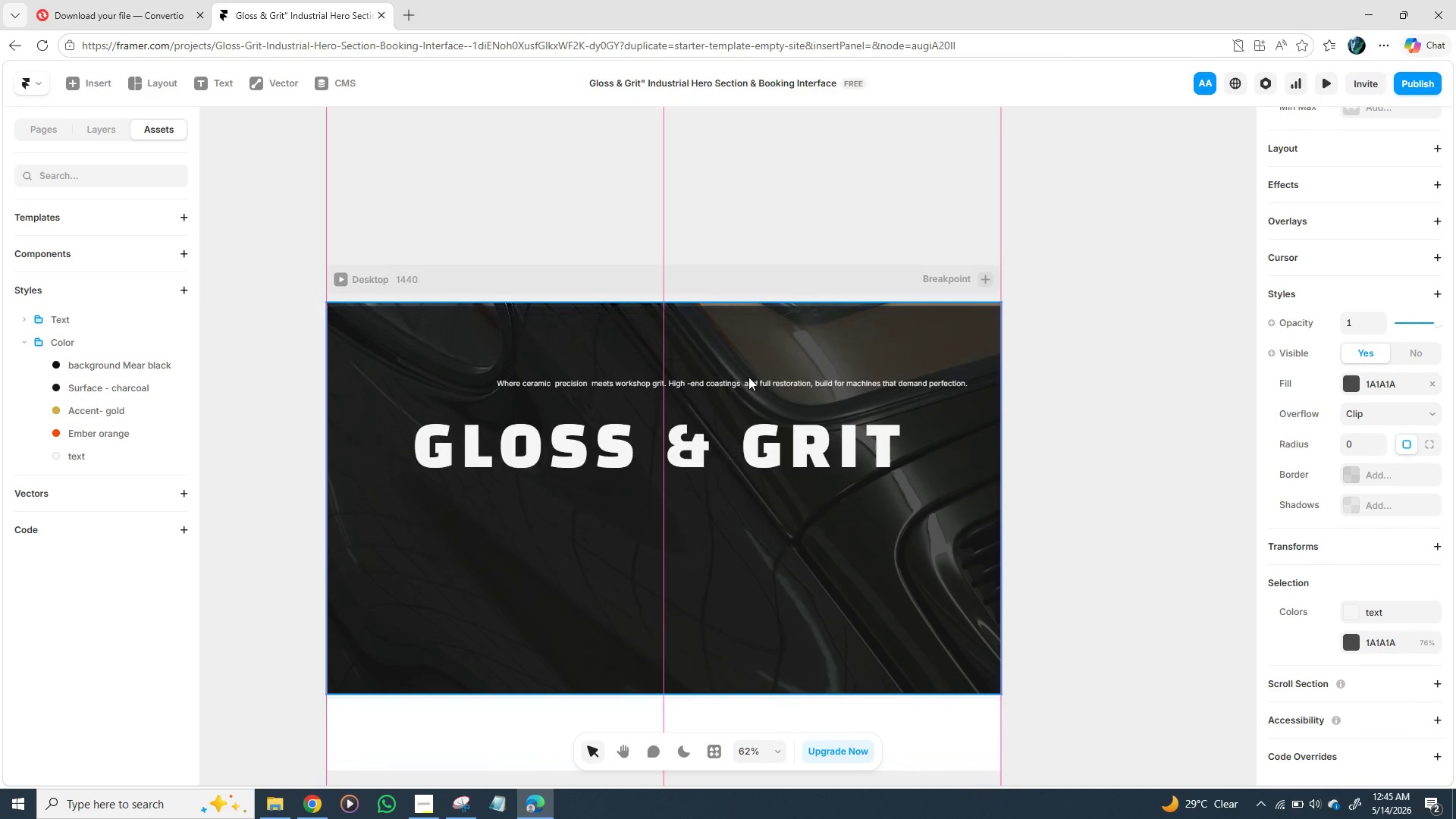 
left_click([755, 369])
 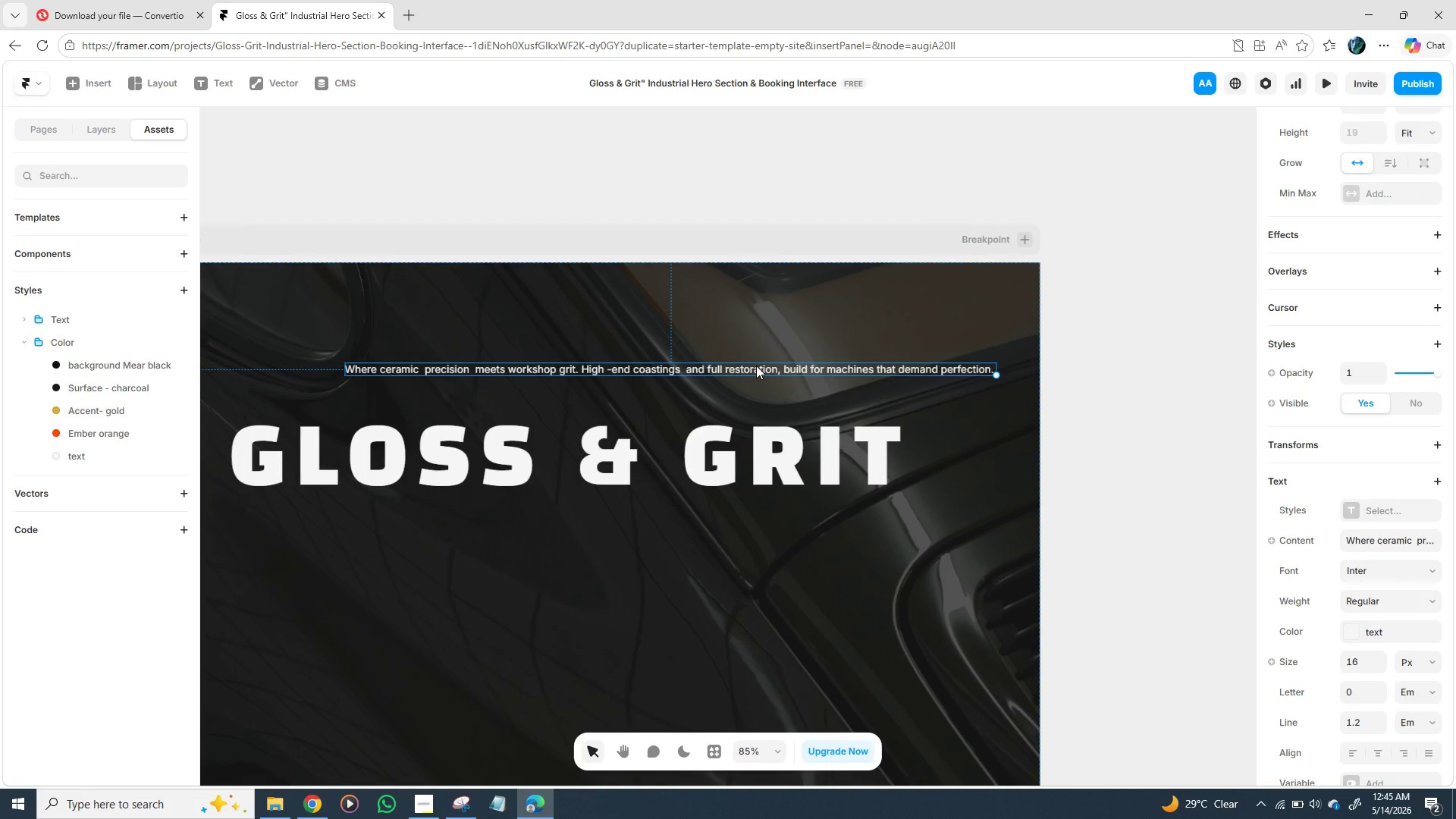 
left_click_drag(start_coordinate=[756, 366], to_coordinate=[639, 519])
 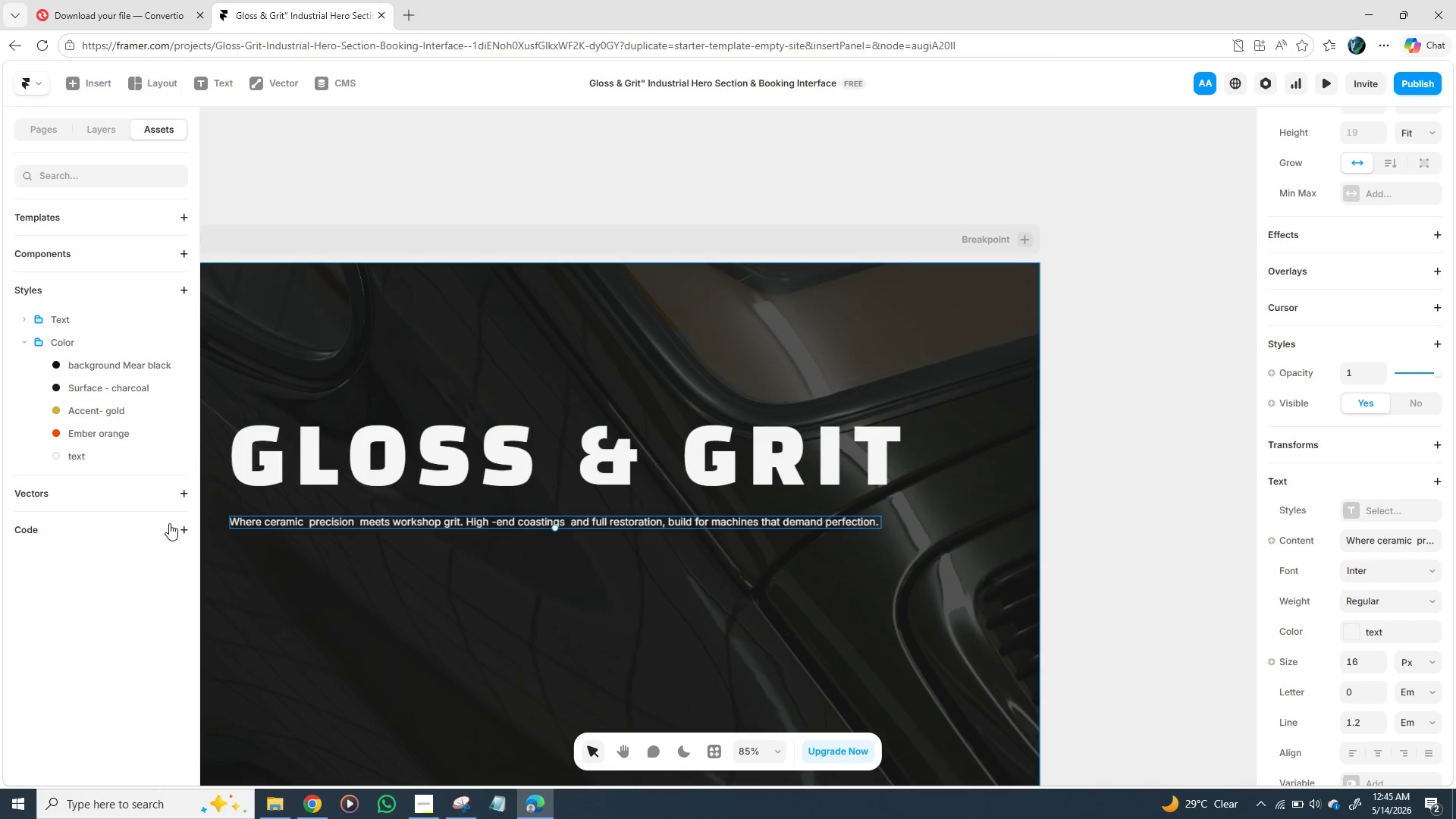 
wait(9.25)
 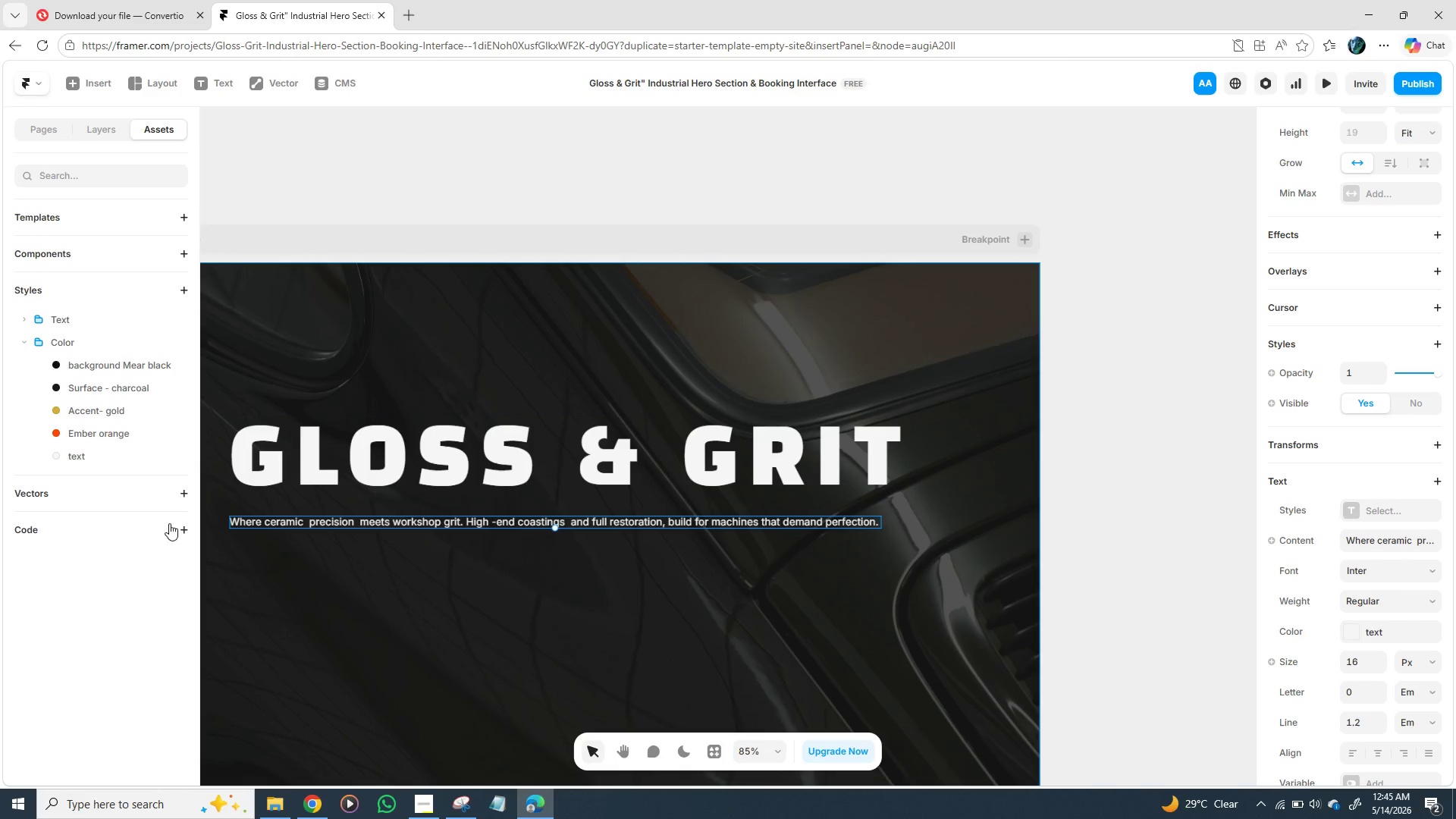 
double_click([468, 523])
 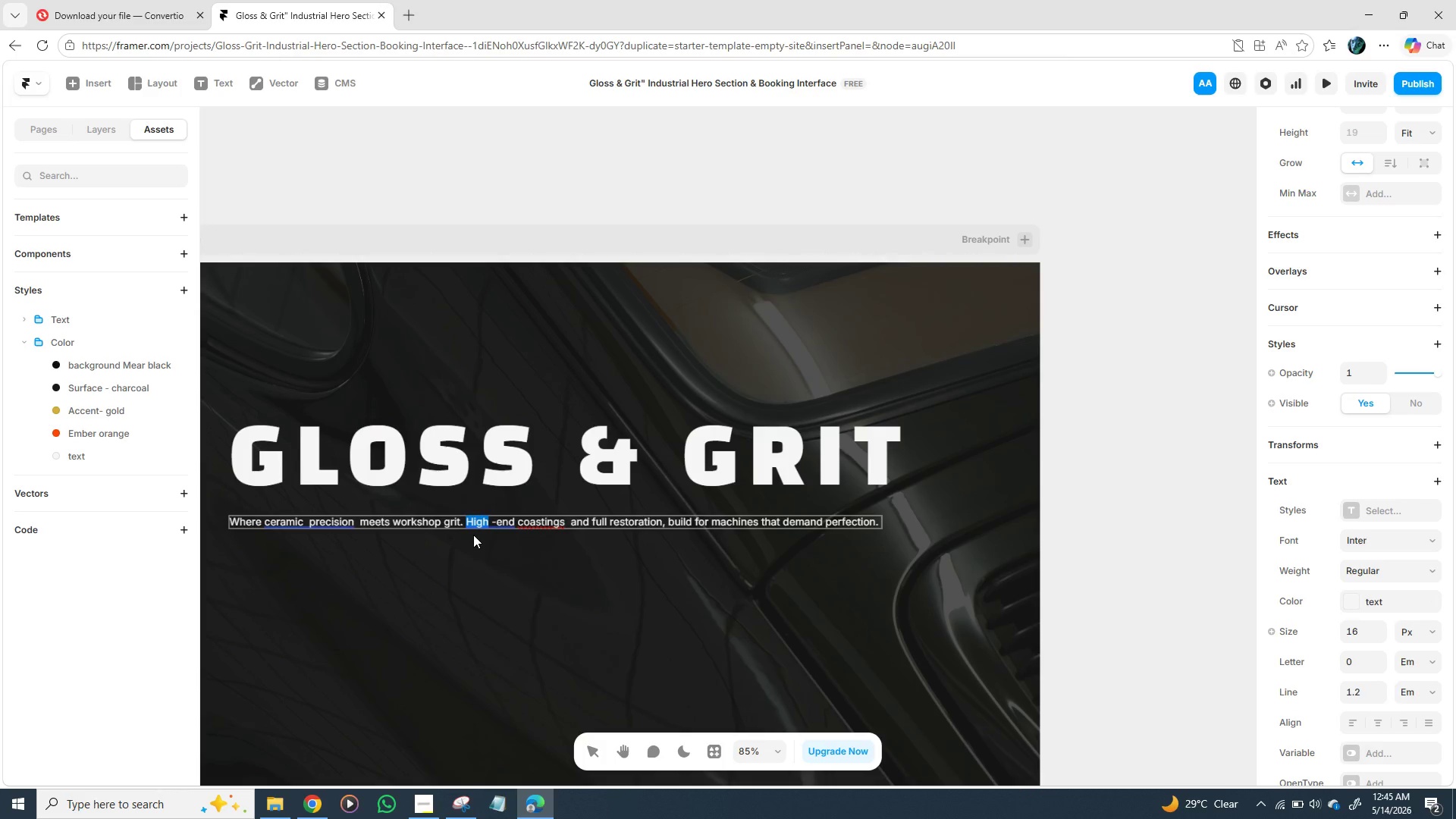 
left_click([458, 523])
 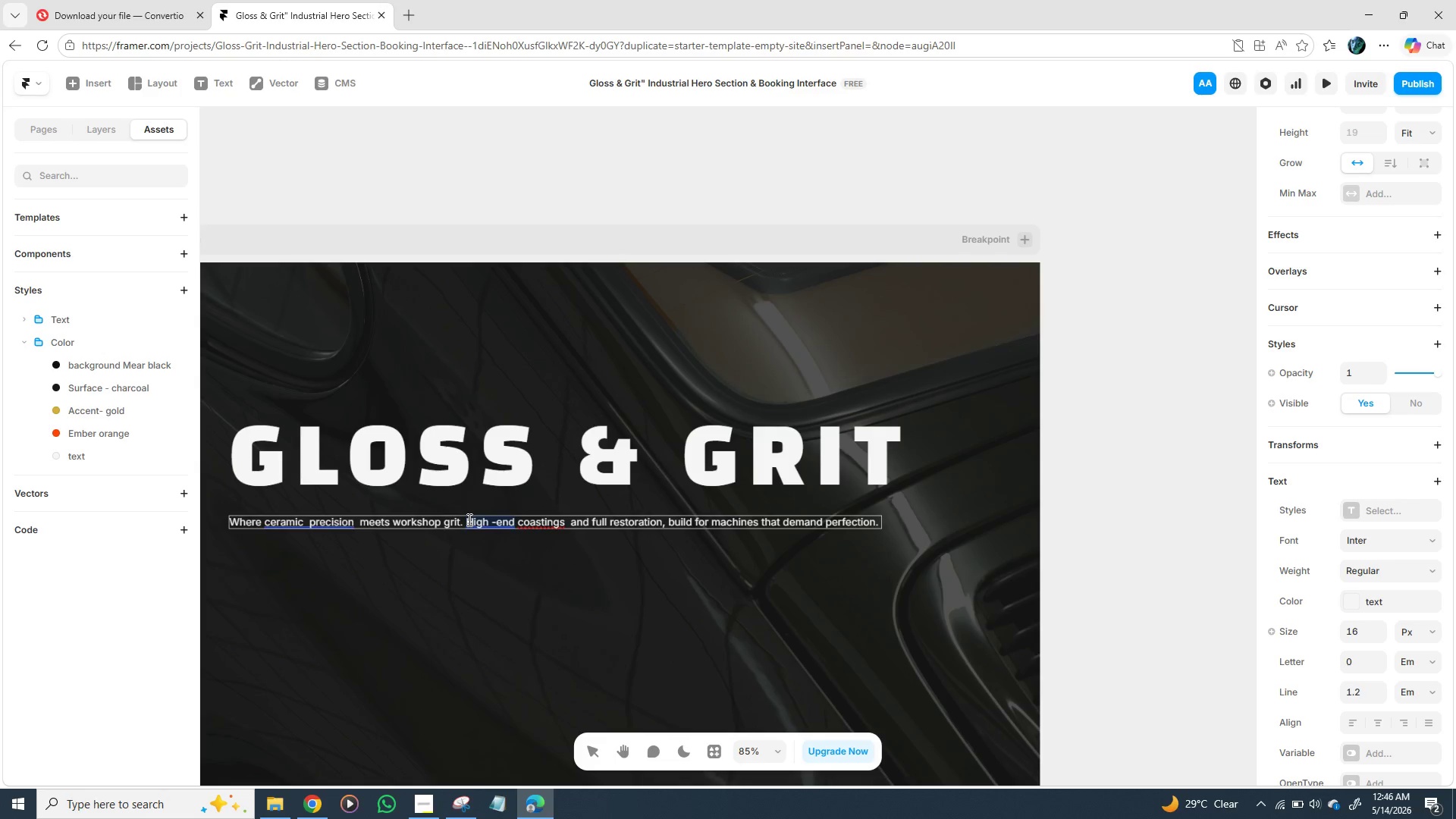 
key(ArrowRight)
 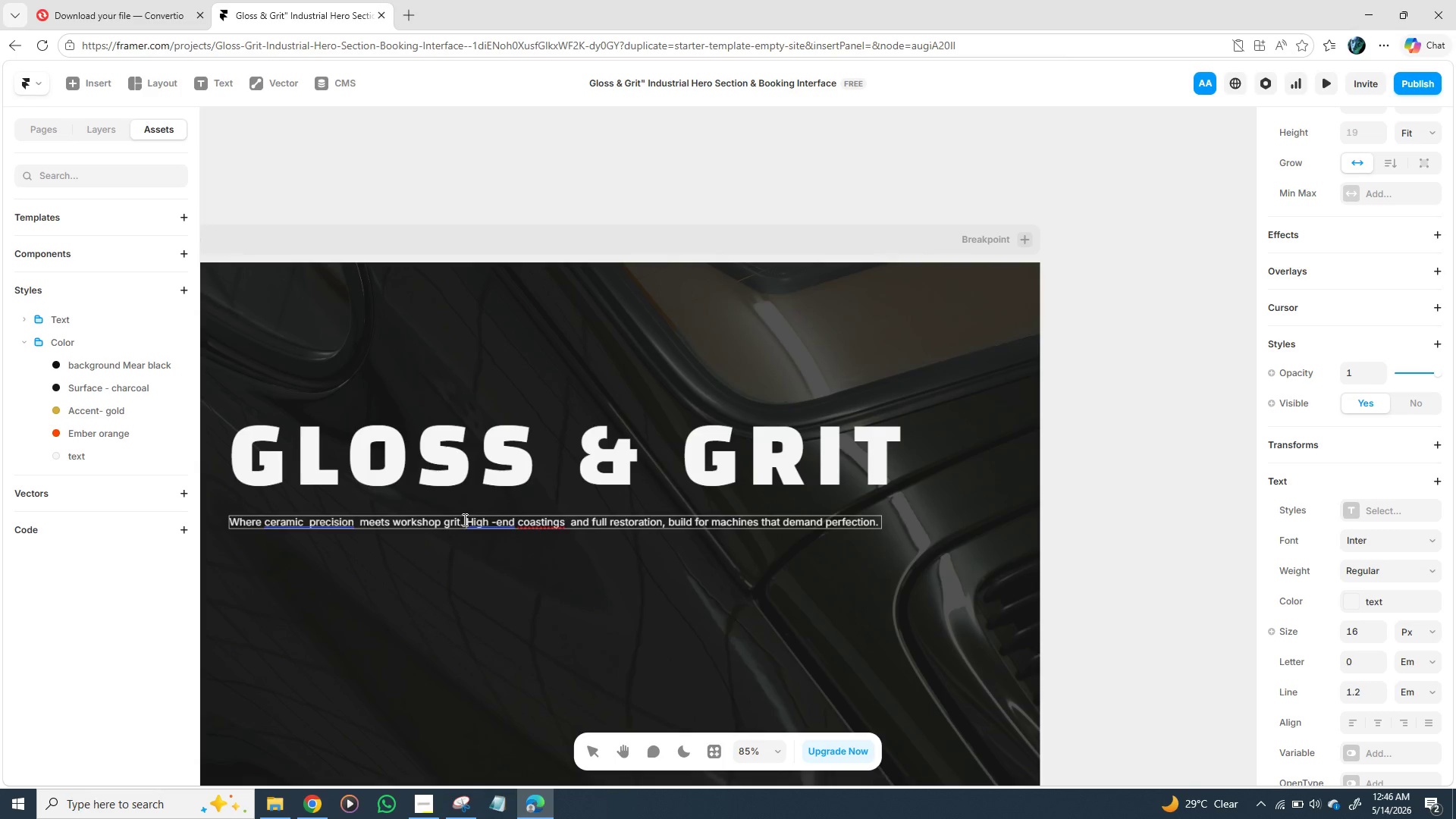 
key(ArrowRight)
 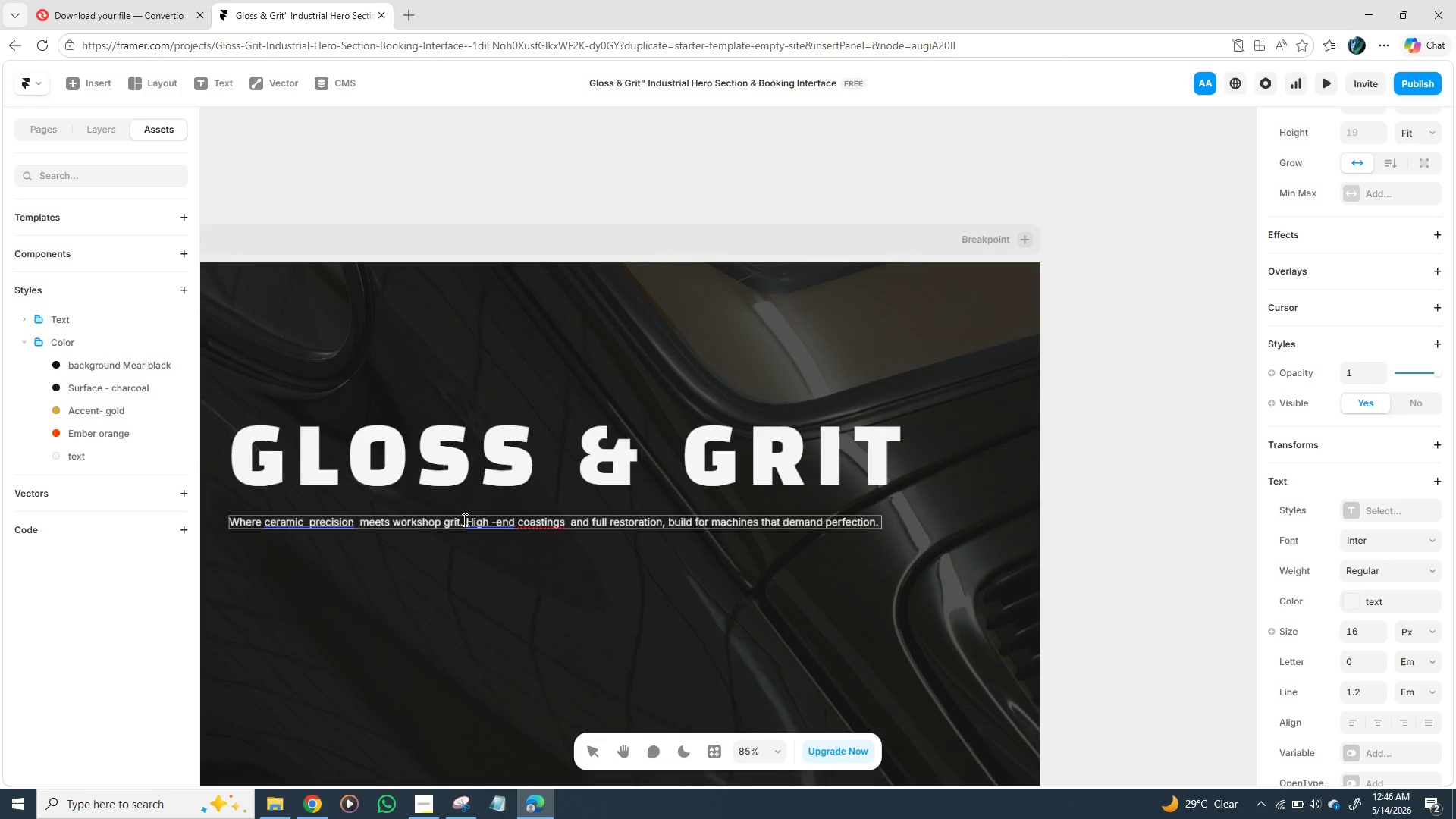 
left_click([463, 519])
 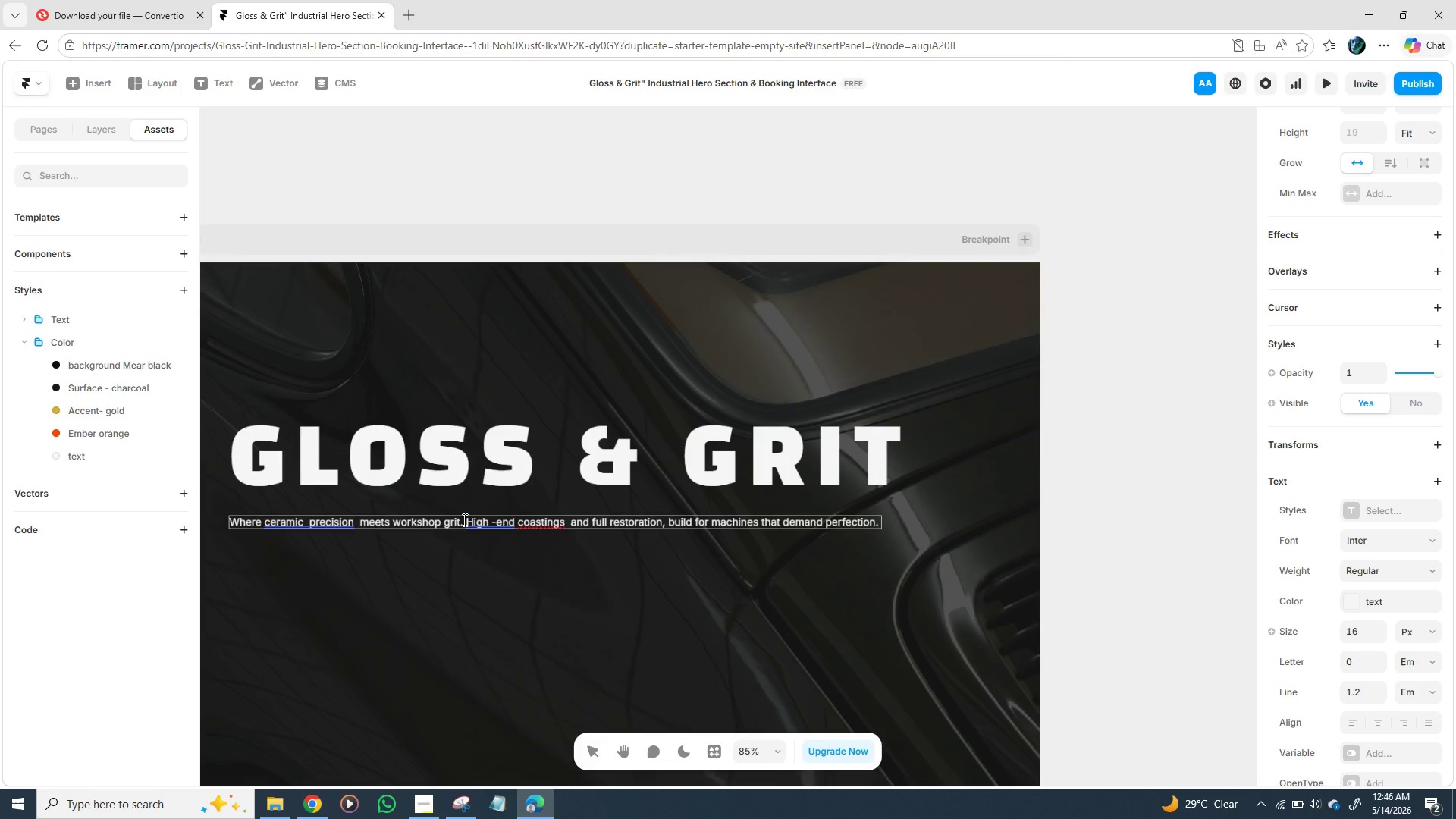 
key(ArrowRight)
 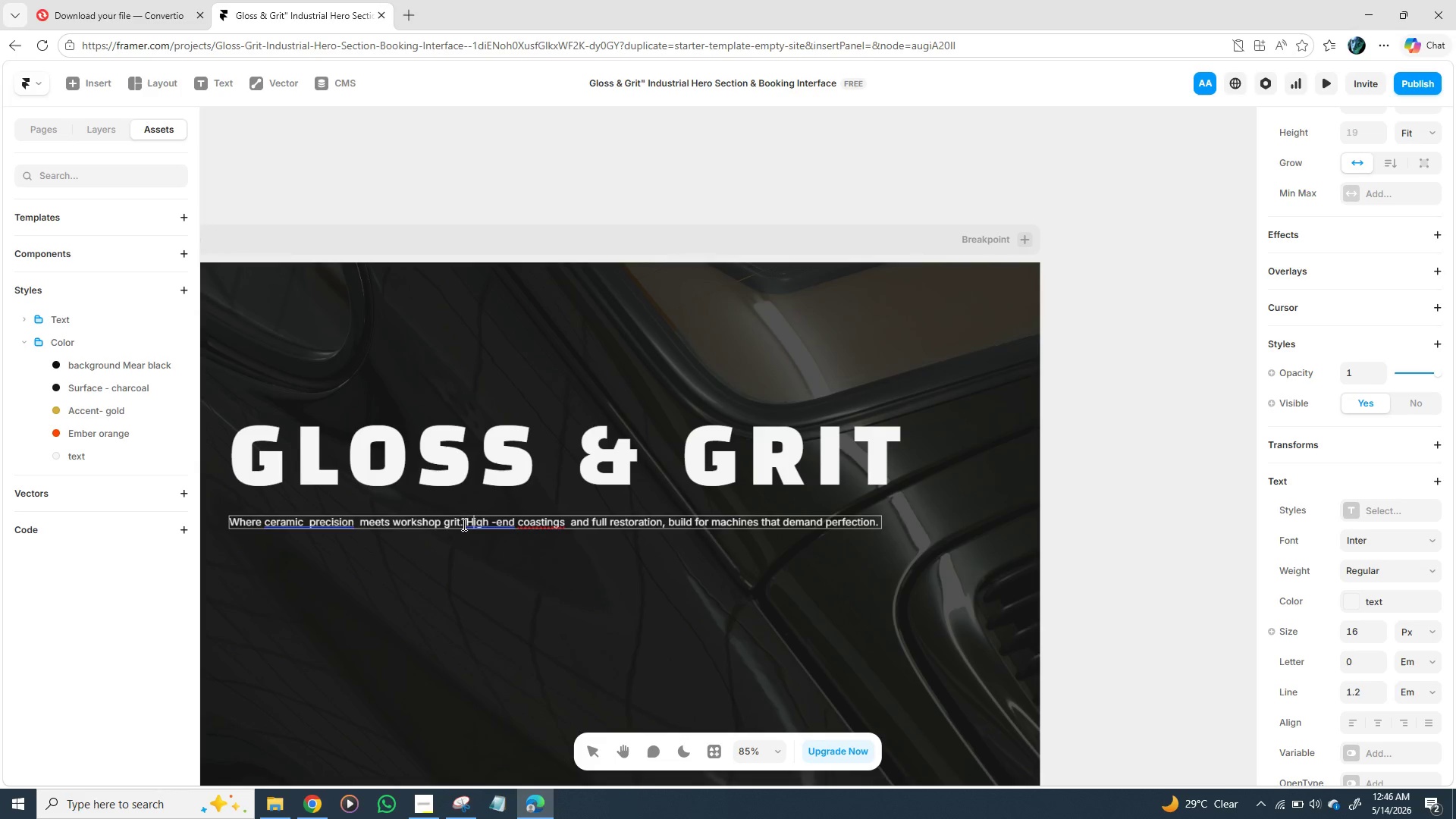 
key(ArrowLeft)
 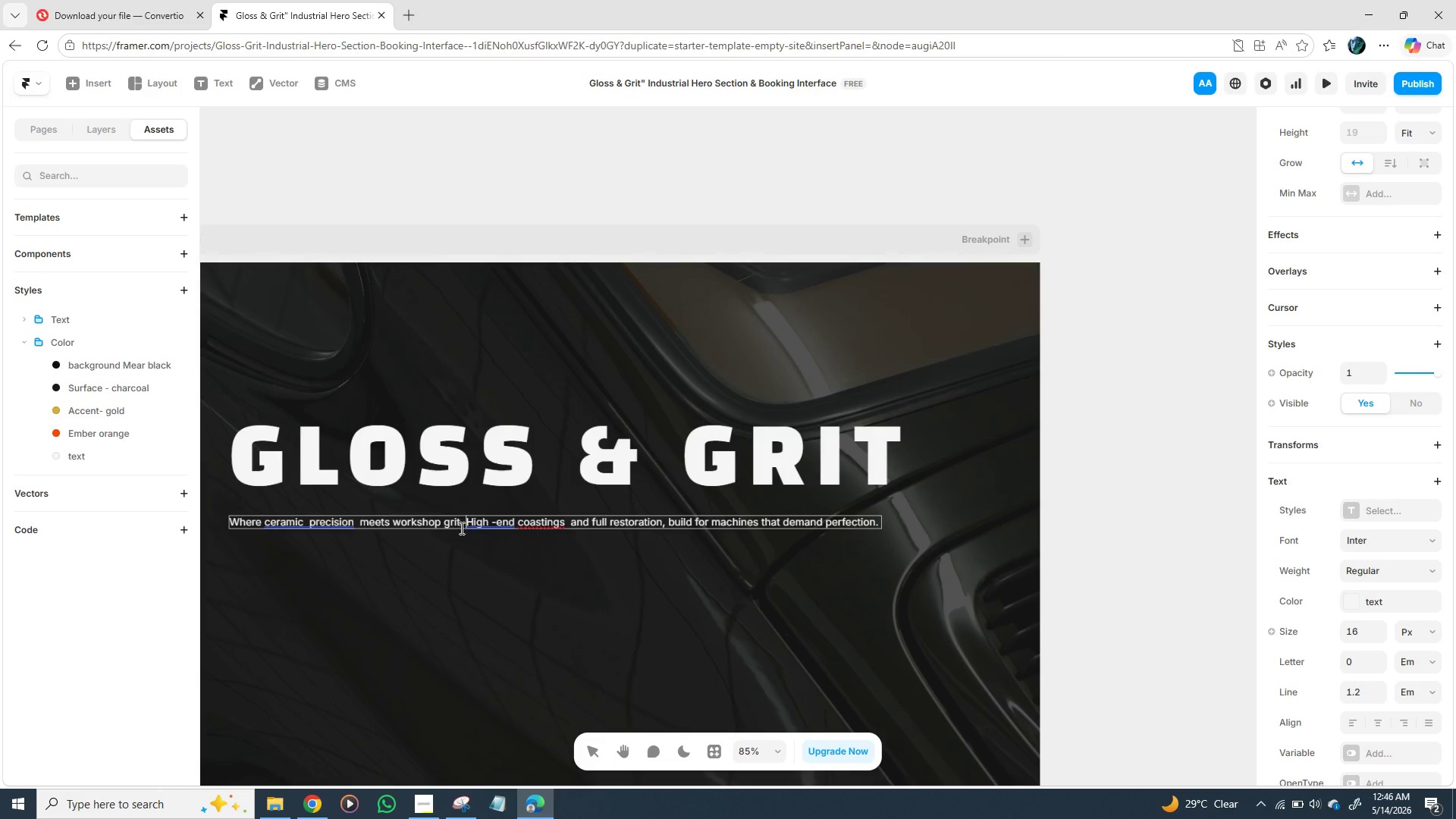 
key(Enter)
 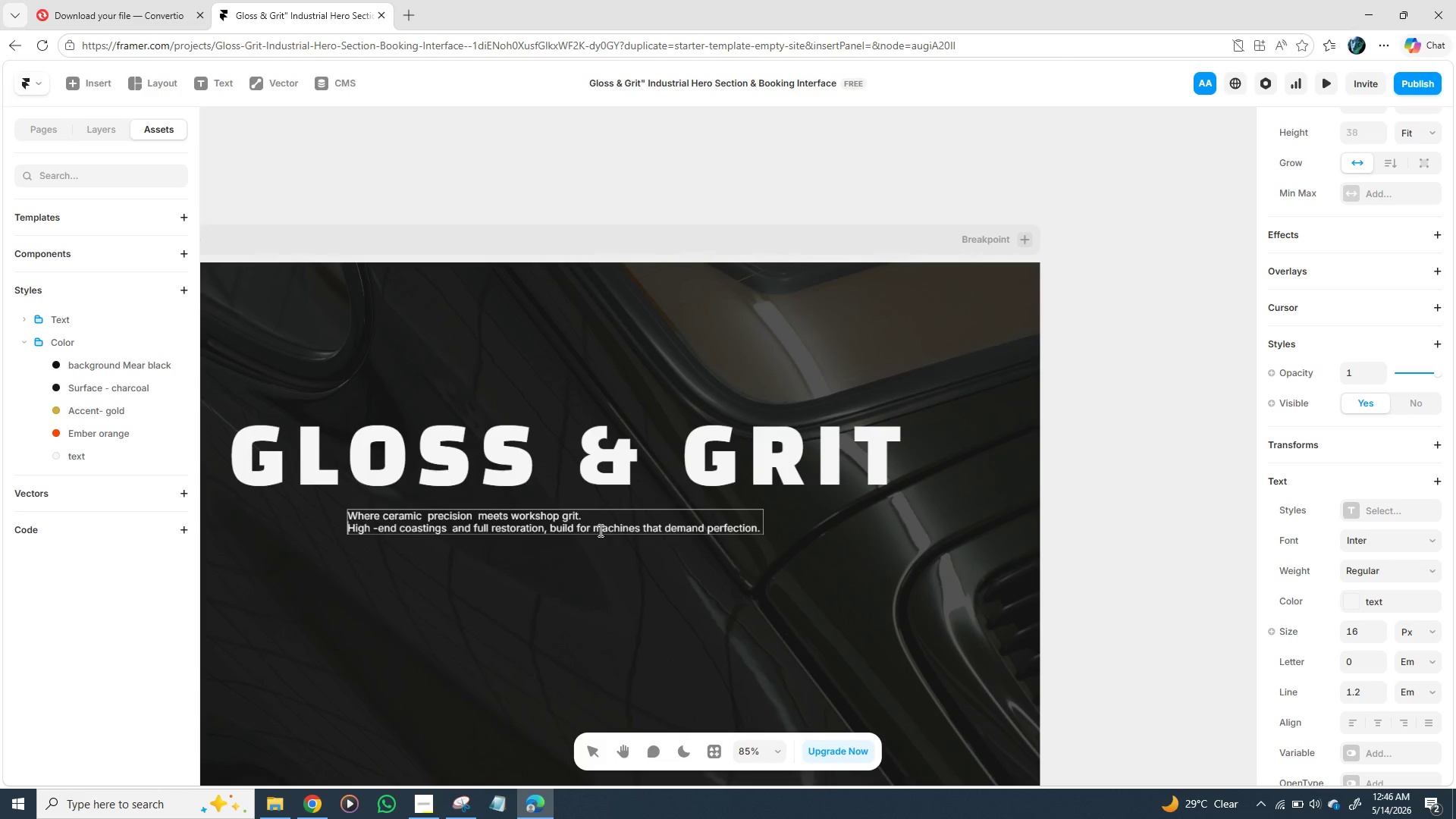 
left_click([594, 529])
 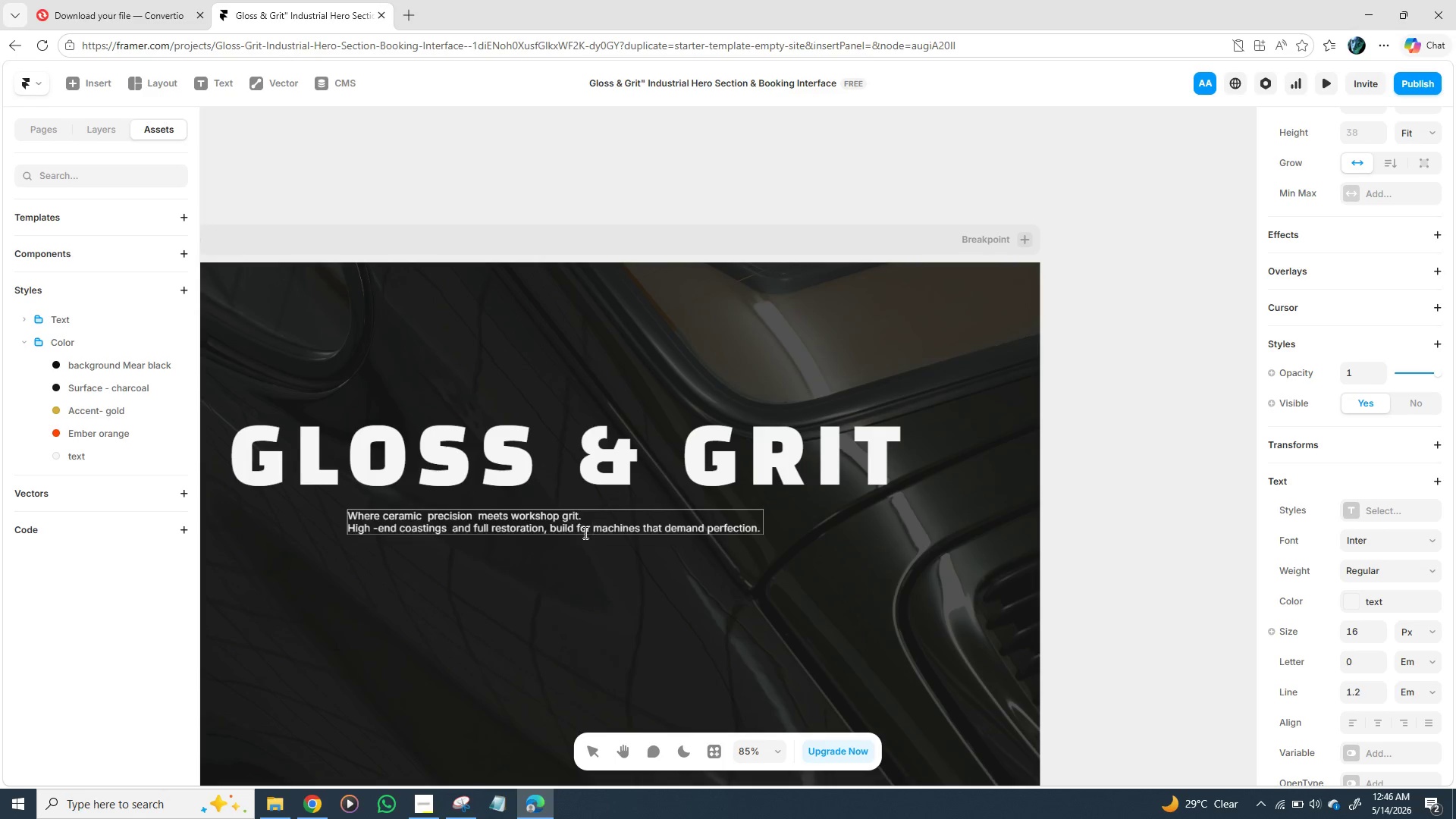 
double_click([584, 532])
 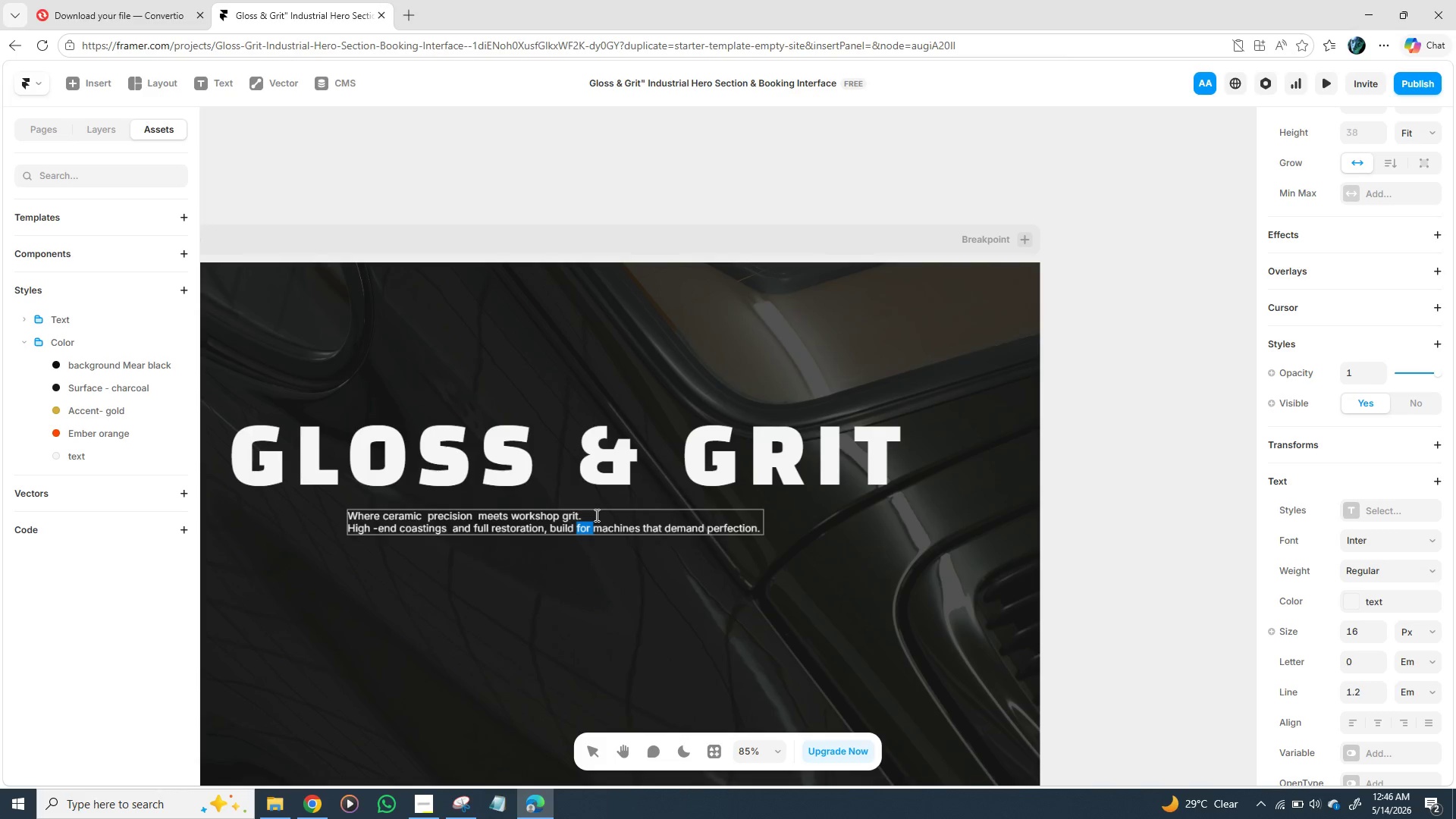 
left_click([595, 515])
 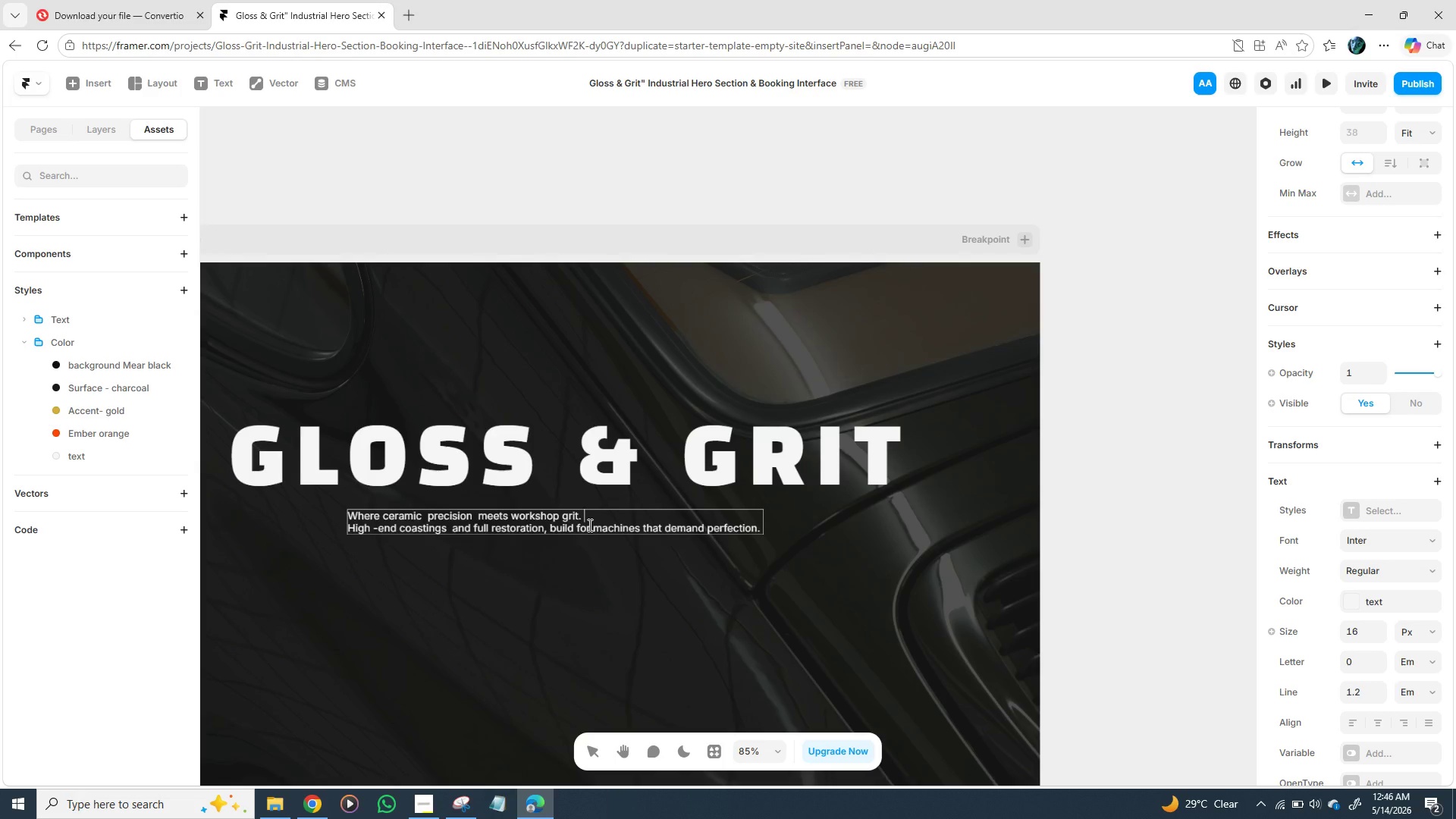 
key(ArrowDown)
 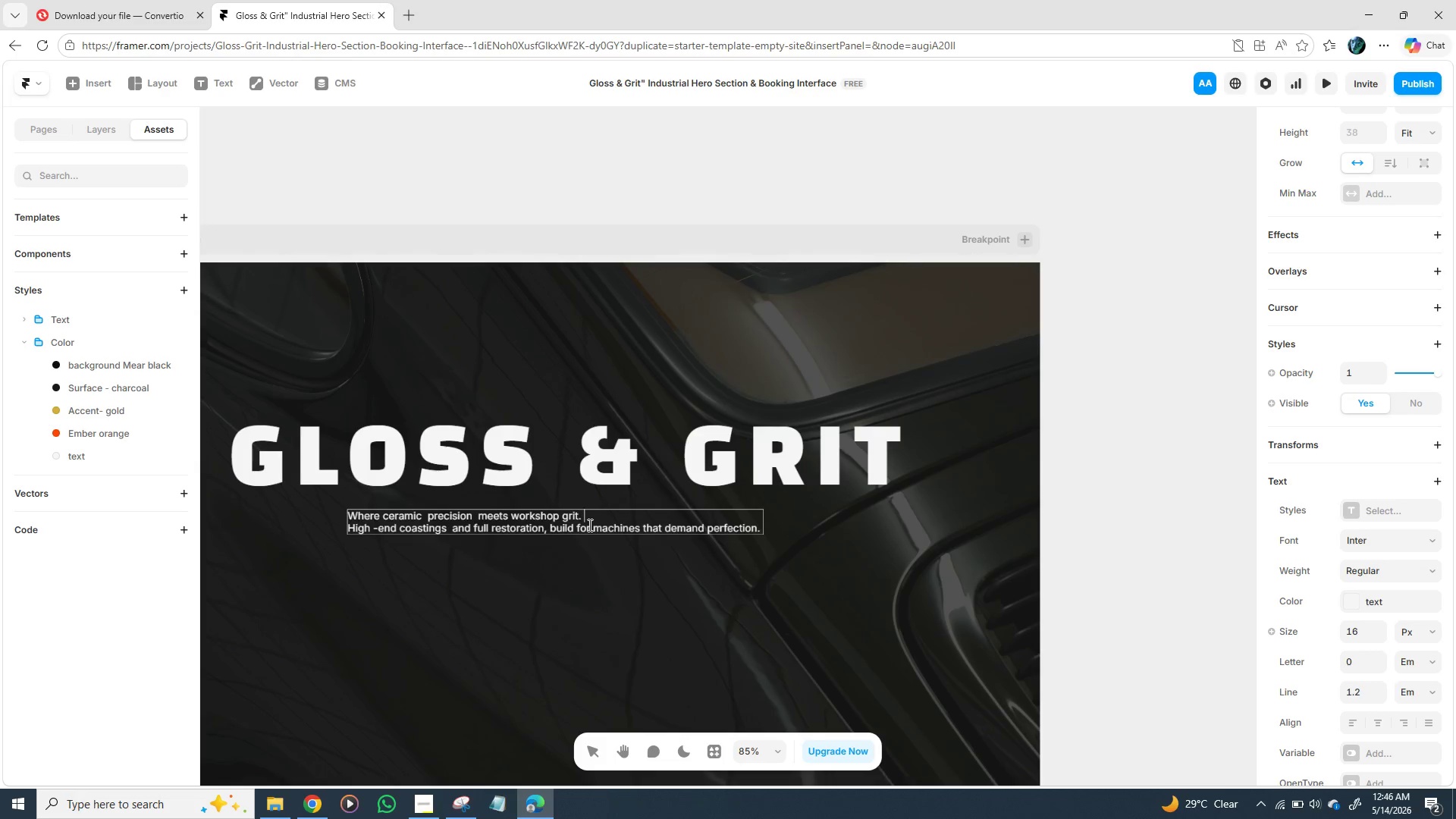 
key(ArrowUp)
 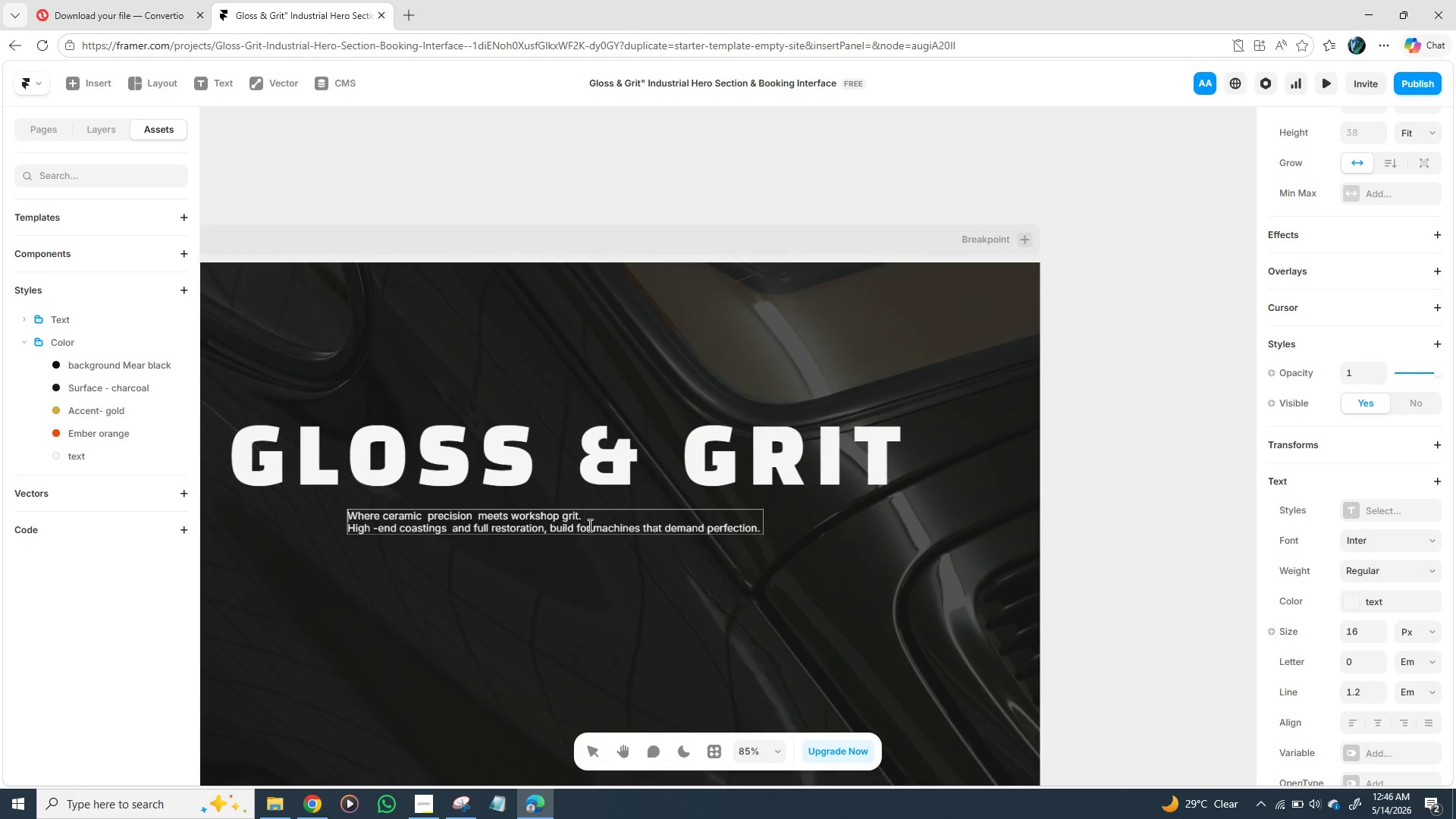 
key(ArrowUp)
 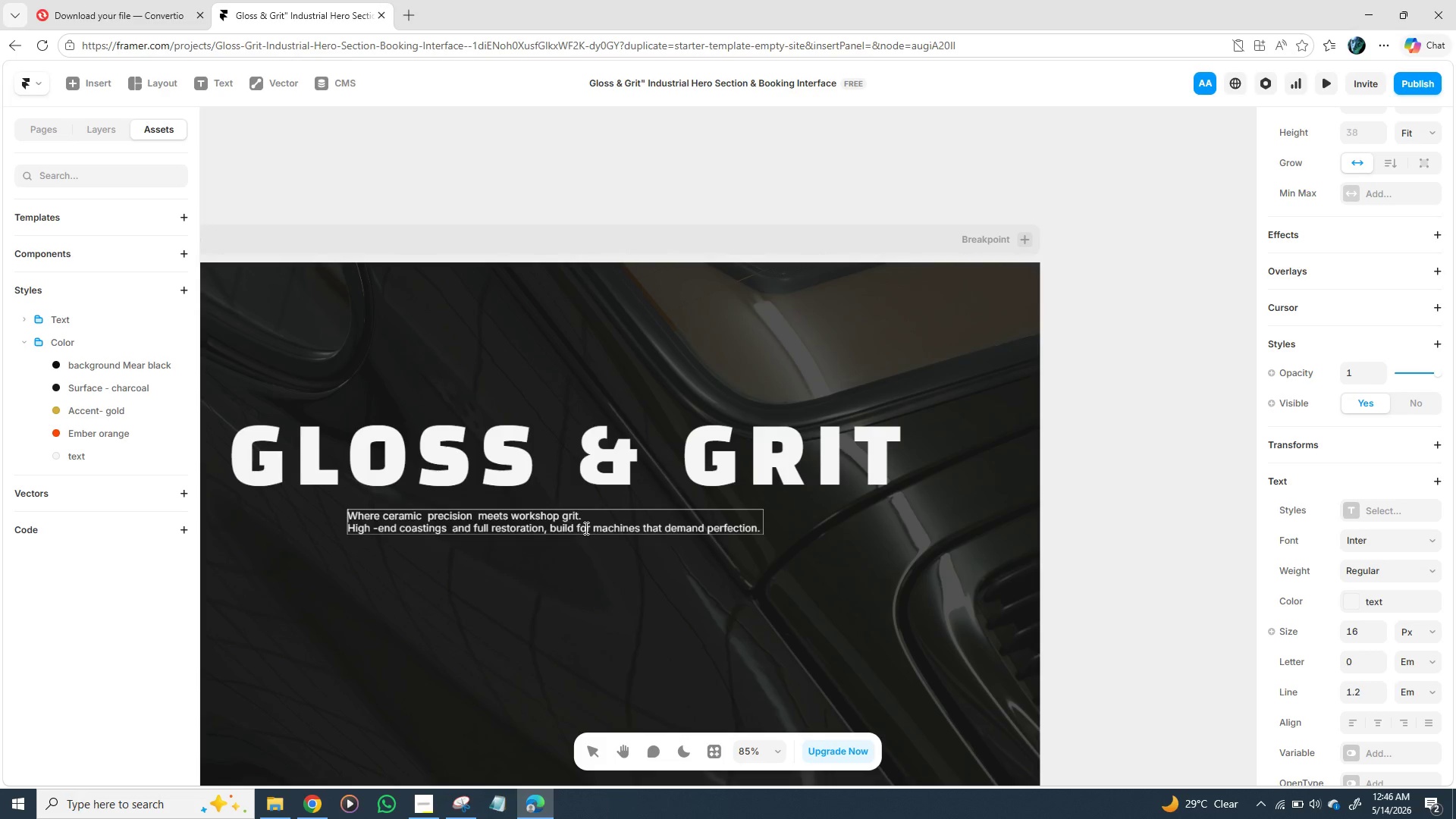 
key(ArrowRight)
 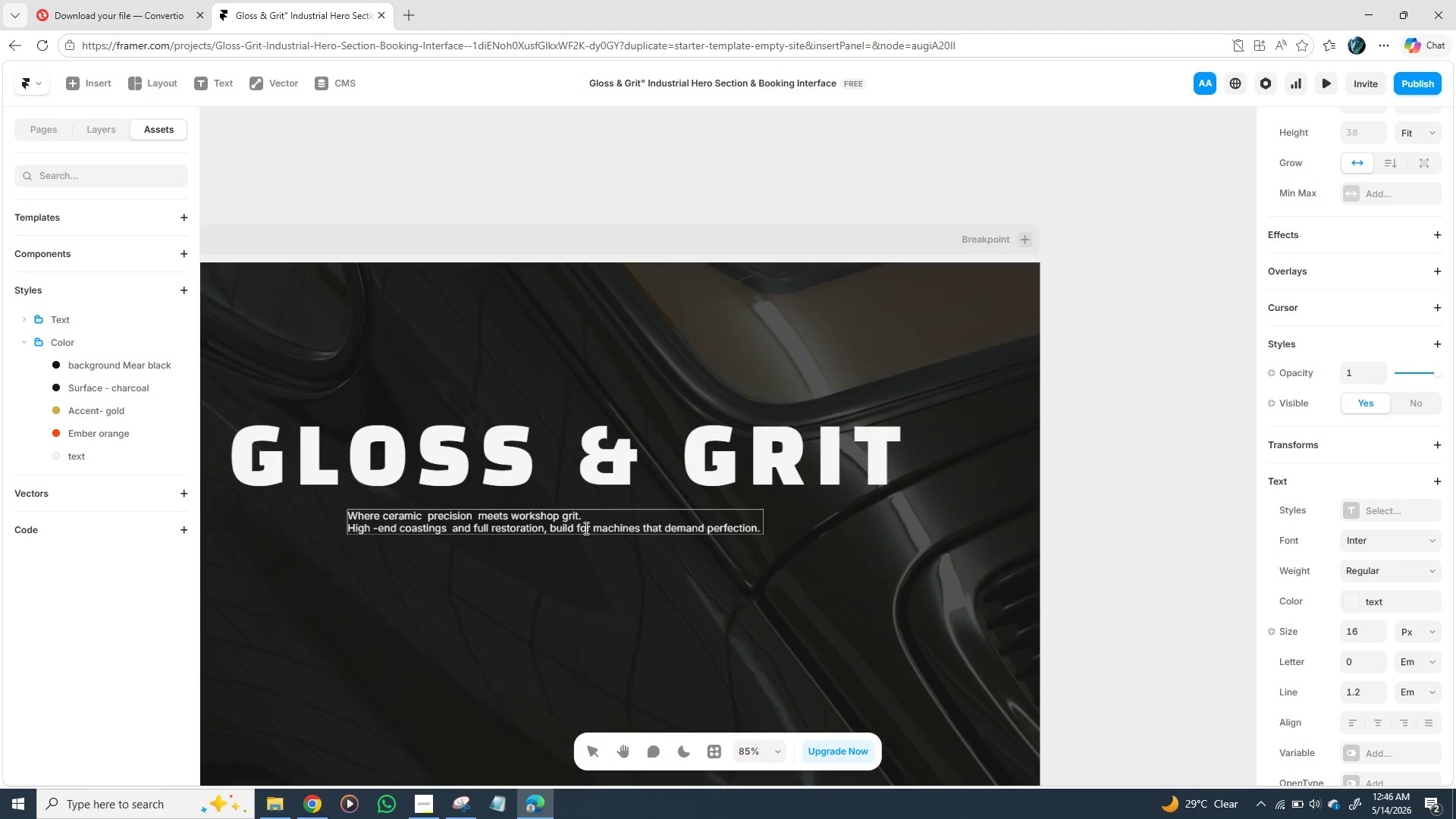 
key(ArrowRight)
 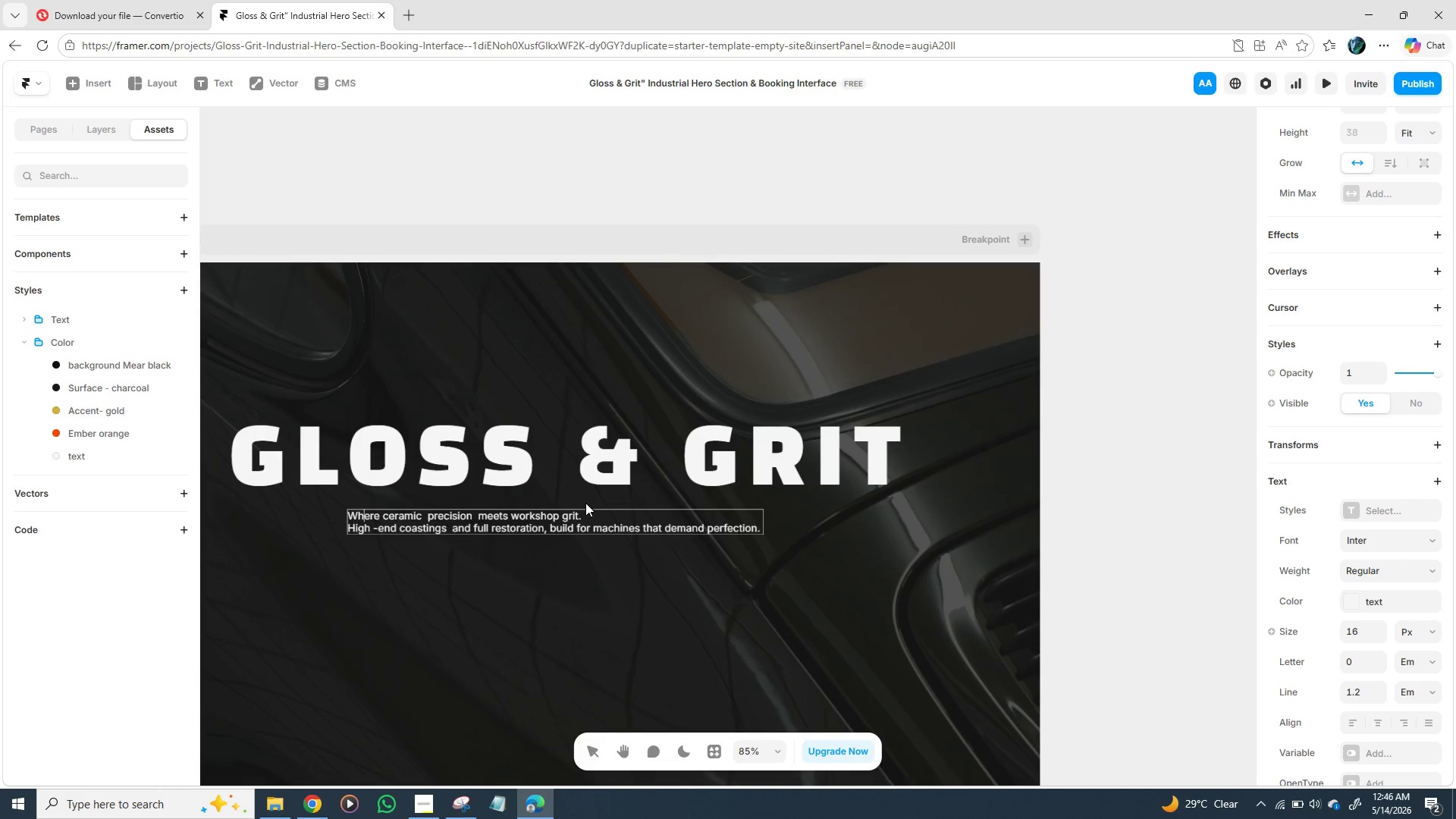 
wait(5.59)
 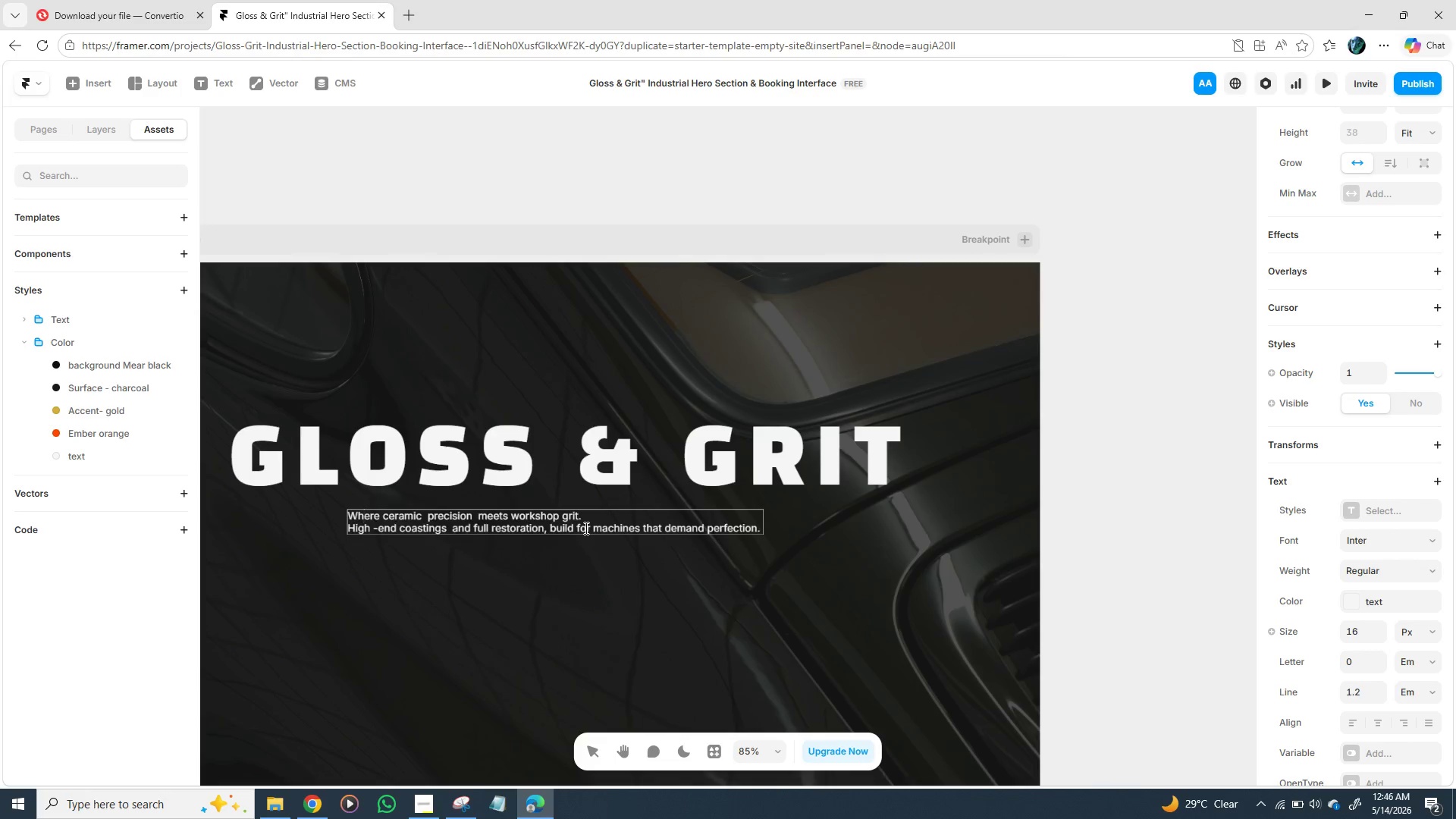 
left_click([583, 523])
 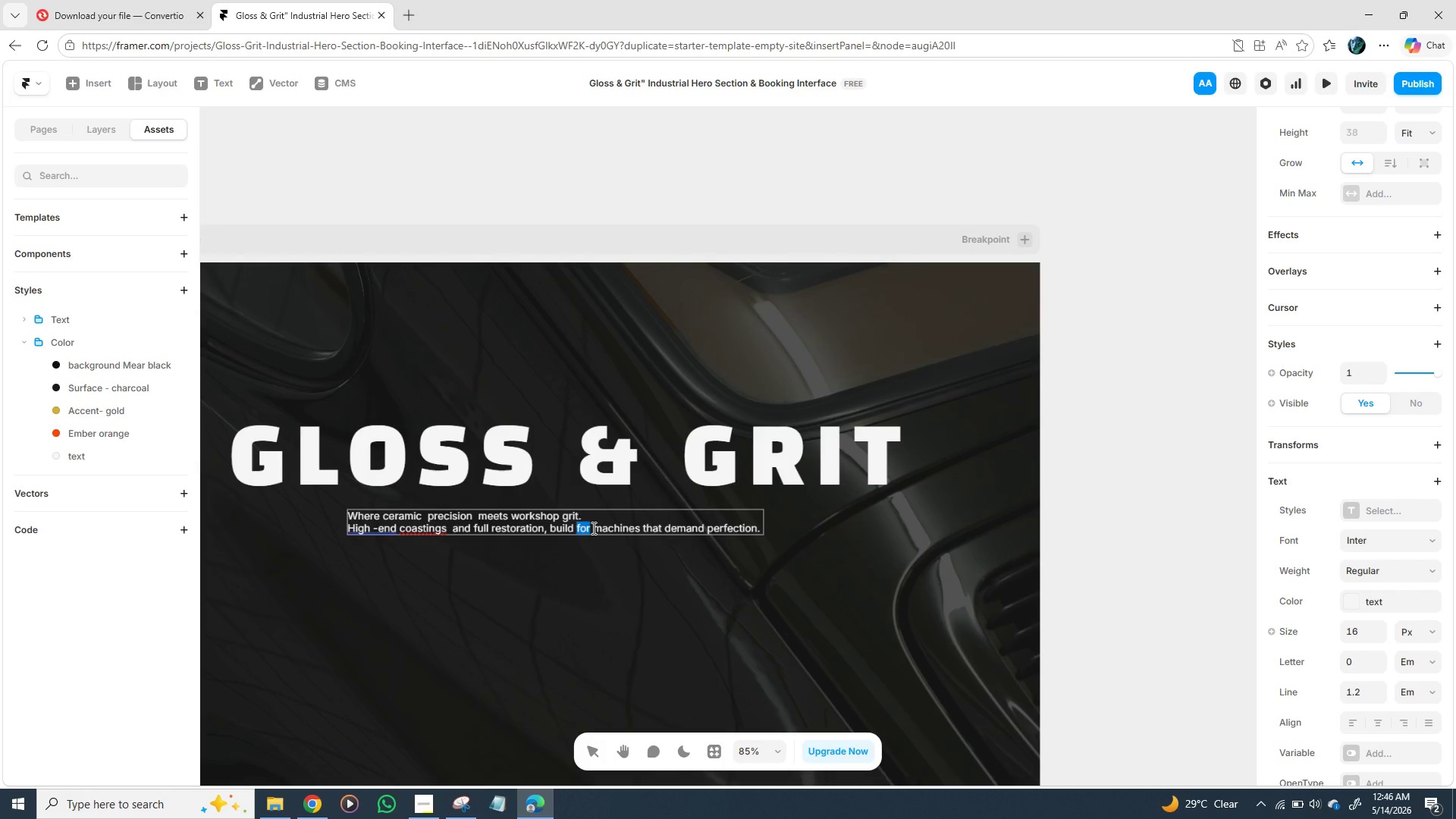 
left_click([592, 530])
 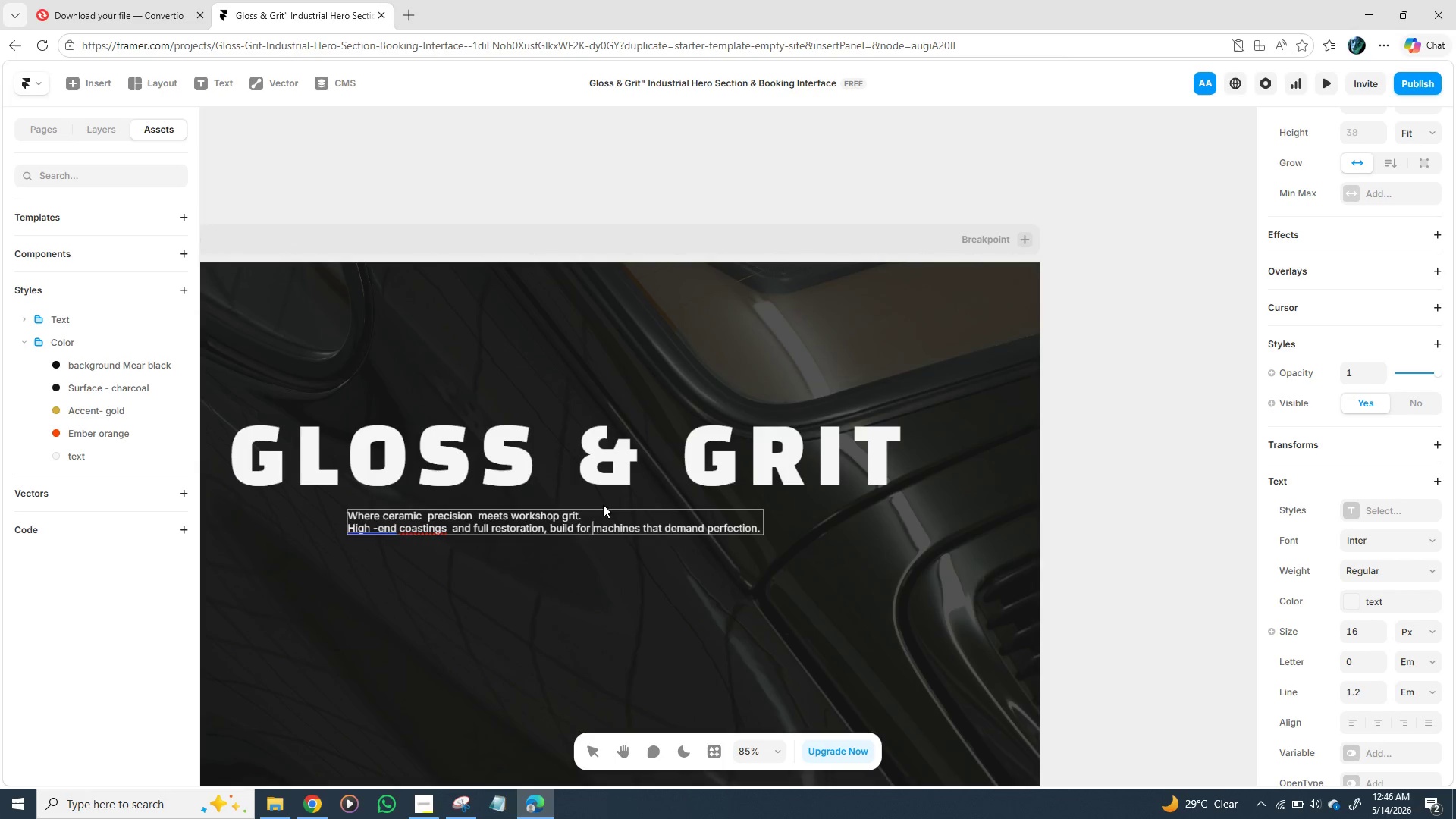 
key(Enter)
 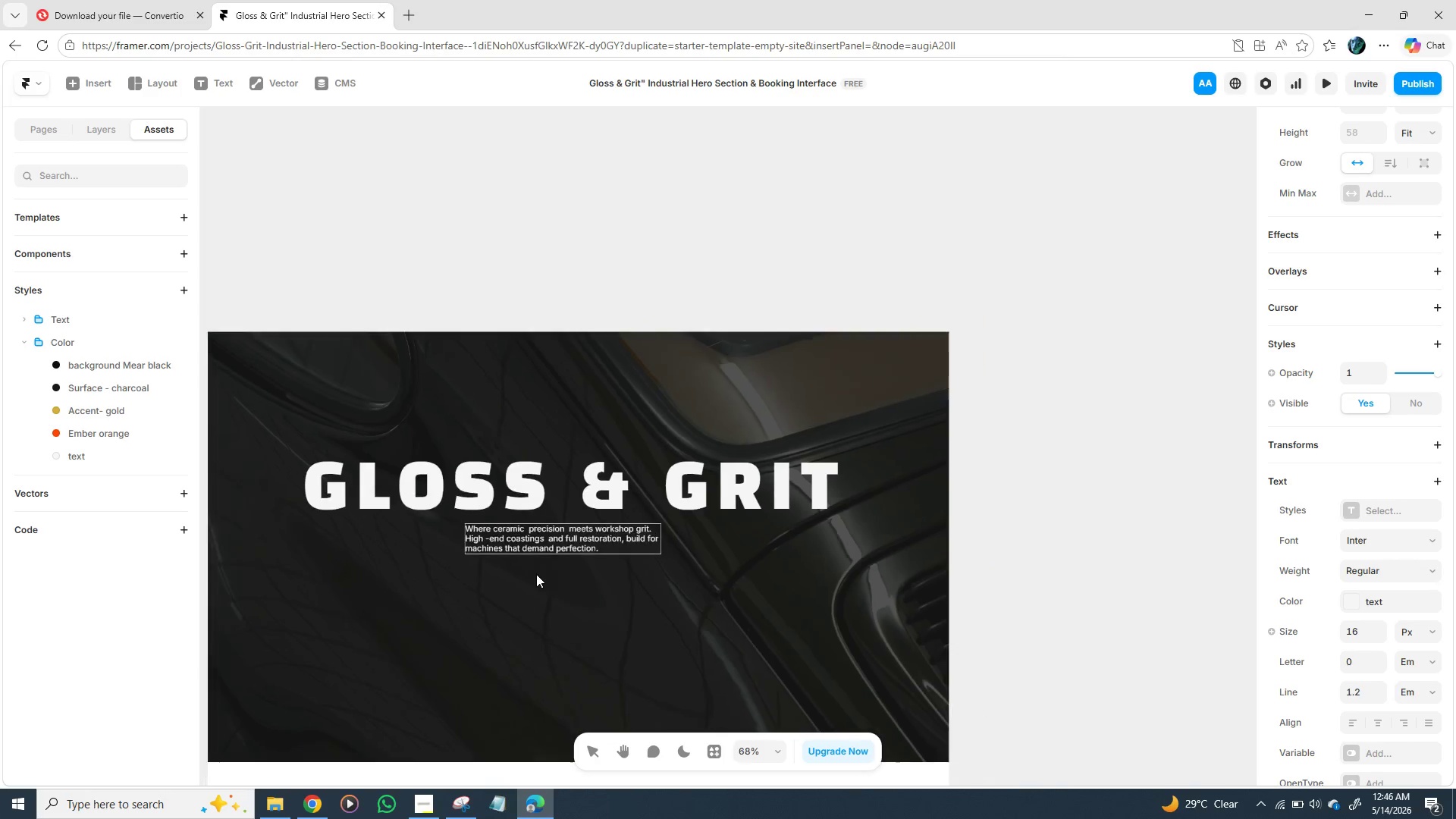 
wait(5.44)
 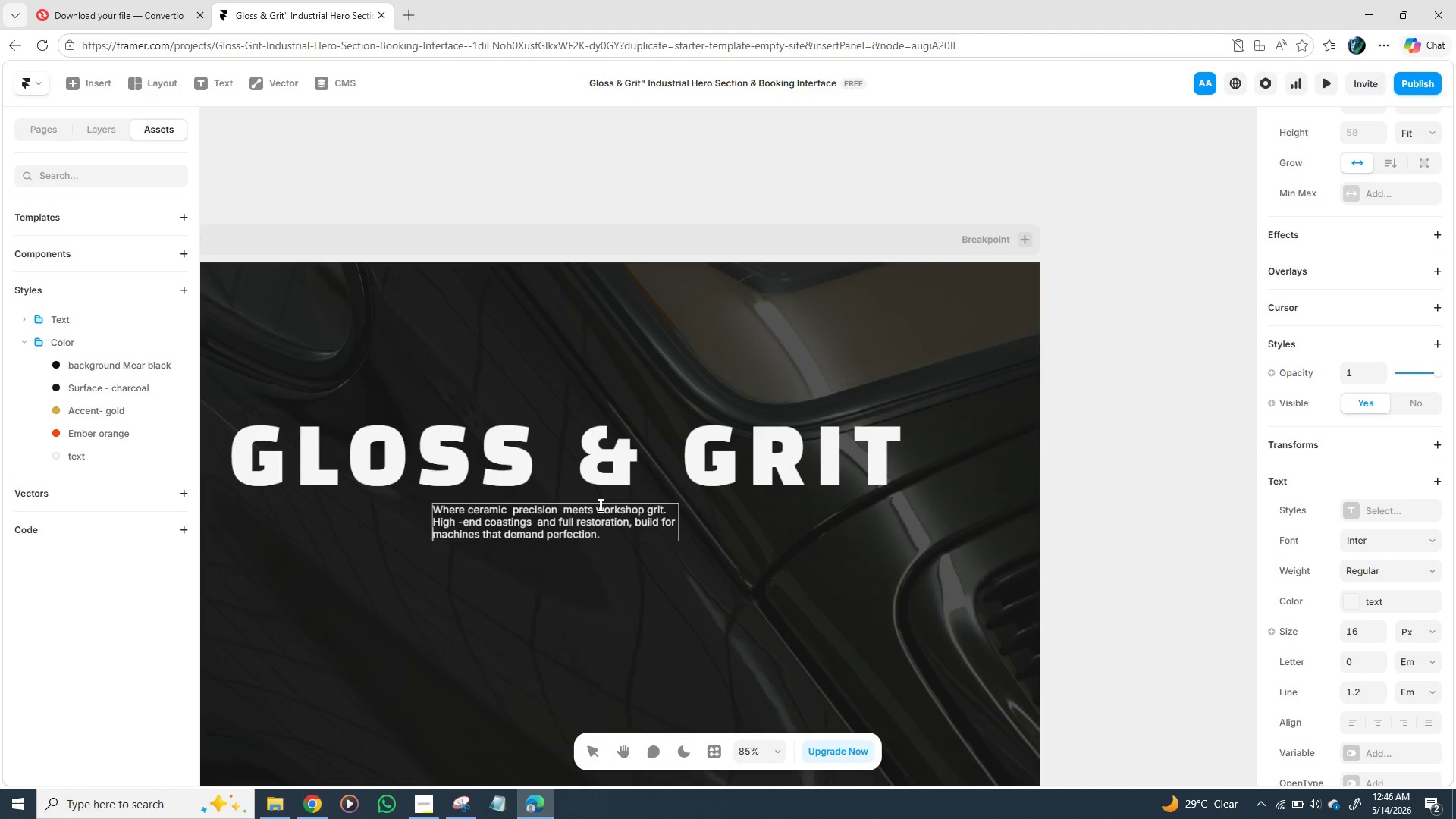 
left_click([549, 544])
 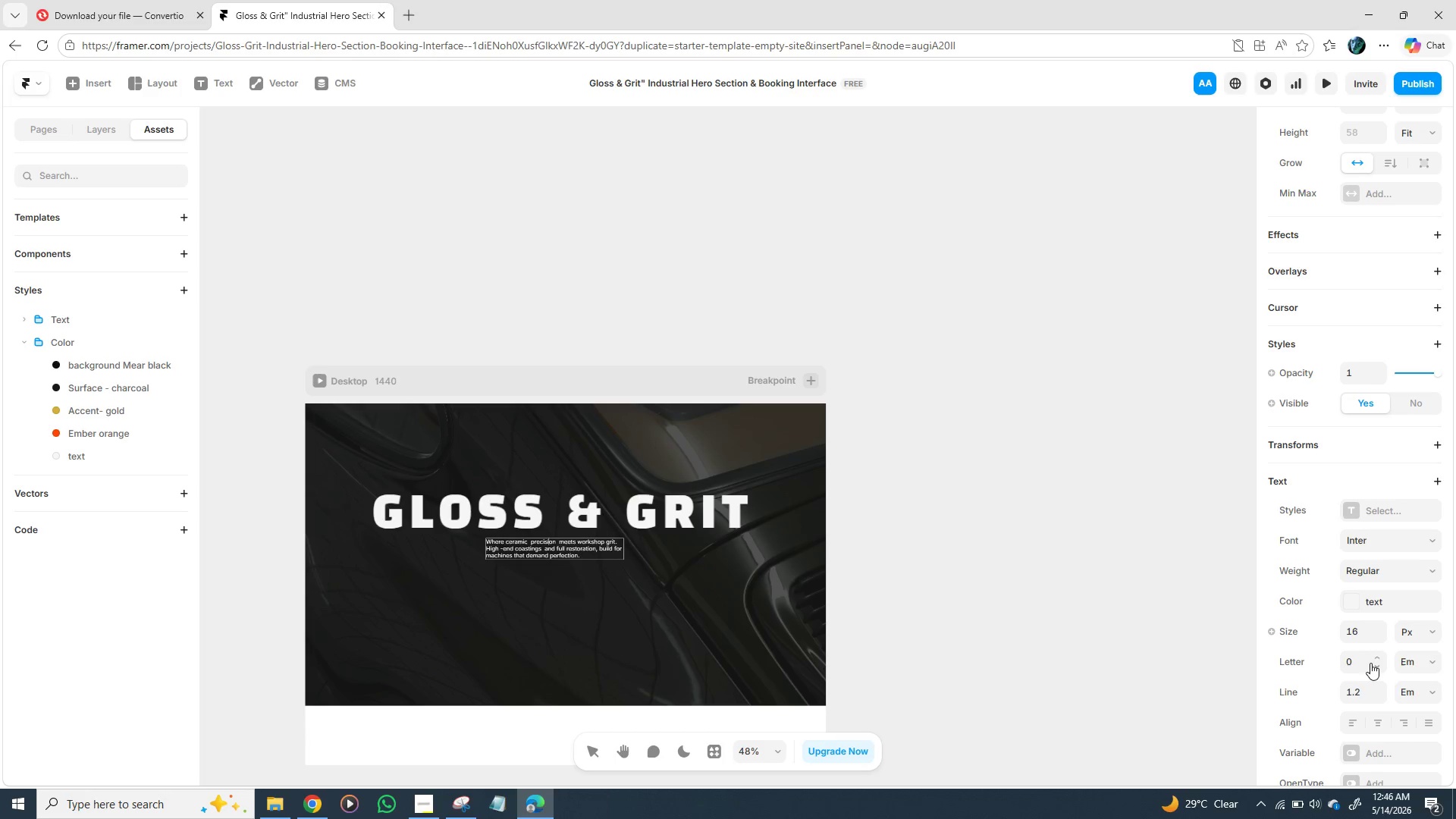 
wait(9.33)
 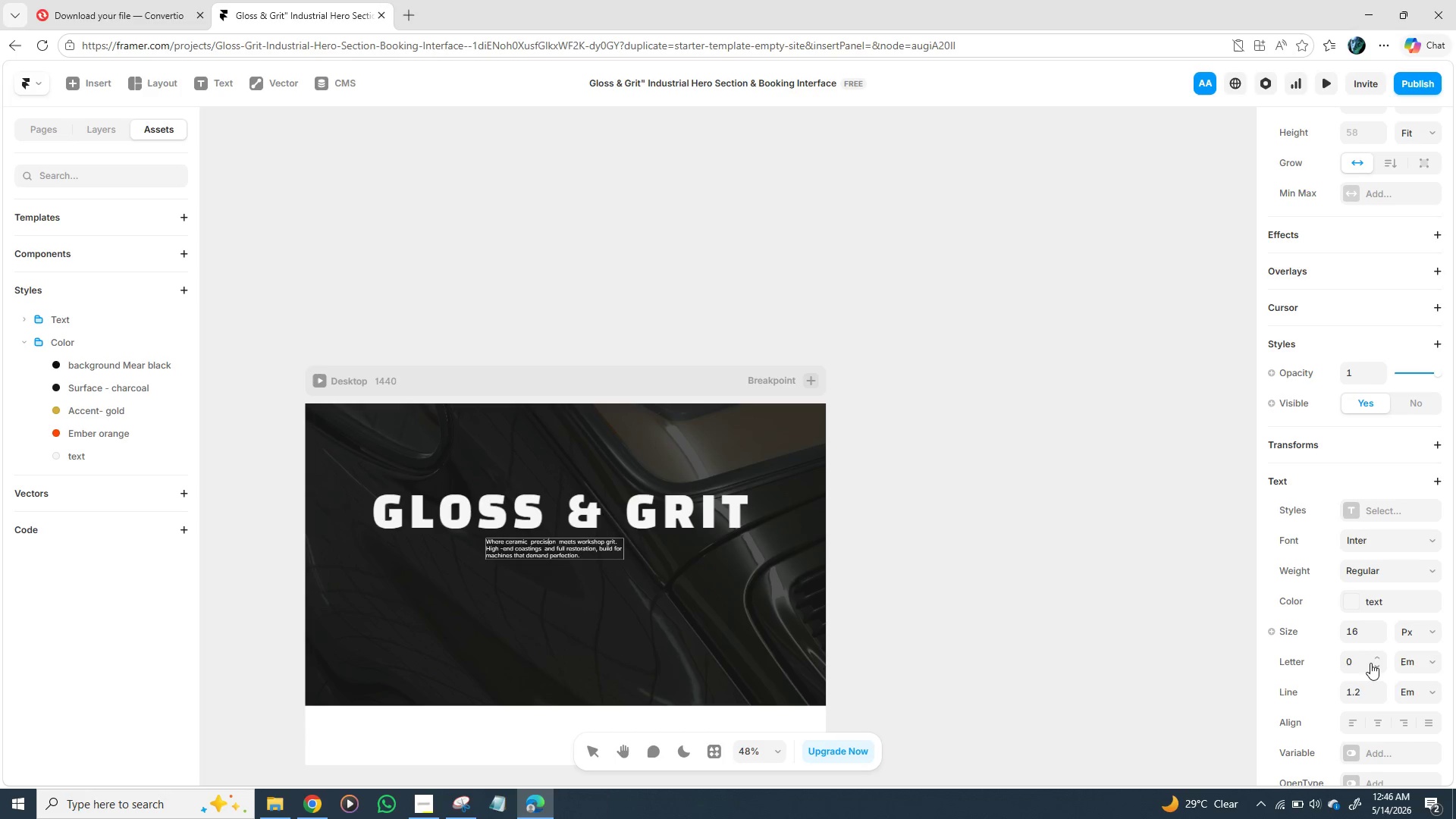 
left_click([1138, 679])
 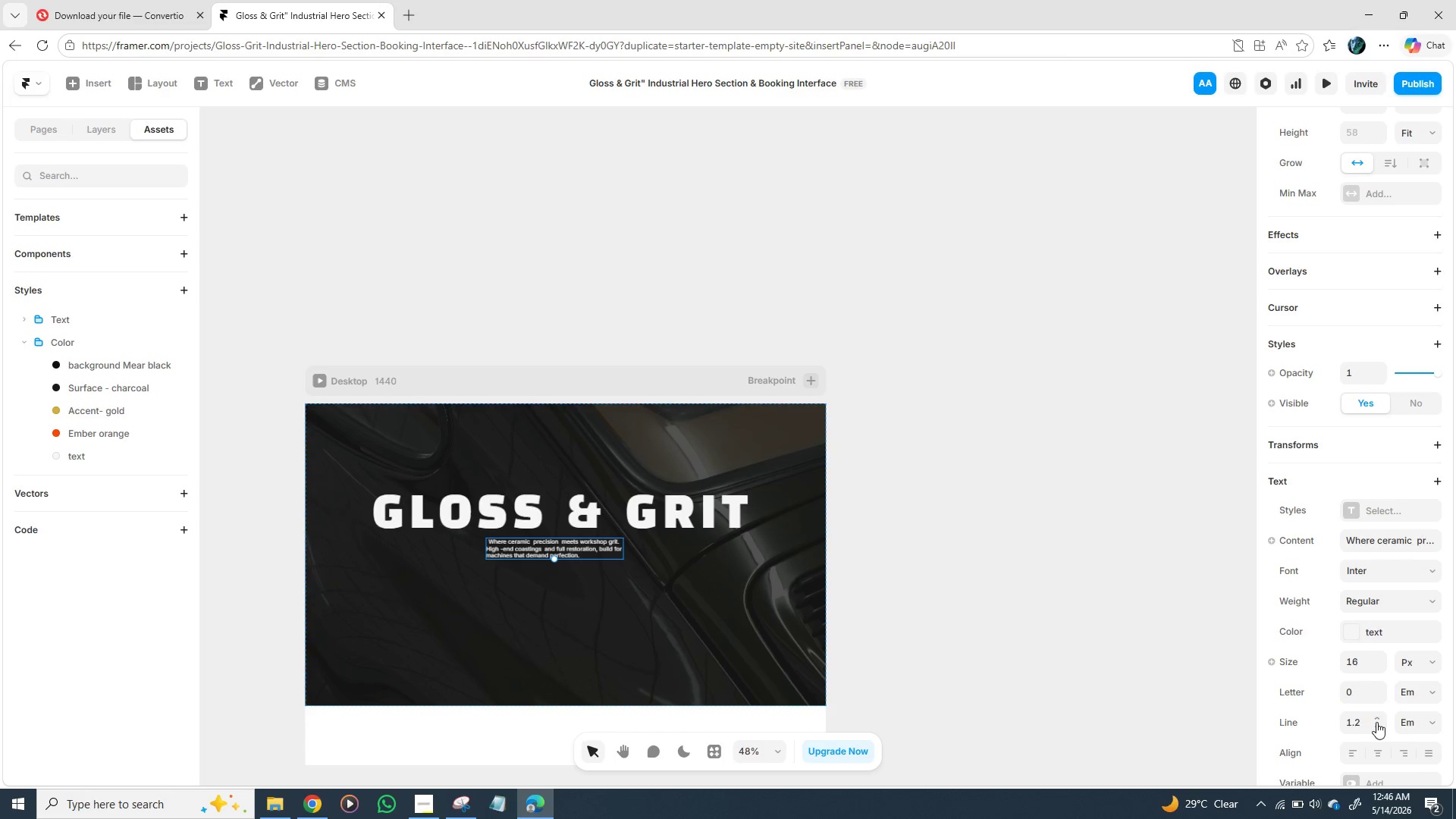 
left_click([1387, 755])
 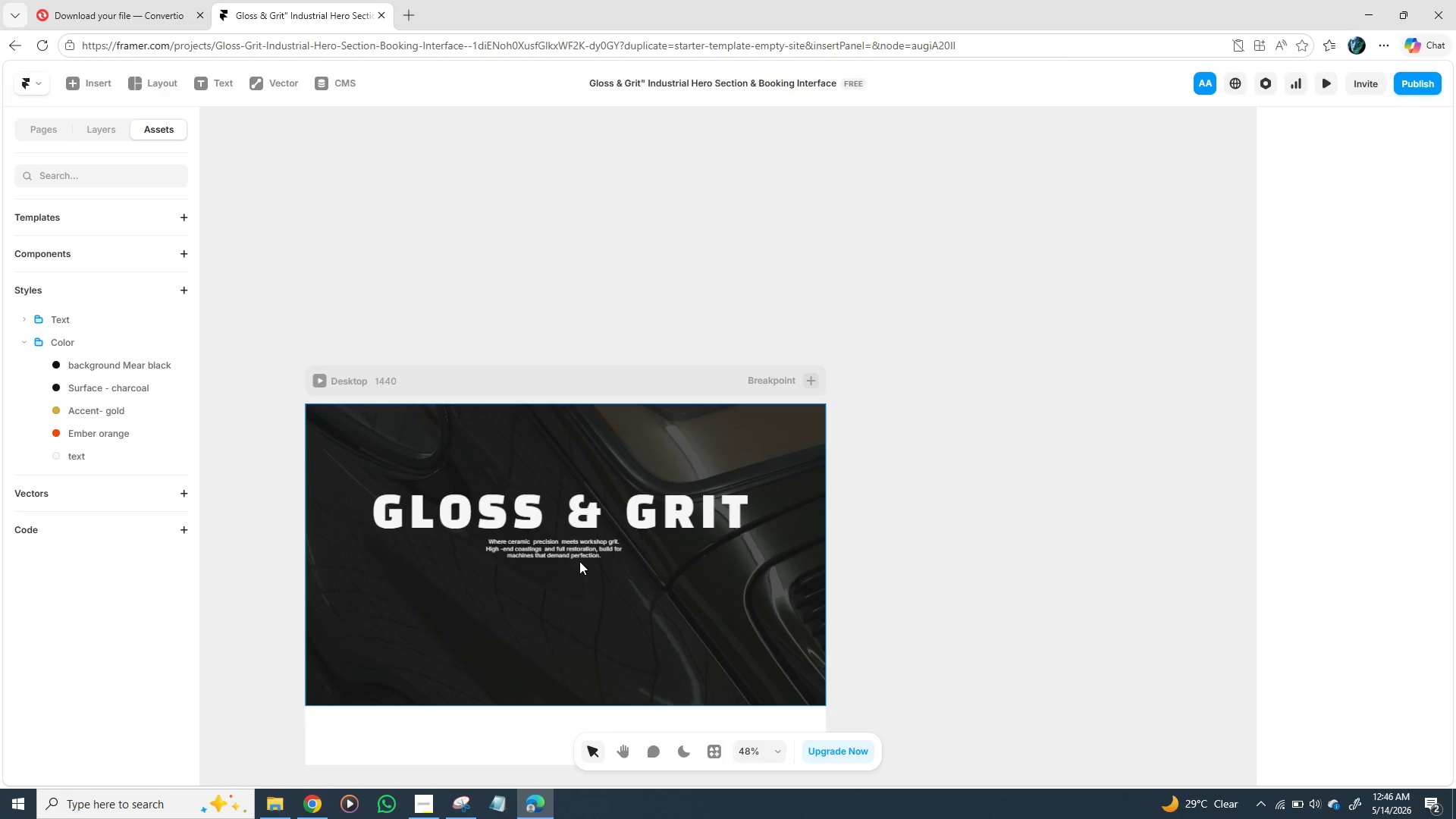 
left_click_drag(start_coordinate=[577, 552], to_coordinate=[579, 557])
 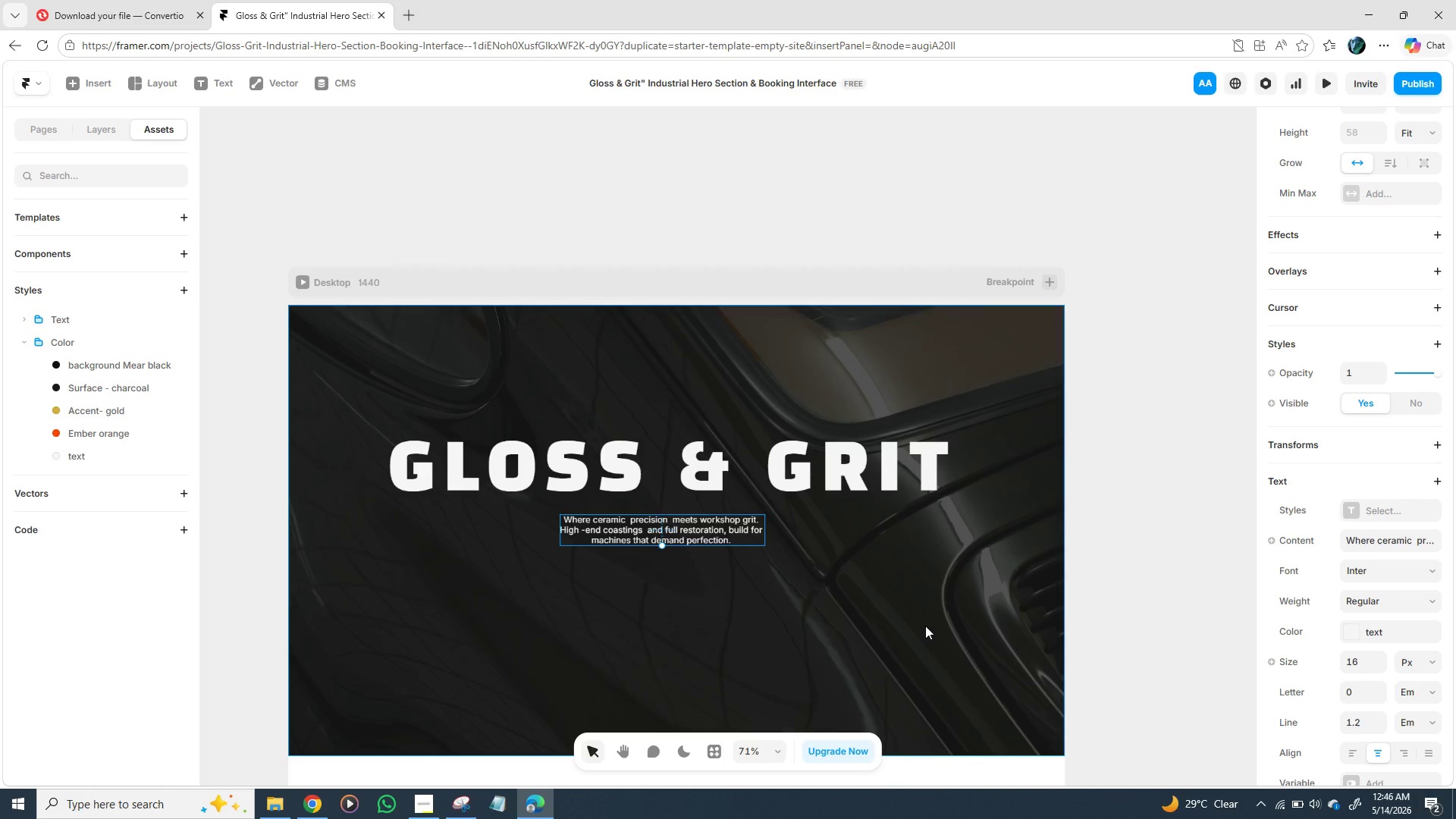 
wait(5.81)
 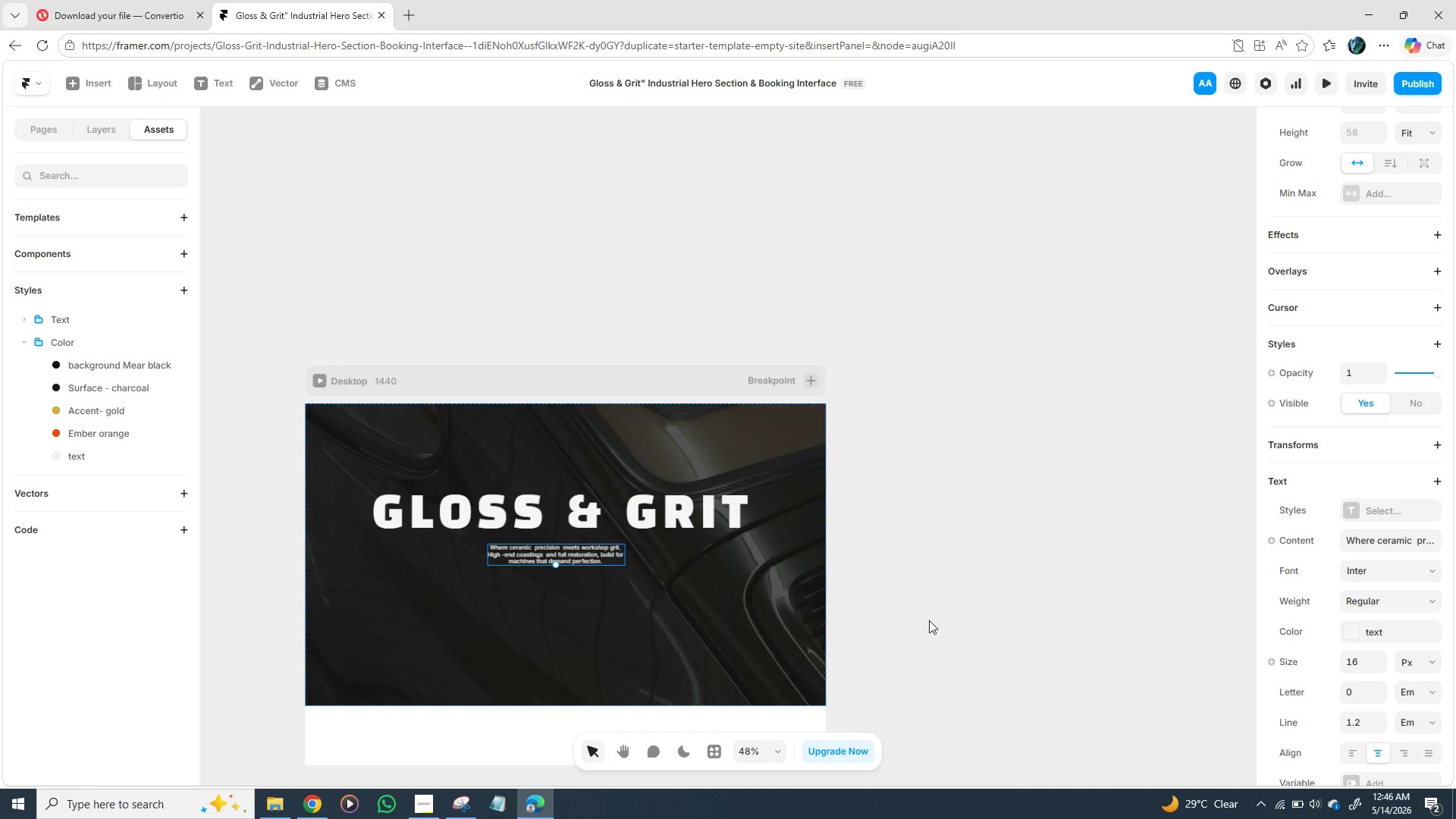 
left_click_drag(start_coordinate=[611, 498], to_coordinate=[610, 507])
 